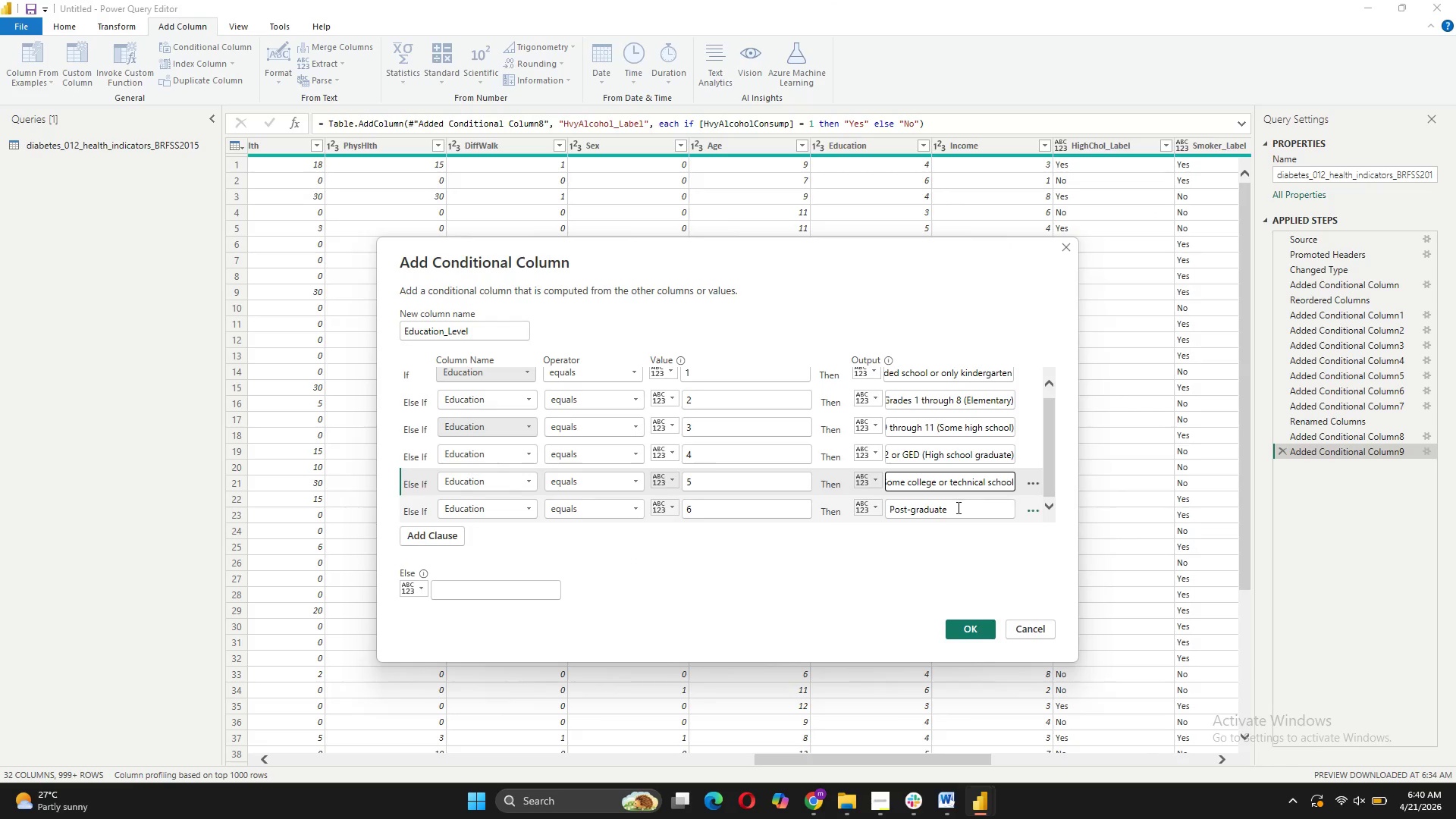 
left_click_drag(start_coordinate=[960, 507], to_coordinate=[874, 508])
 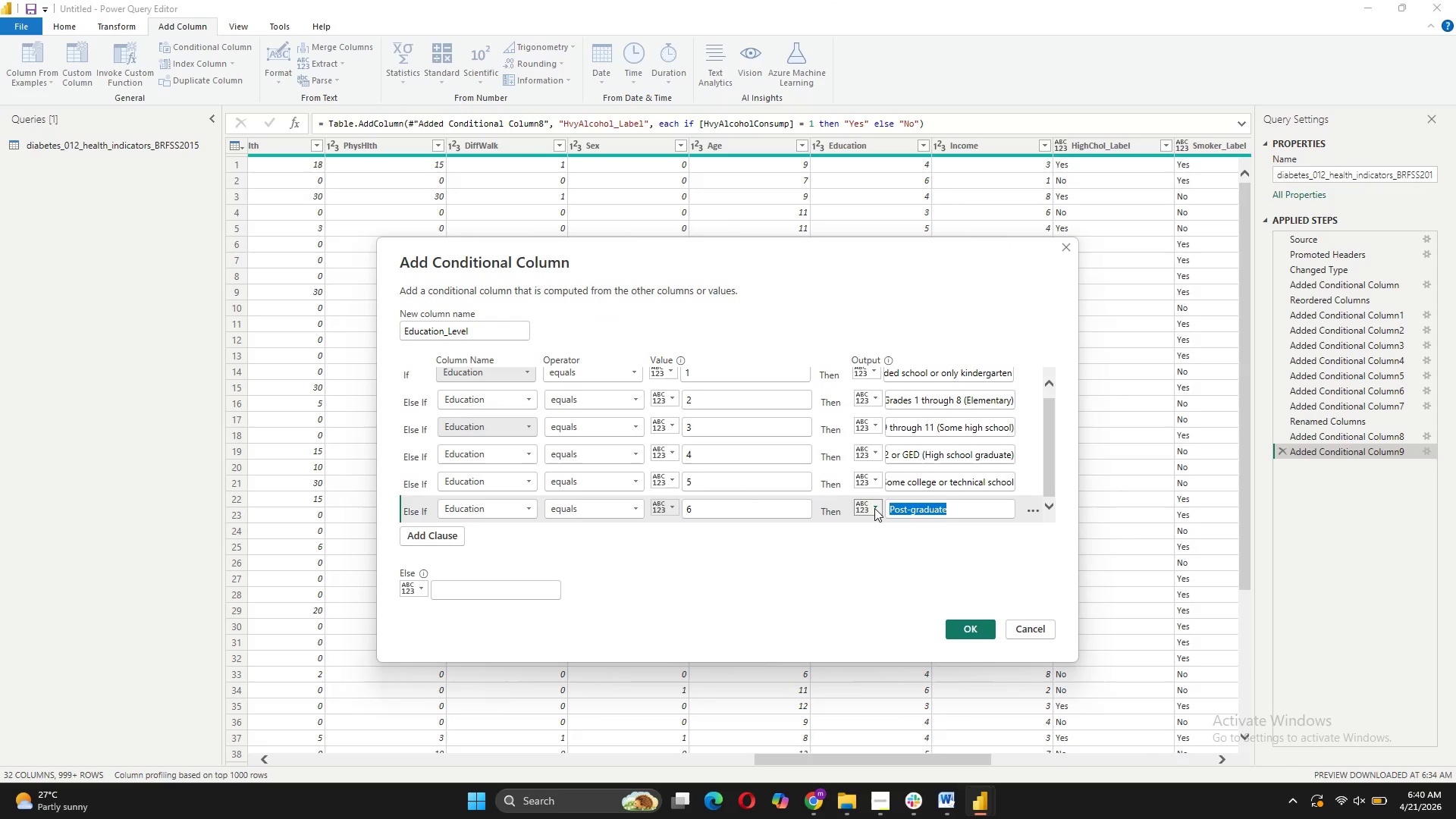 
key(Control+V)
 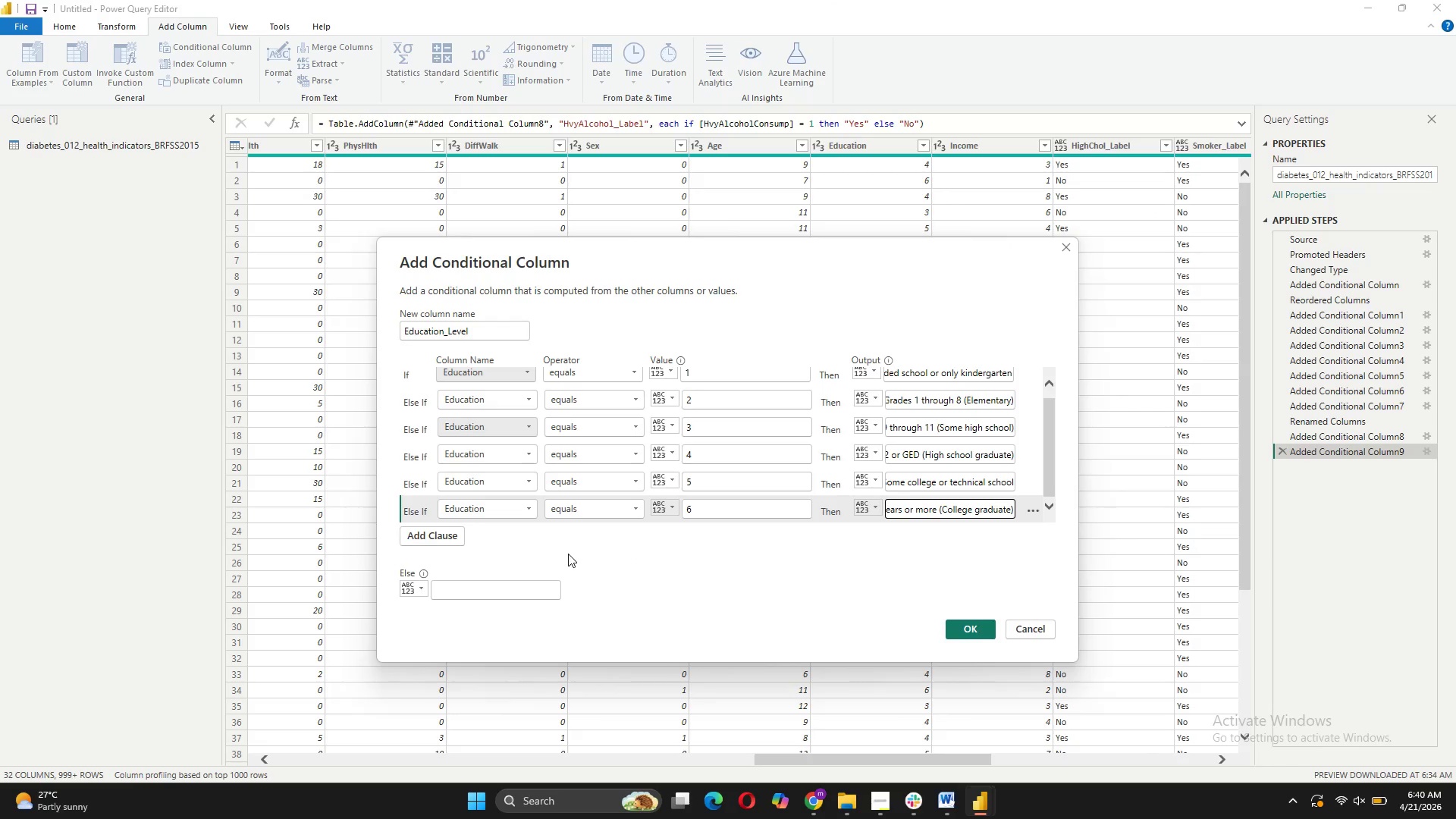 
wait(7.56)
 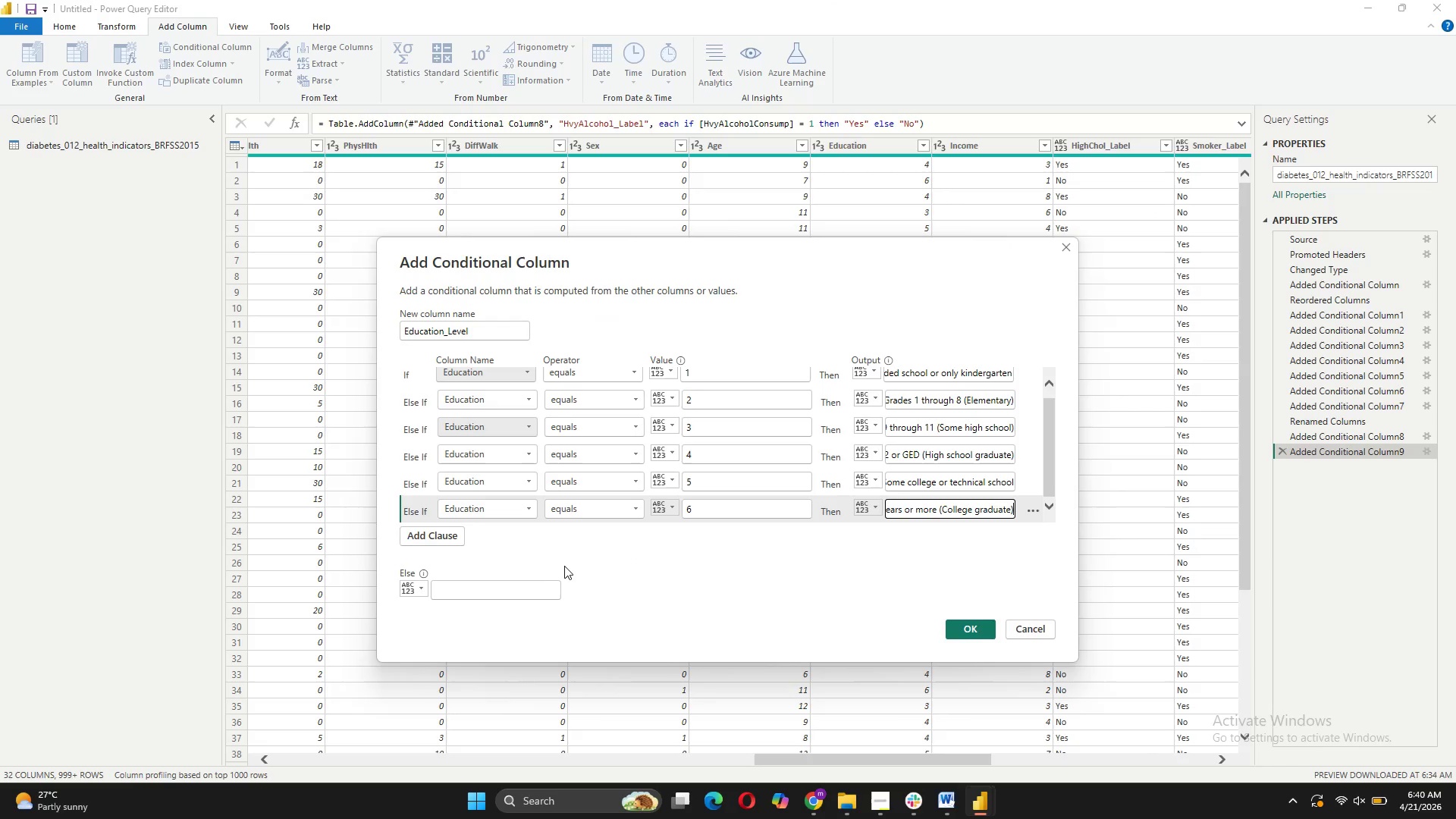 
left_click([961, 625])
 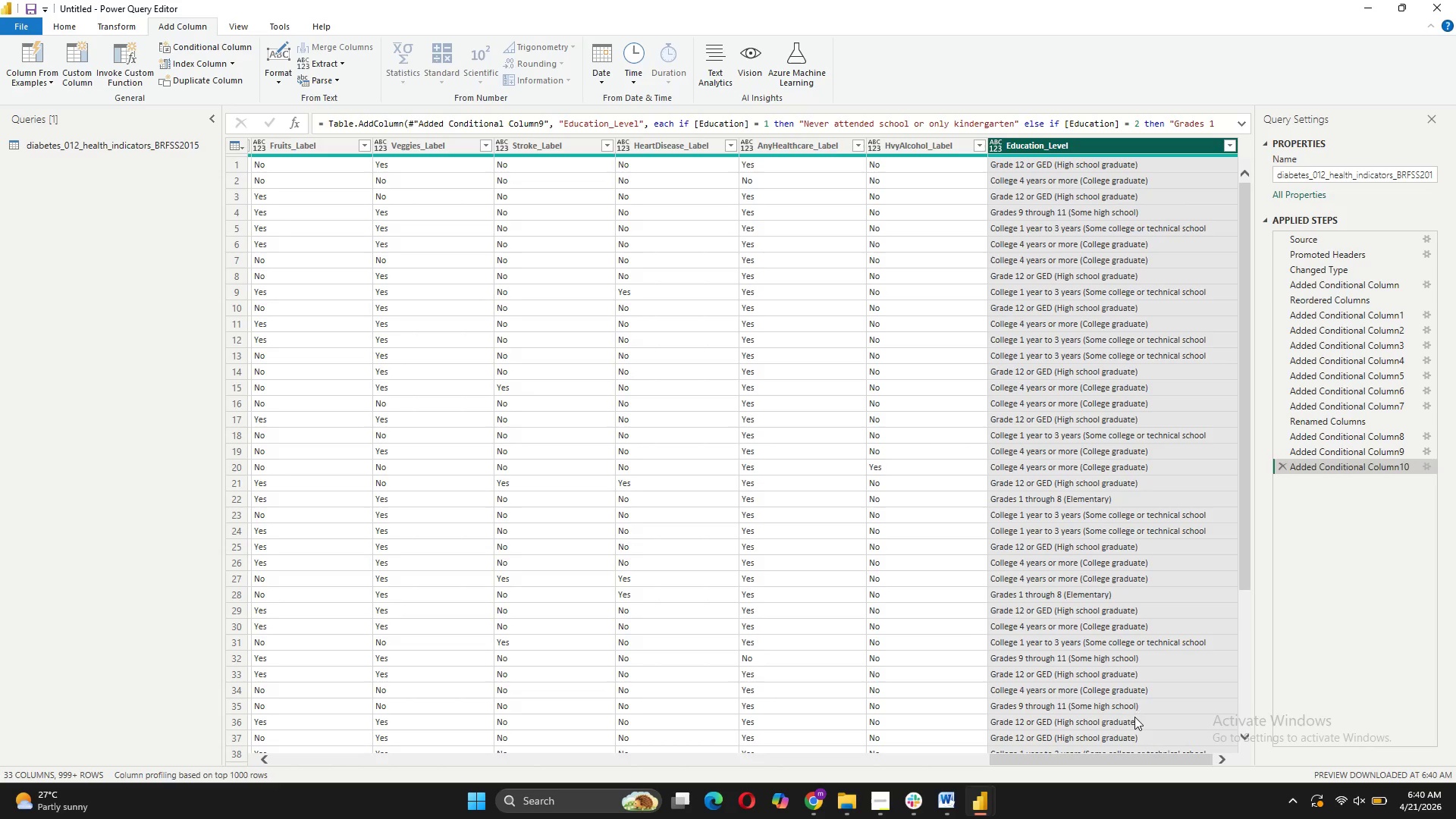 
scroll: coordinate [1164, 537], scroll_direction: down, amount: 6.0
 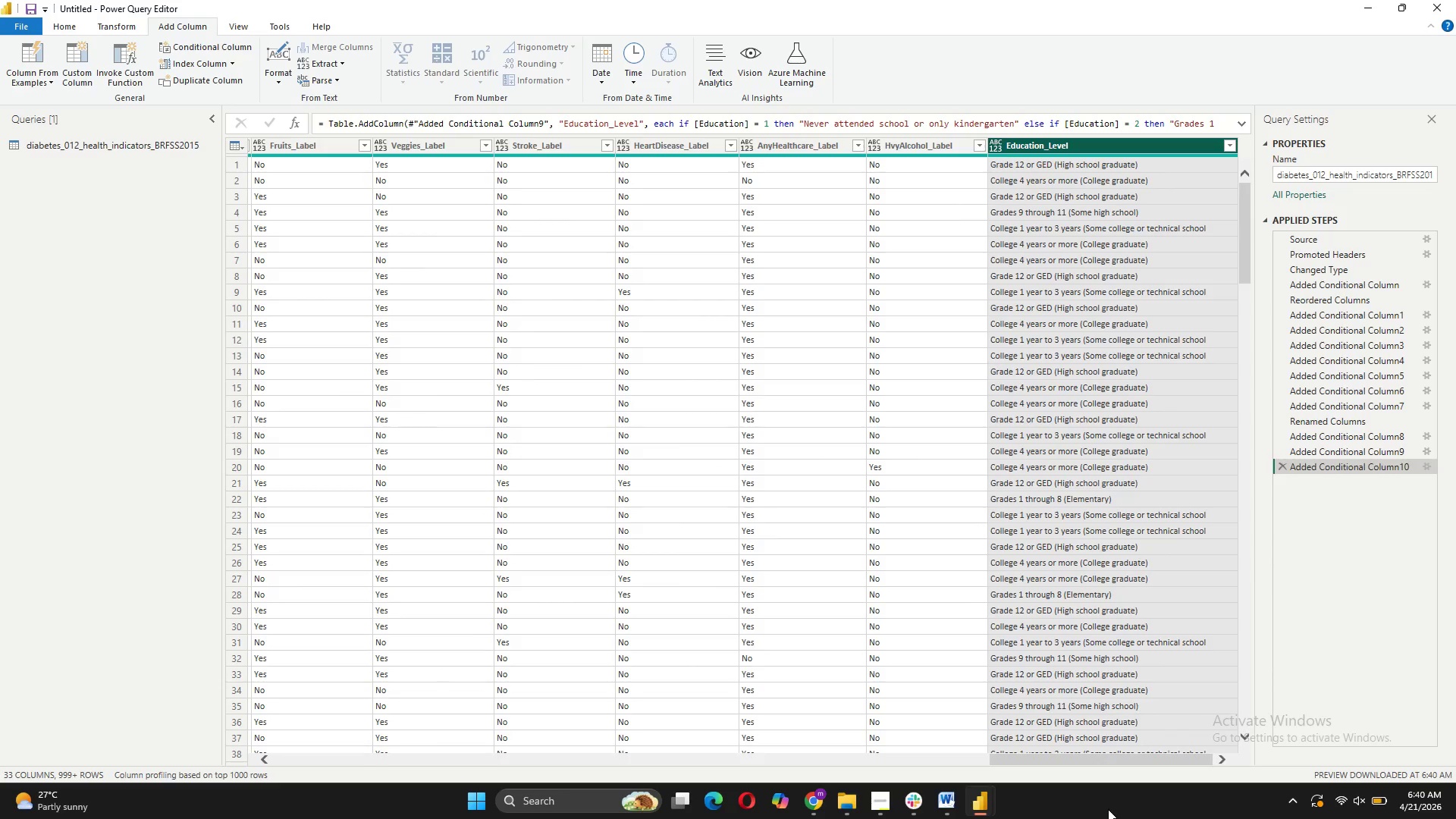 
left_click([689, 701])
 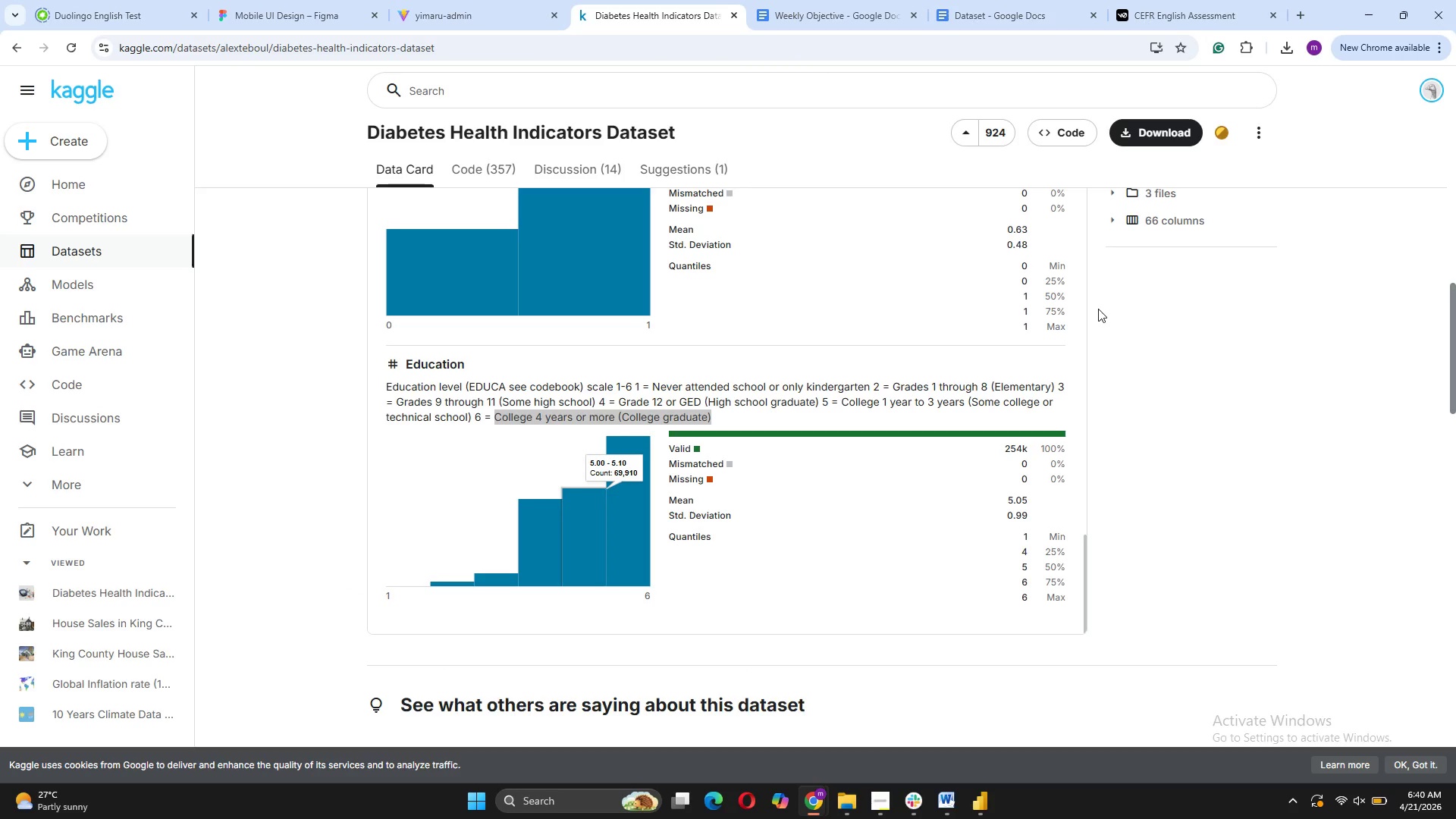 
scroll: coordinate [1235, 381], scroll_direction: up, amount: 10.0
 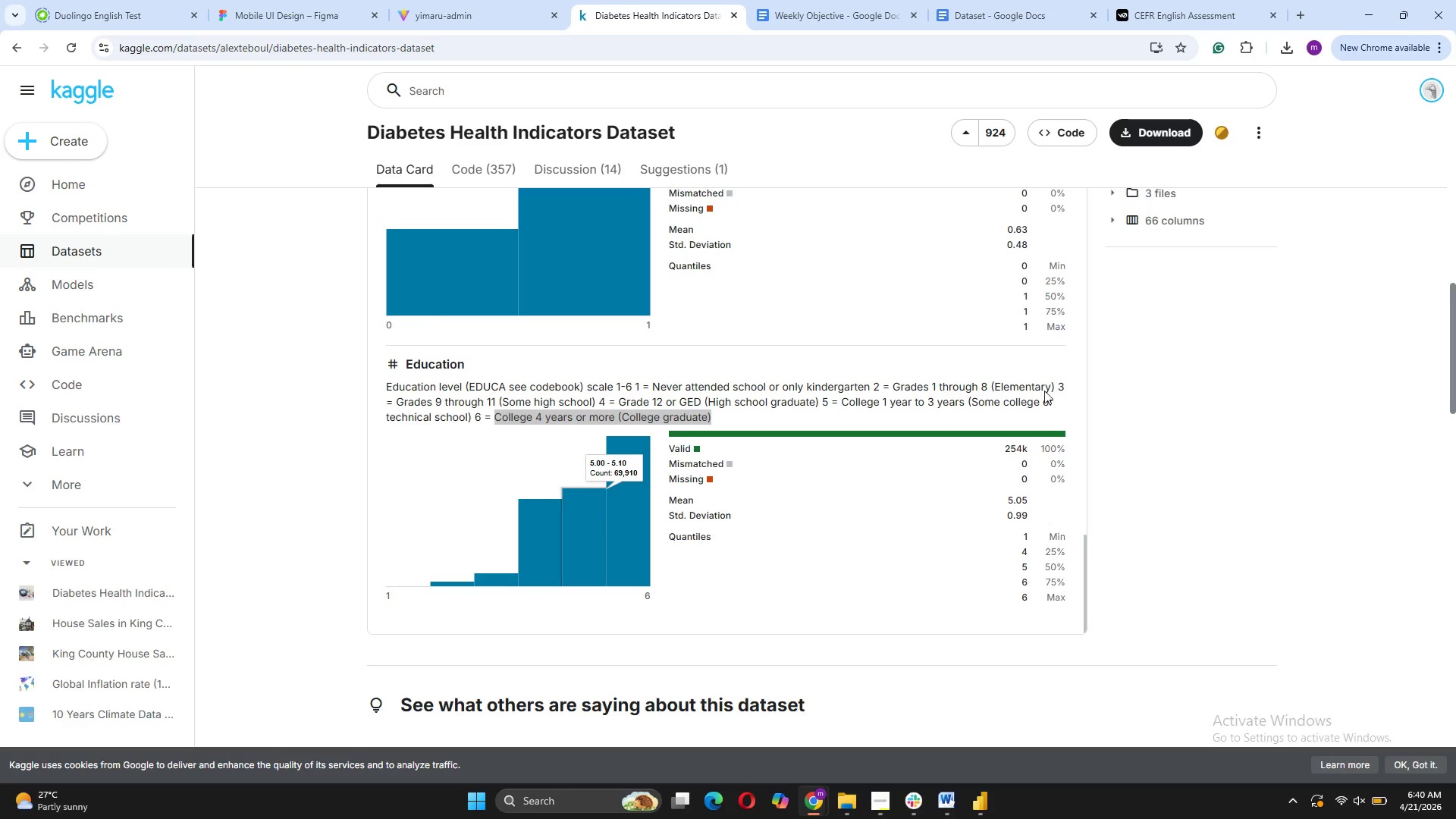 
left_click([1204, 387])
 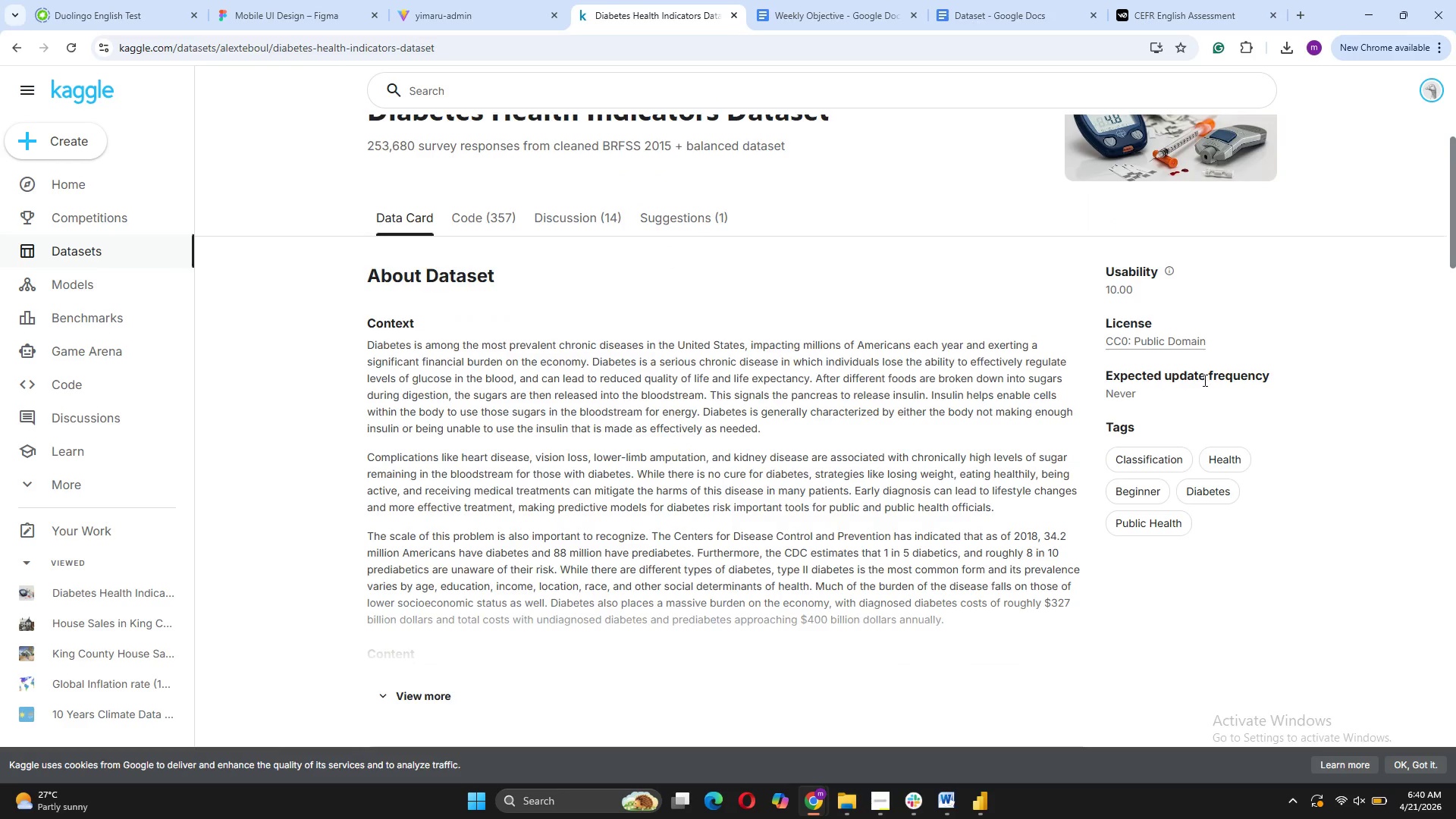 
scroll: coordinate [1203, 380], scroll_direction: down, amount: 5.0
 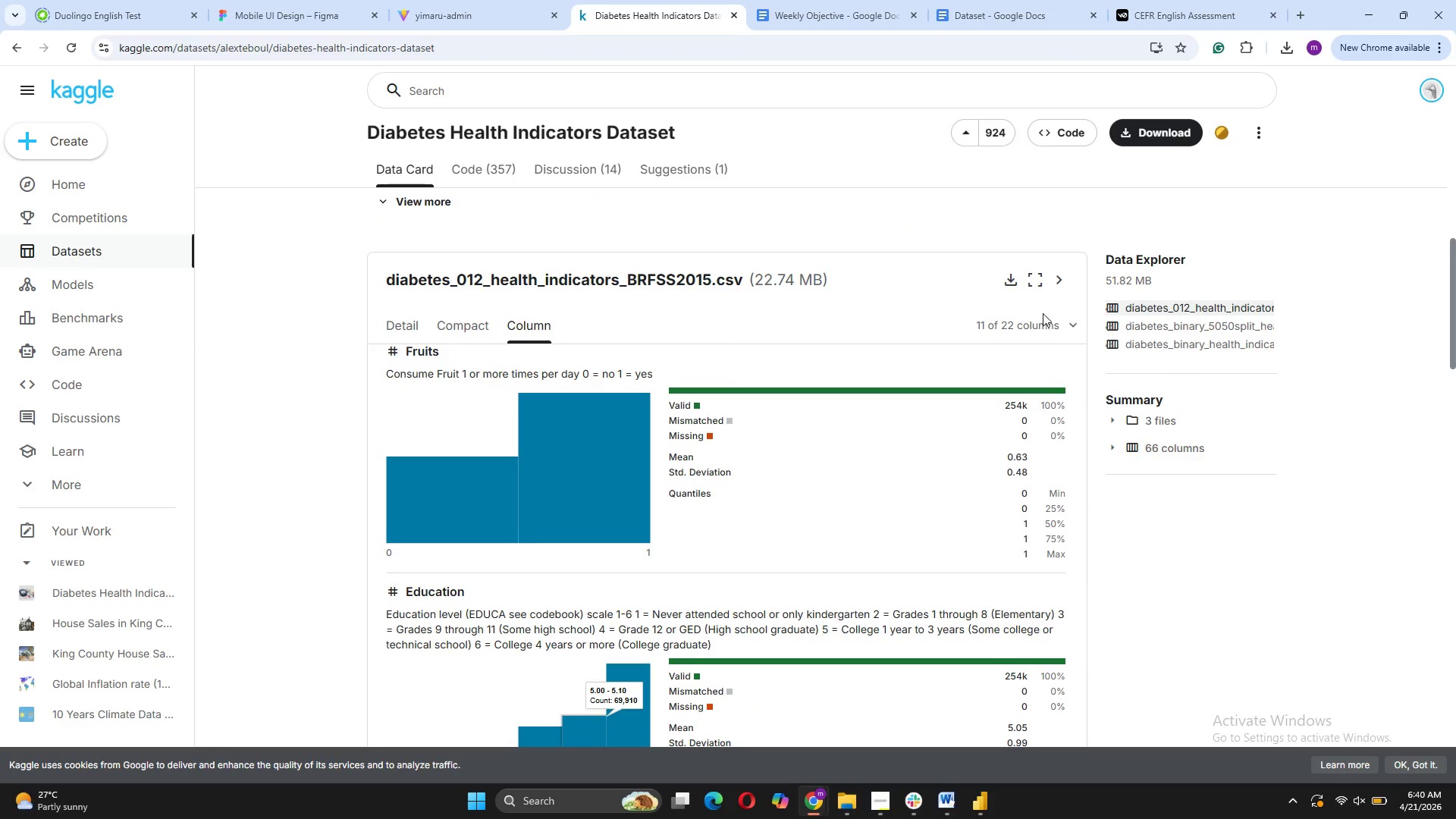 
left_click([1047, 324])
 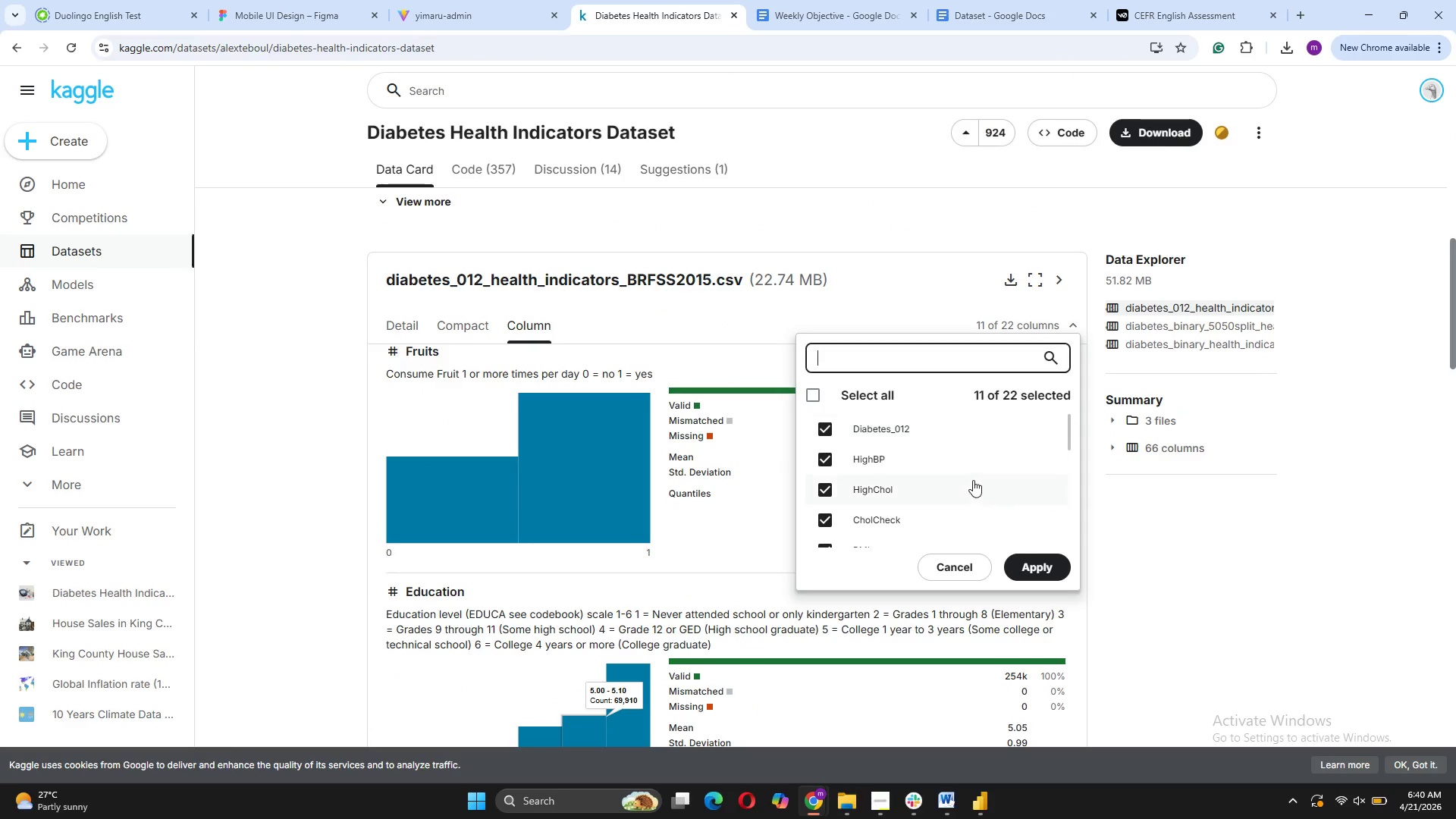 
scroll: coordinate [973, 480], scroll_direction: down, amount: 5.0
 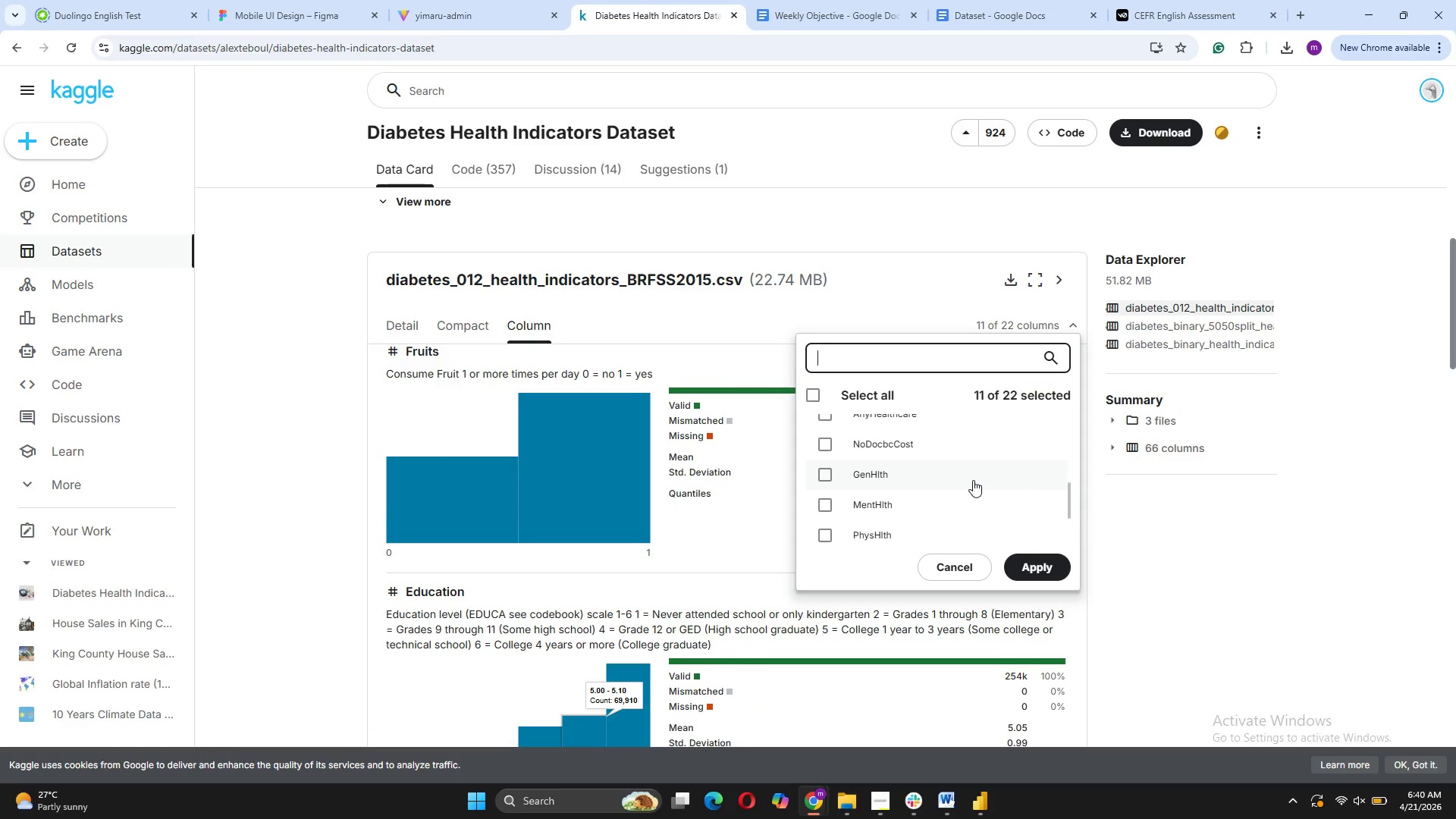 
scroll: coordinate [973, 480], scroll_direction: up, amount: 1.0
 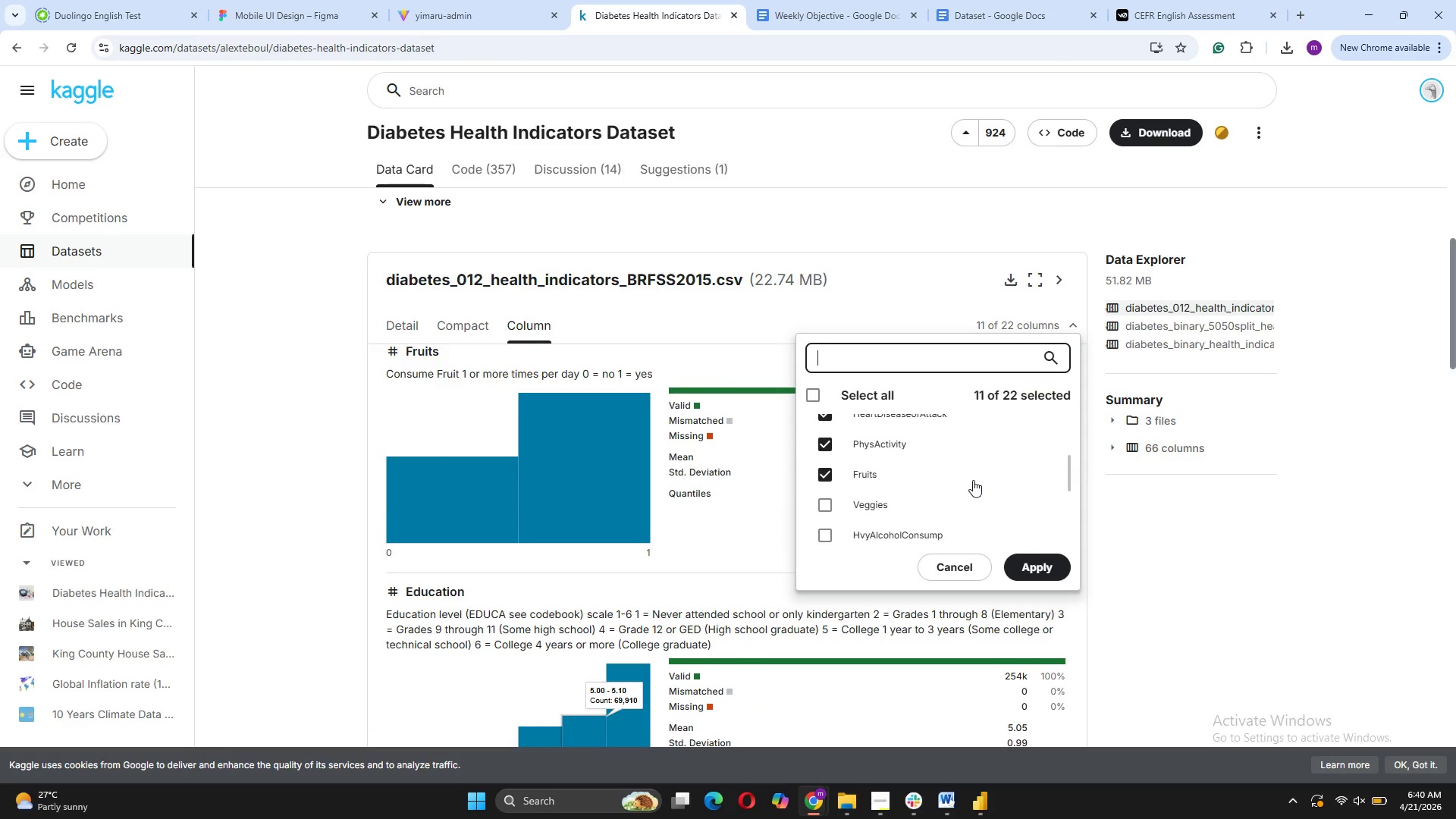 
scroll: coordinate [973, 476], scroll_direction: down, amount: 7.0
 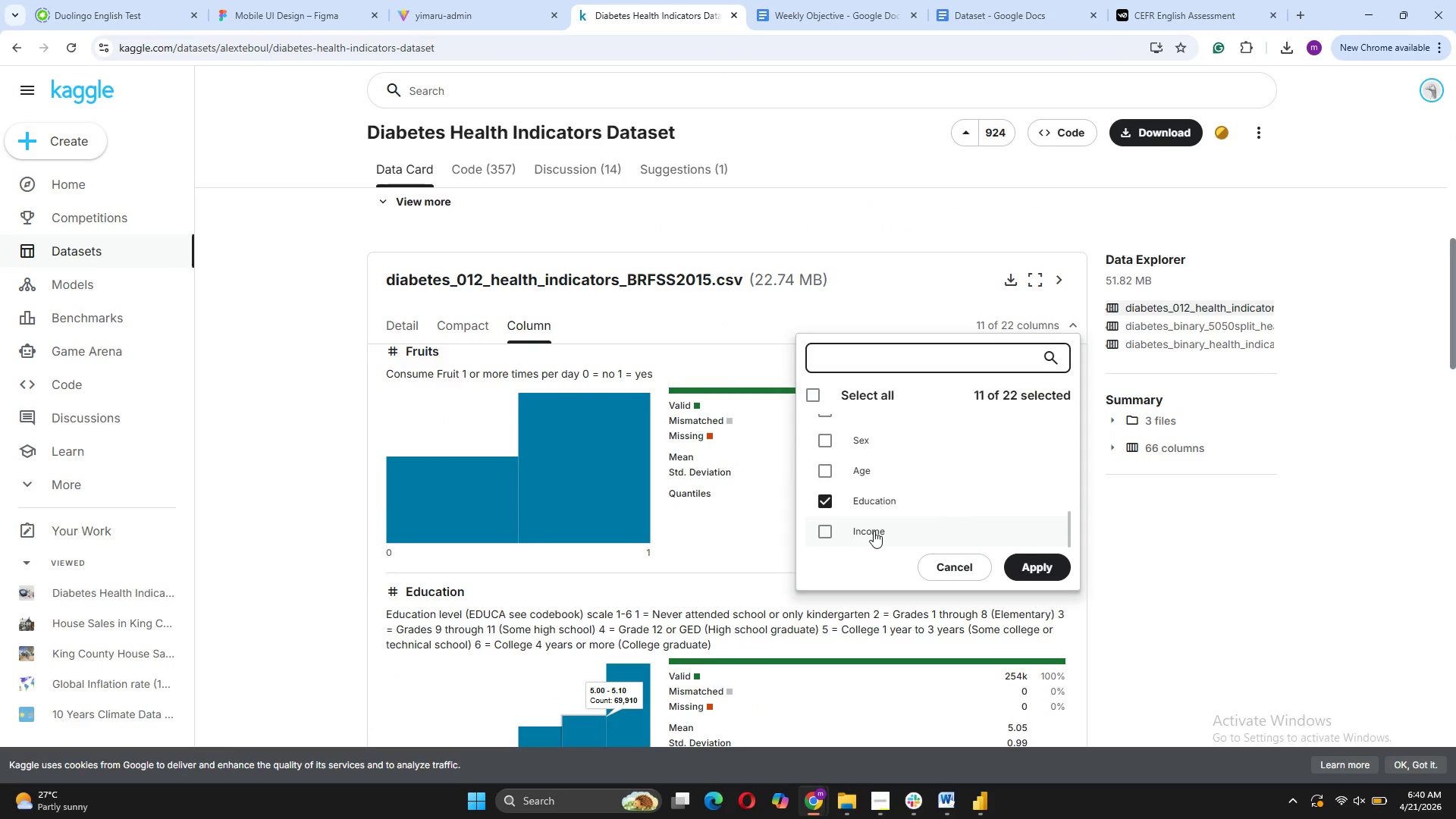 
left_click([874, 531])
 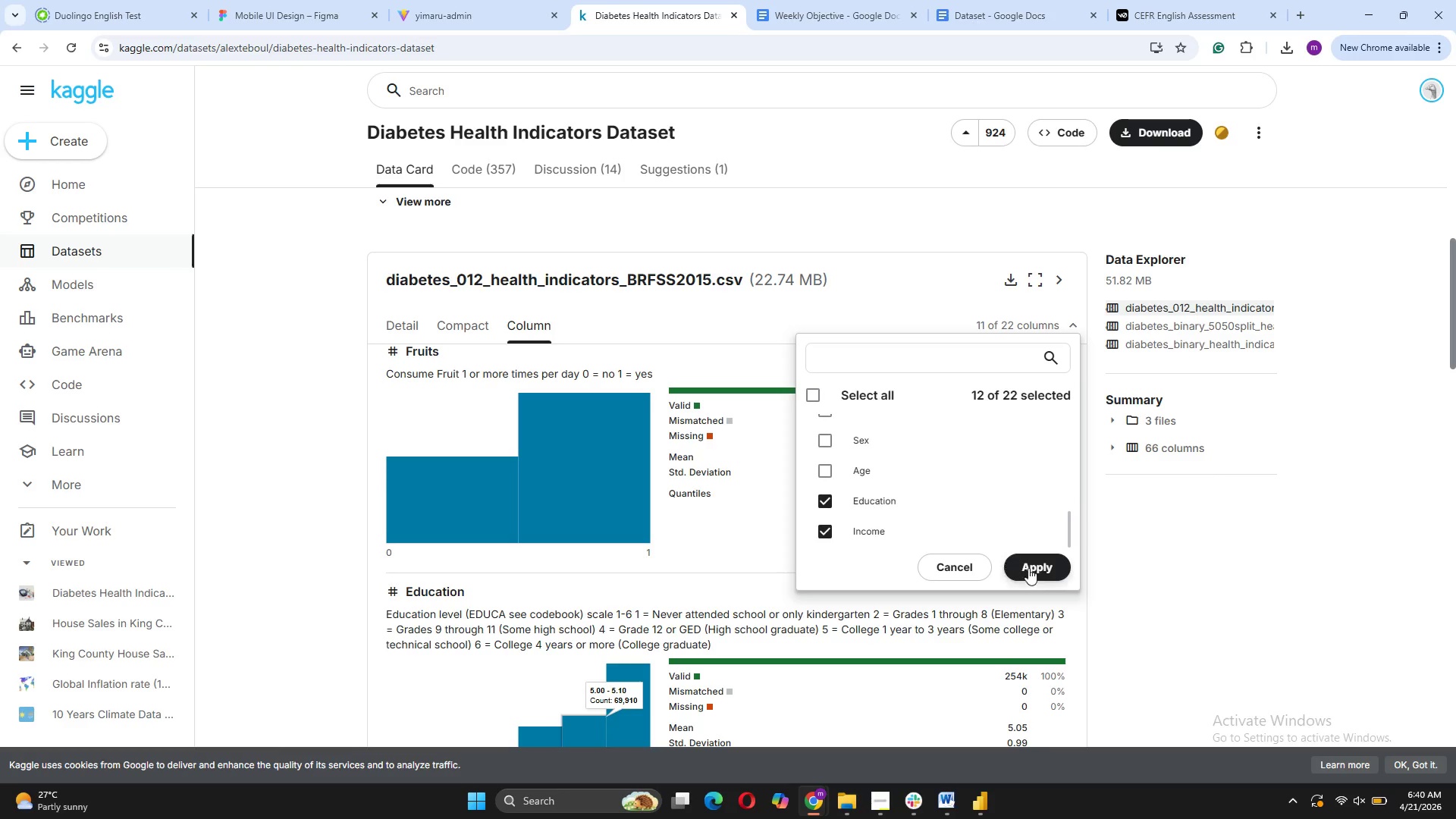 
left_click([1033, 570])
 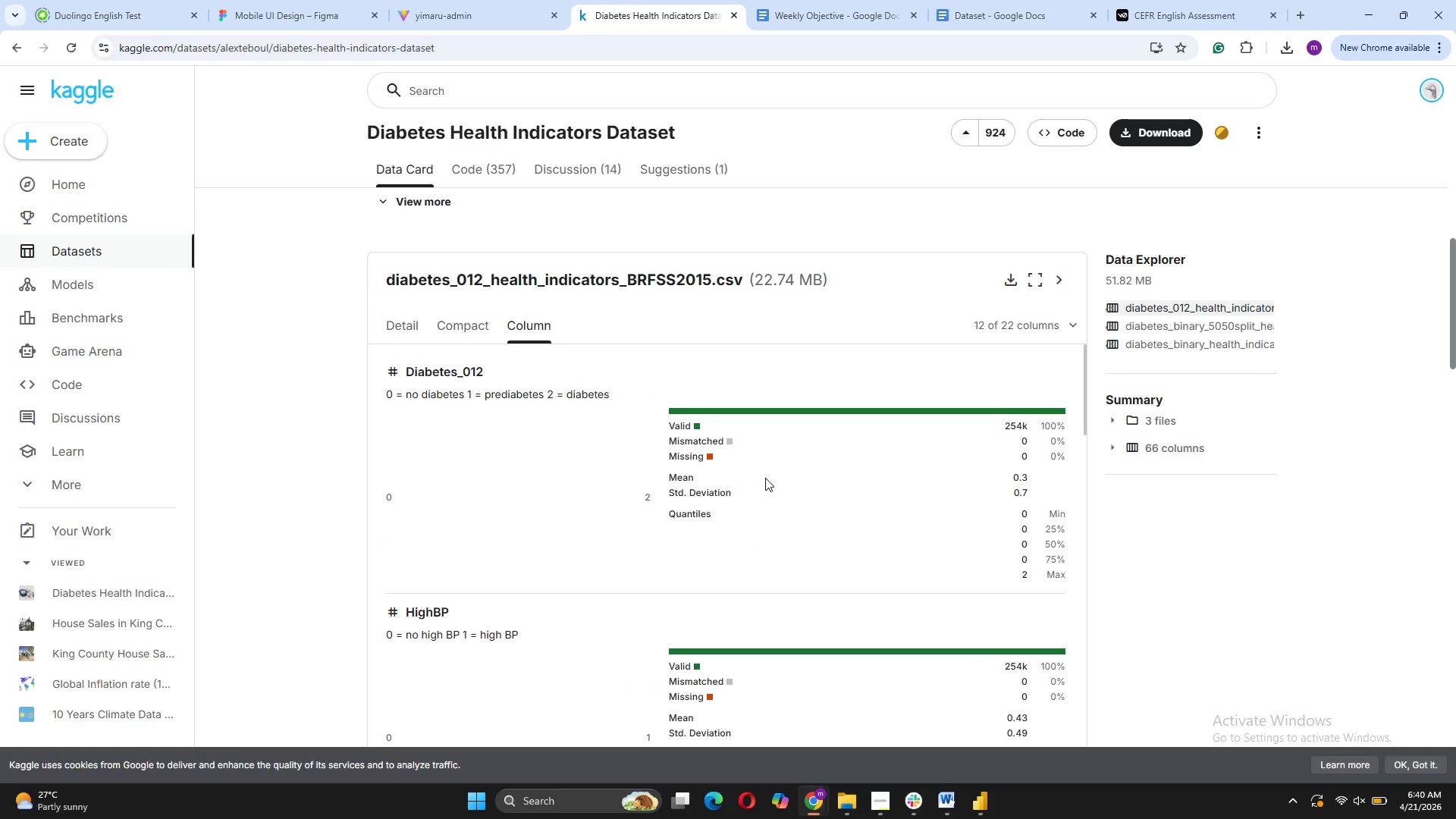 
scroll: coordinate [899, 501], scroll_direction: down, amount: 36.0
 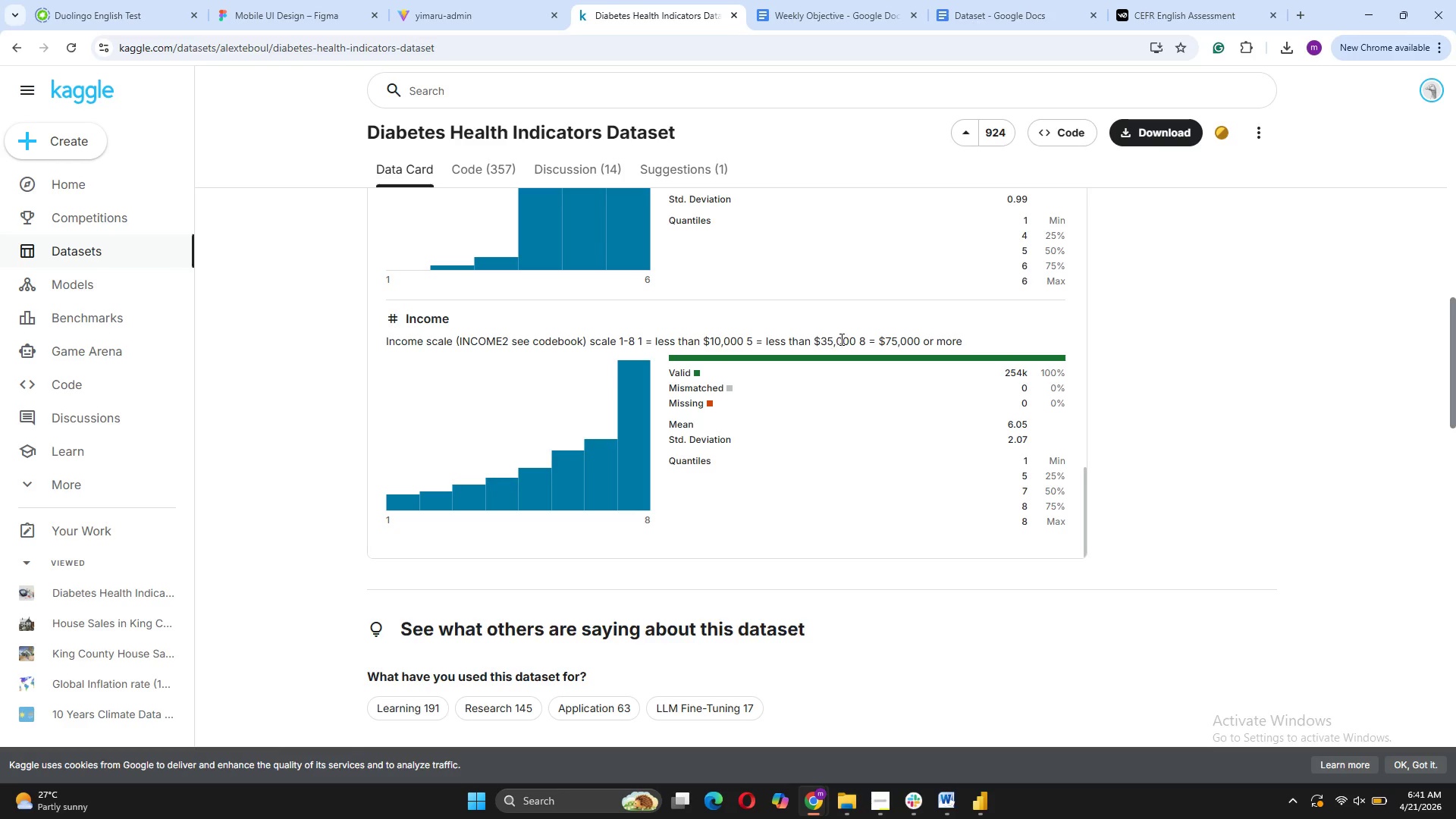 
left_click([947, 340])
 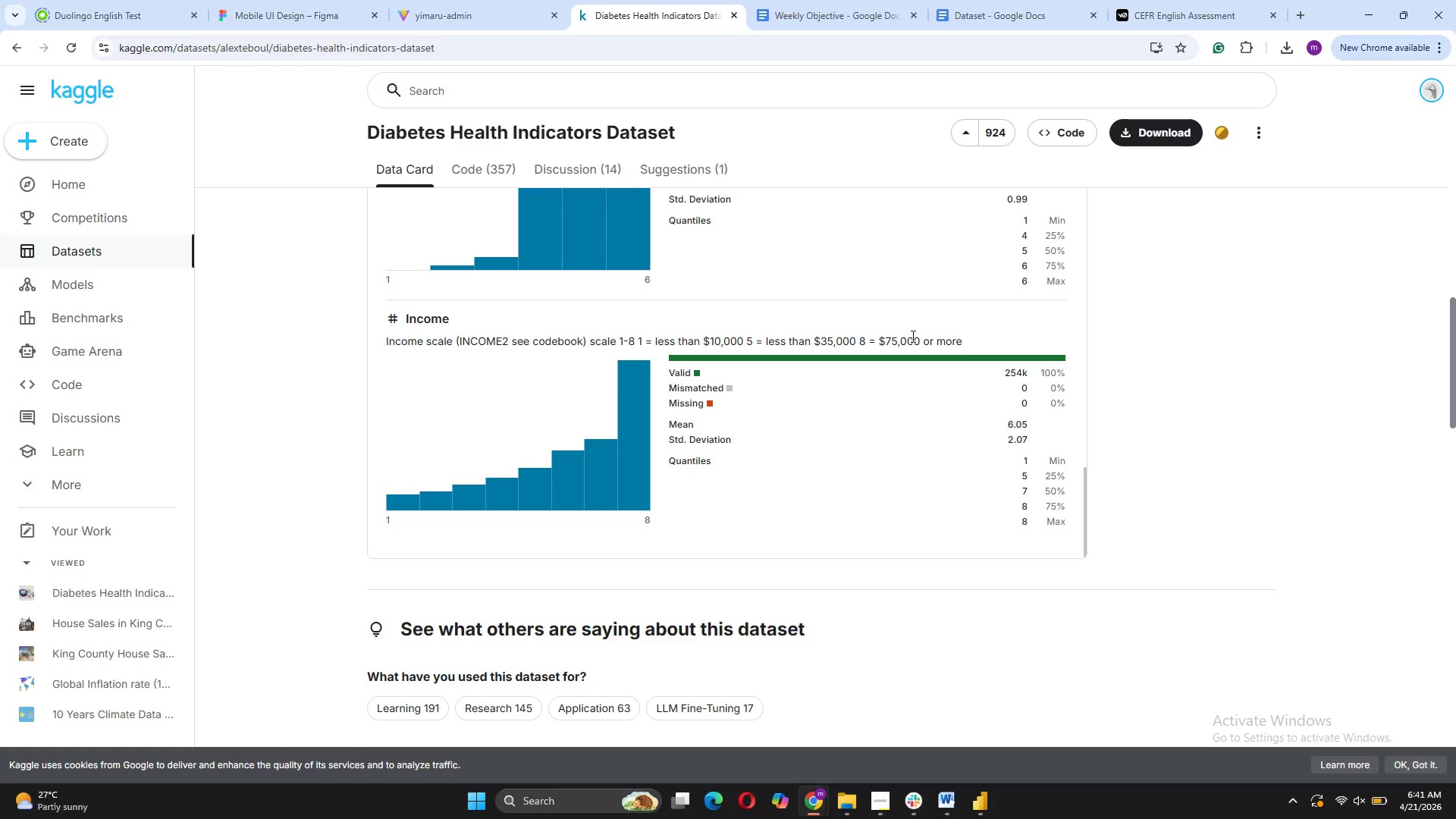 
double_click([951, 336])
 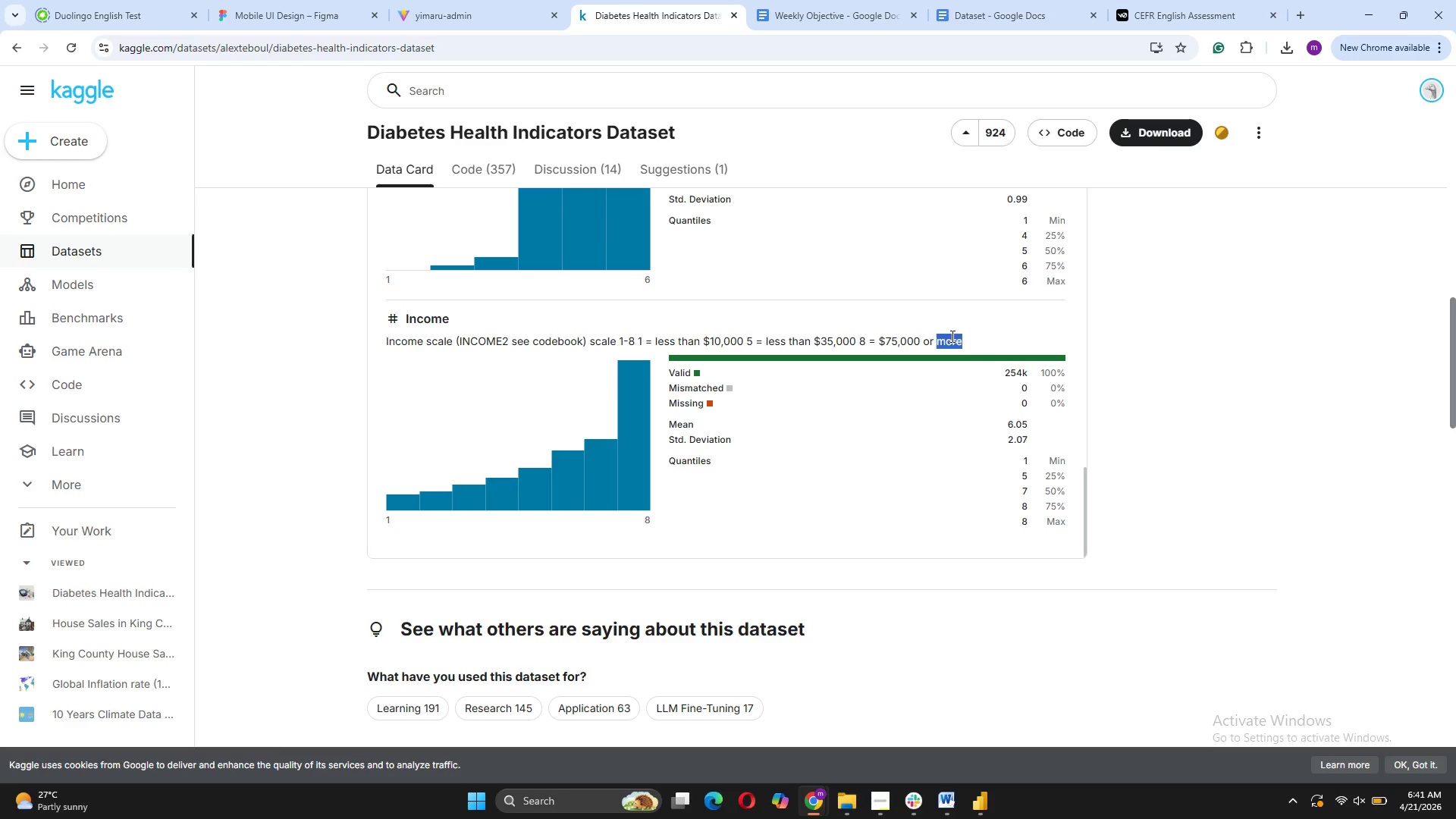 
triple_click([951, 336])
 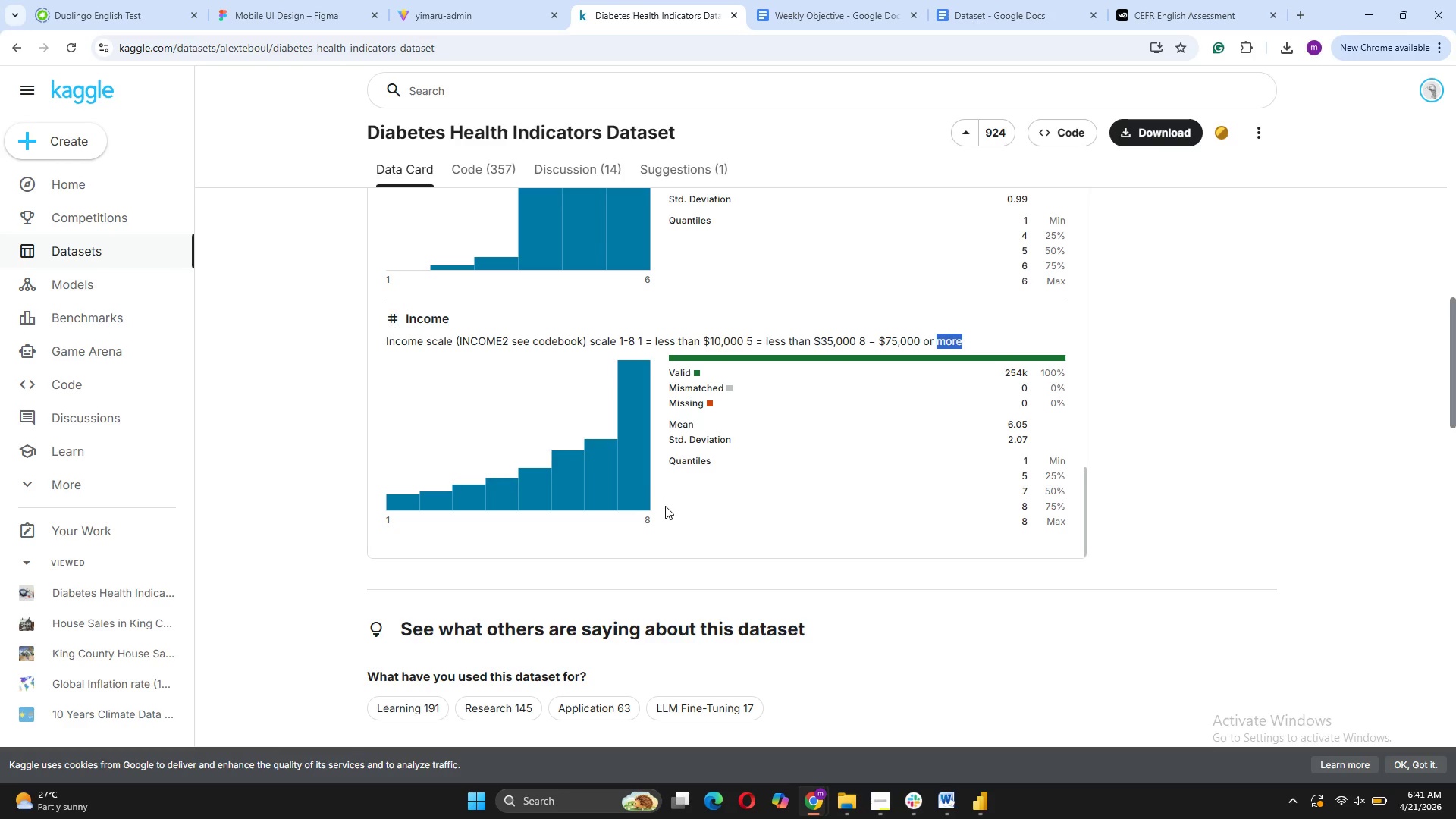 
left_click([761, 506])
 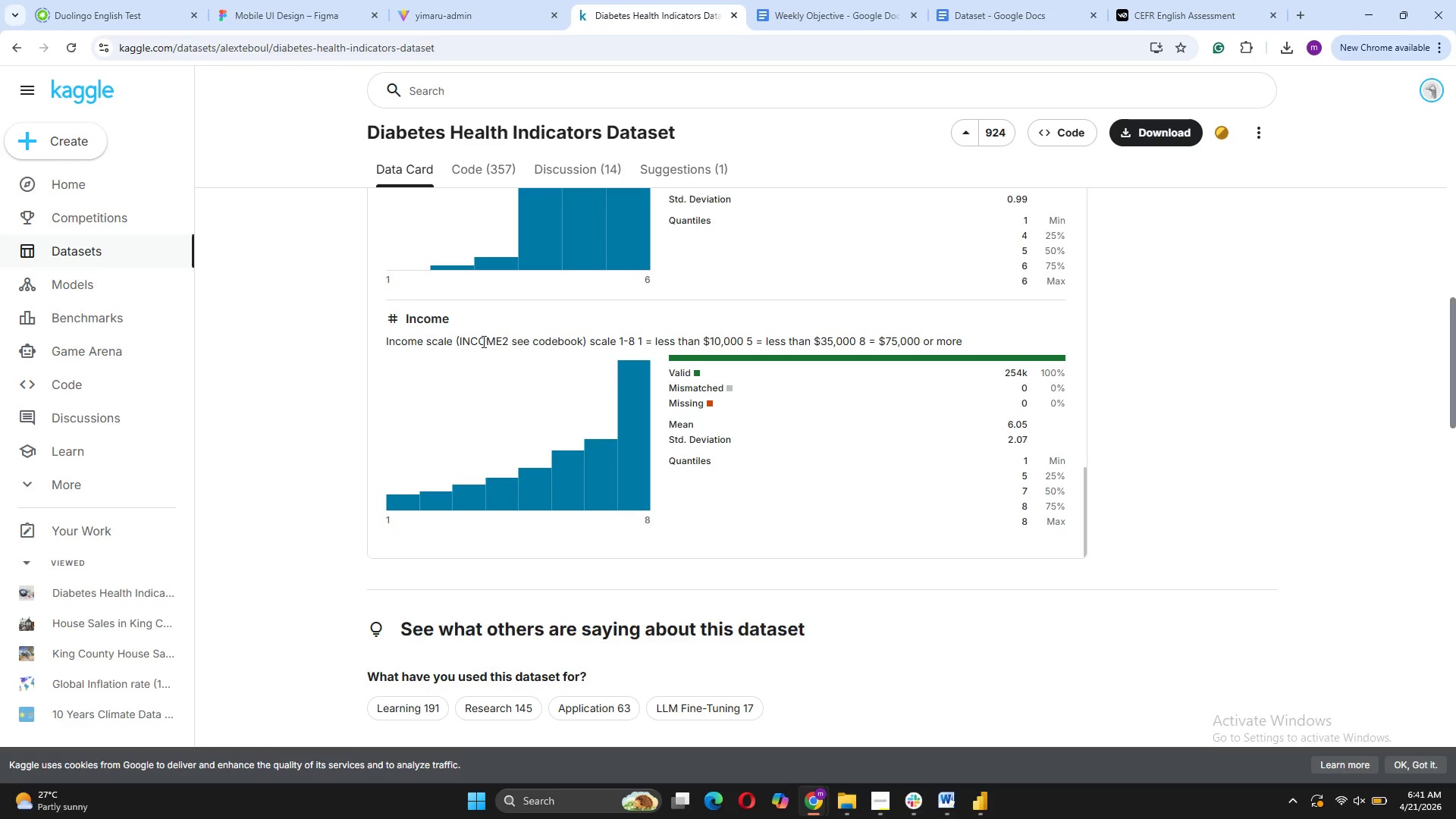 
scroll: coordinate [1208, 402], scroll_direction: up, amount: 4.0
 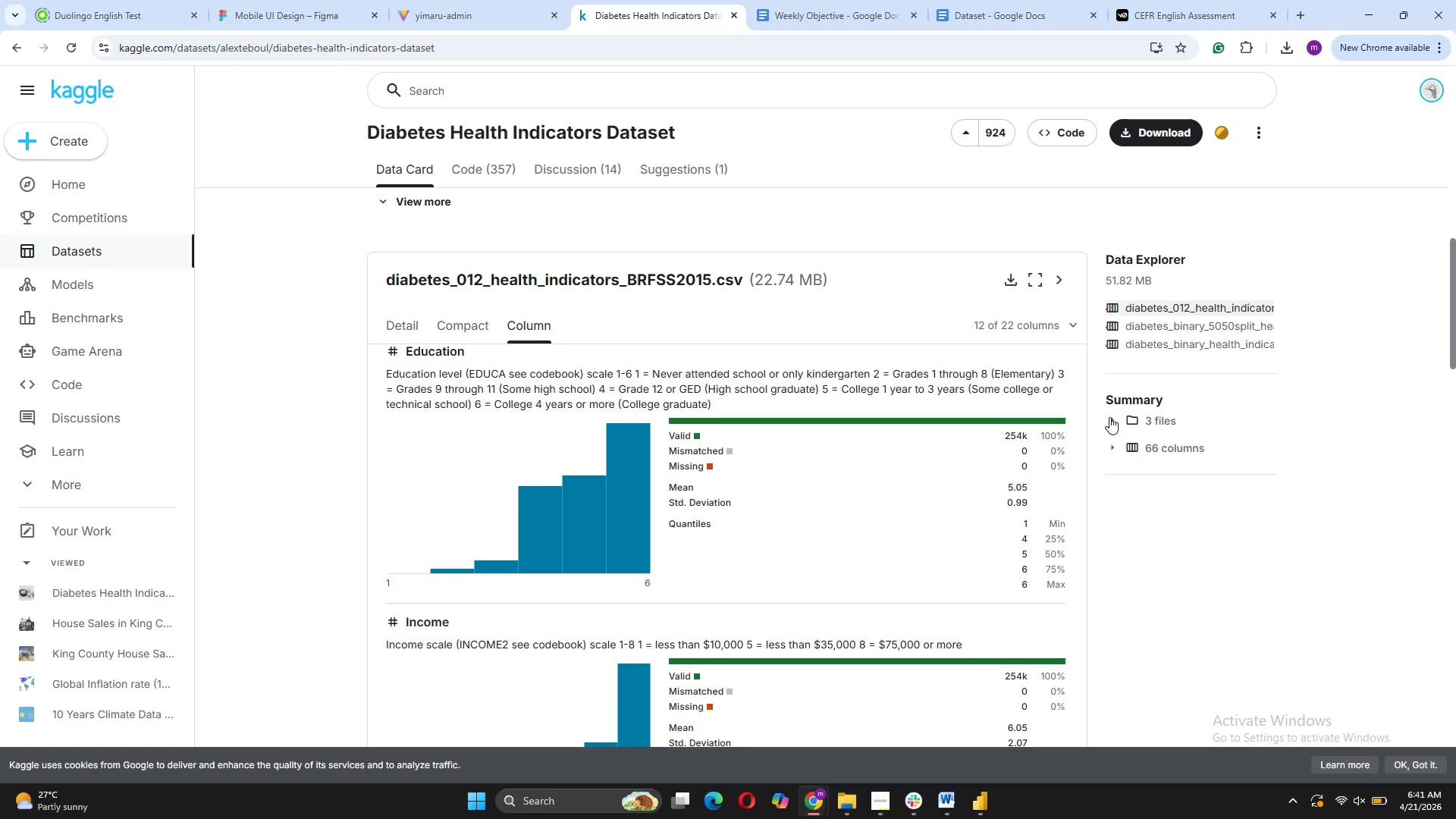 
left_click([1108, 419])
 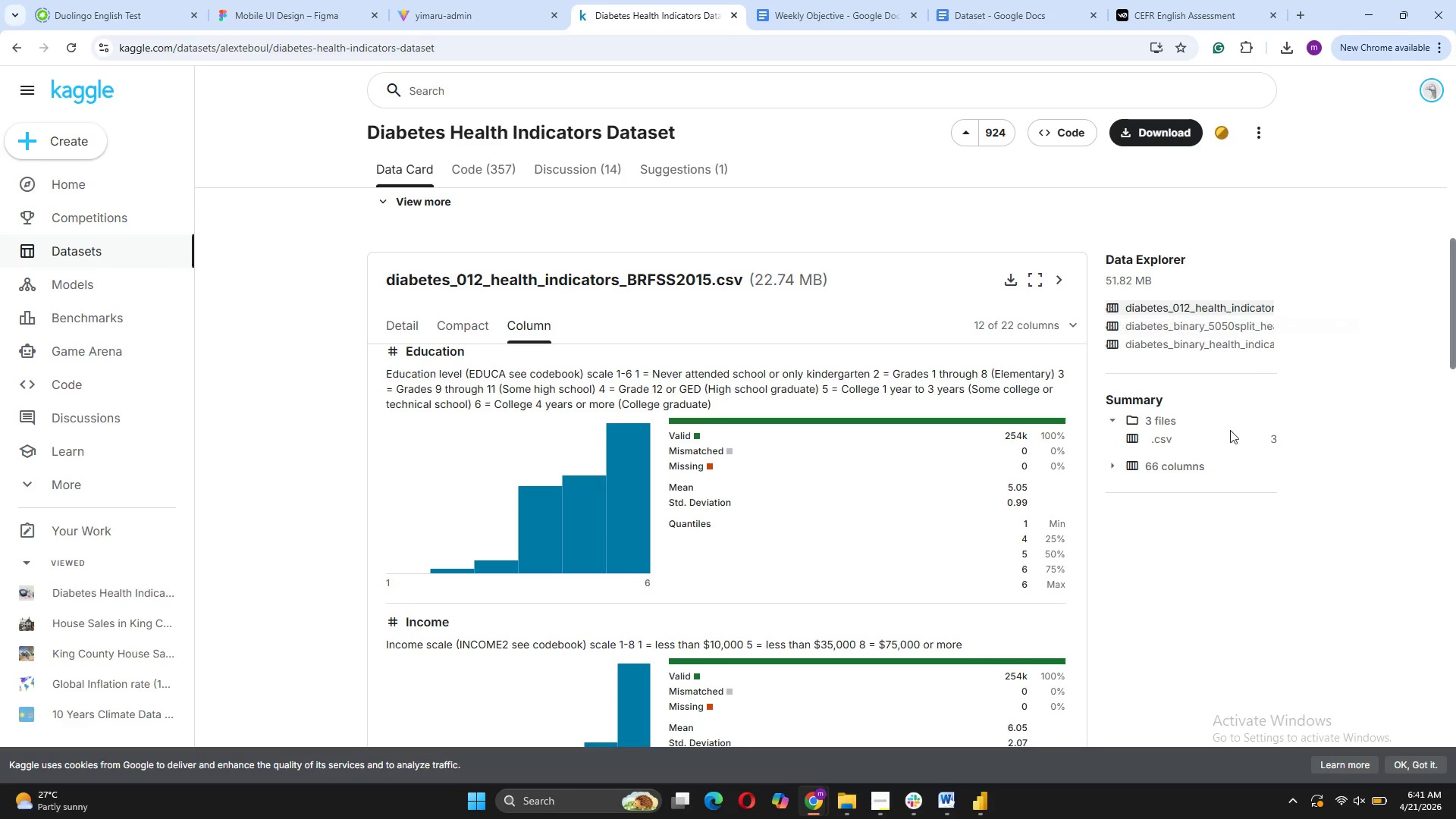 
wait(8.95)
 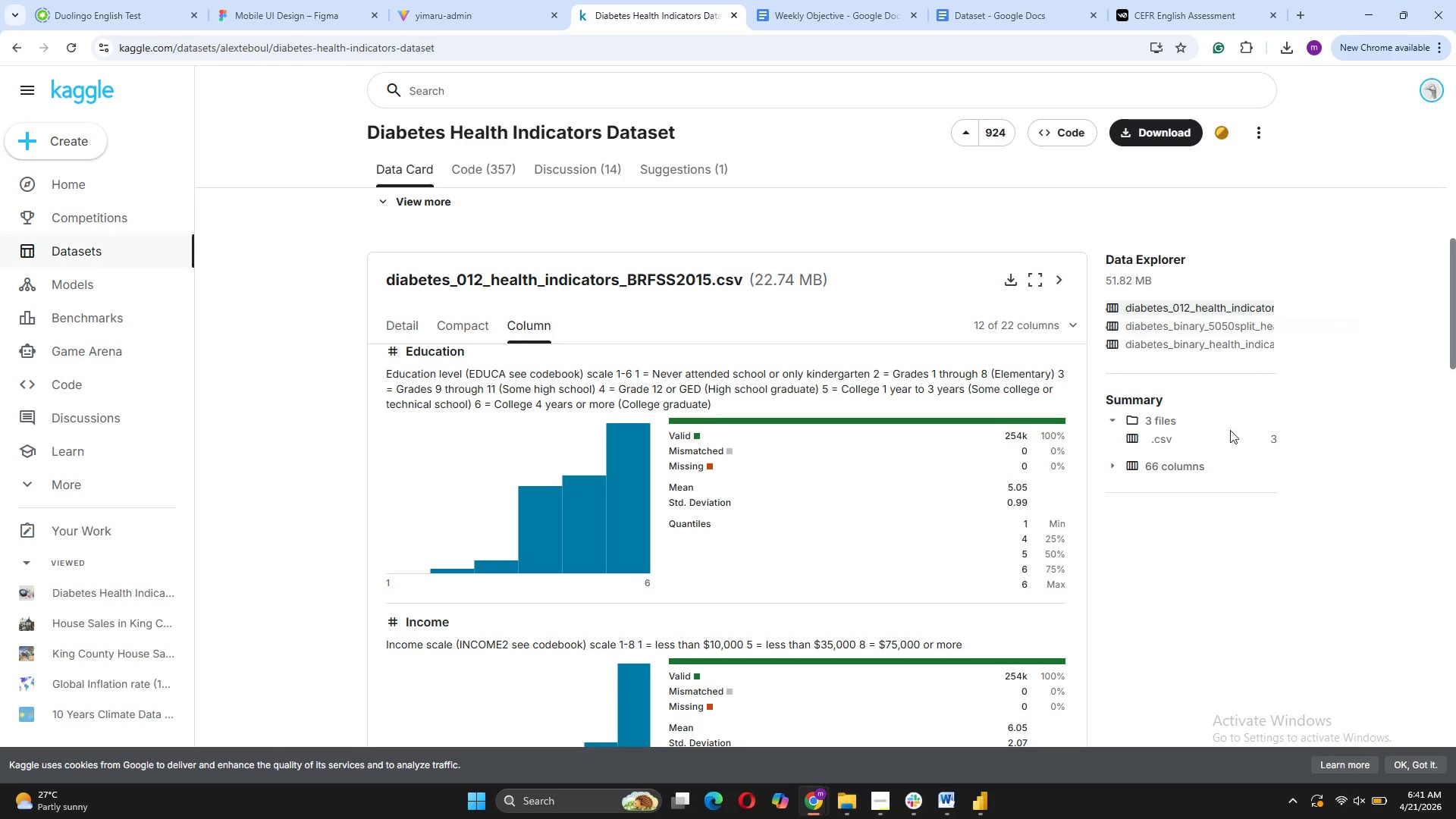 
left_click([403, 329])
 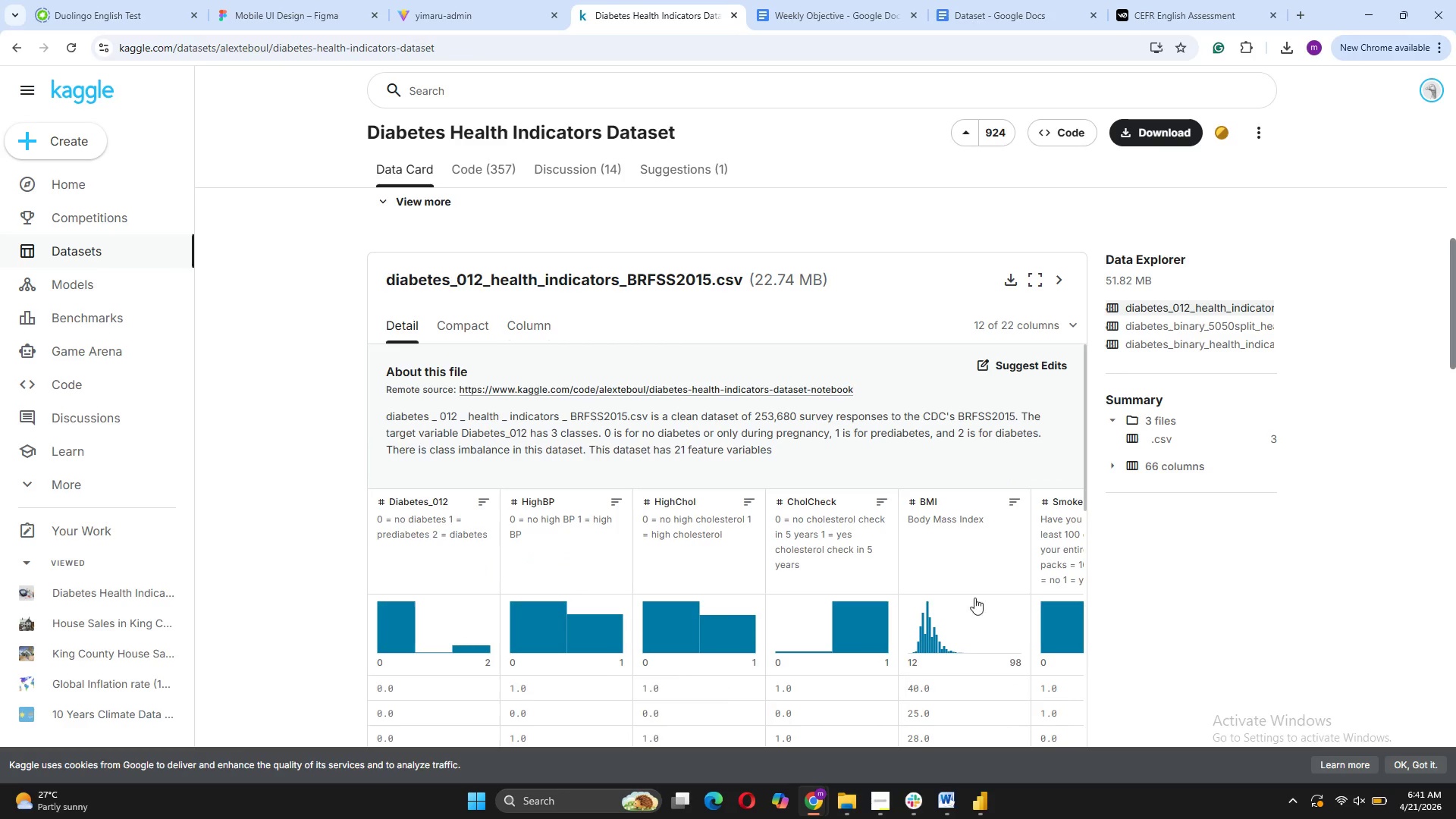 
scroll: coordinate [1150, 475], scroll_direction: down, amount: 10.0
 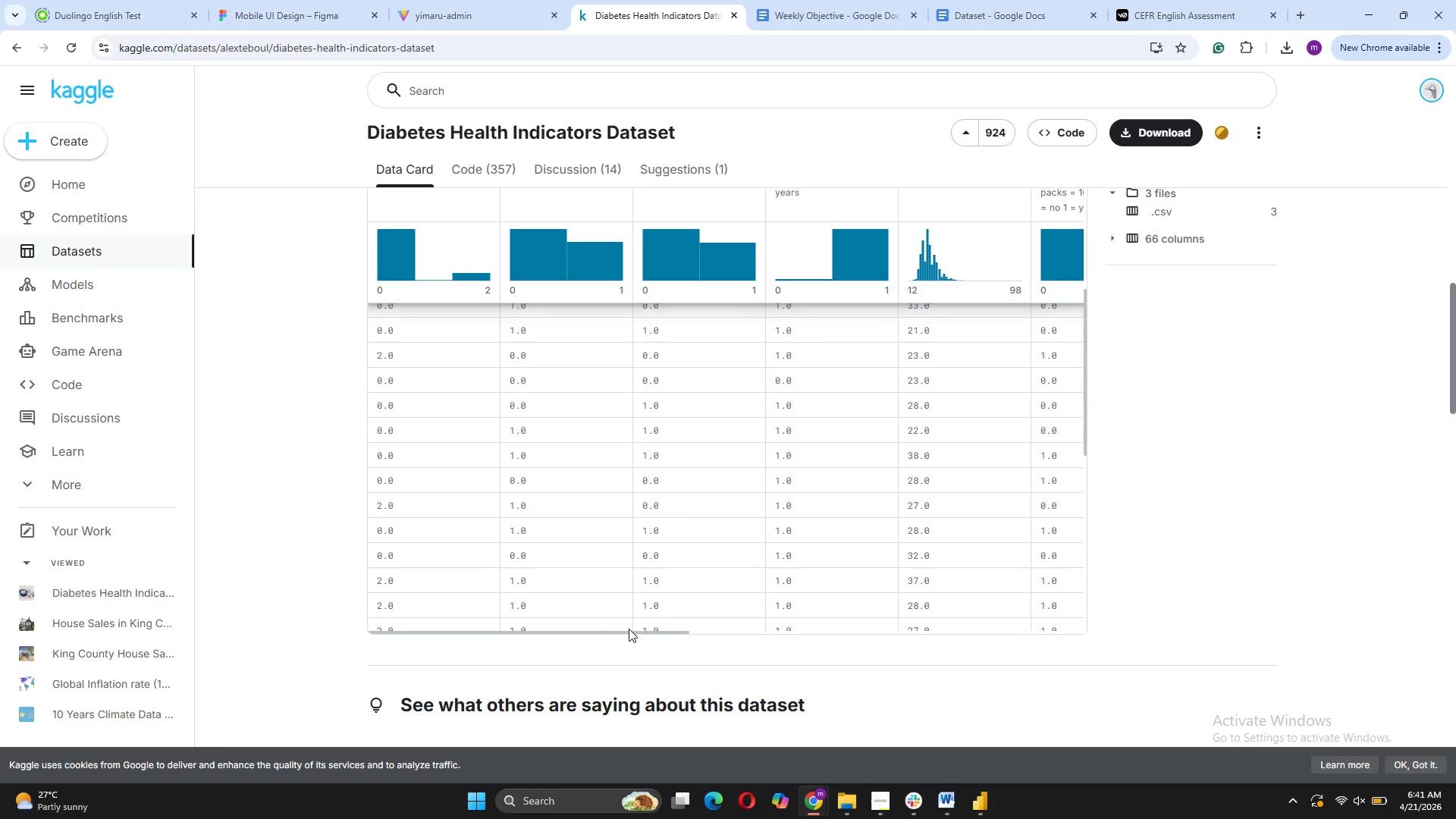 
left_click_drag(start_coordinate=[630, 632], to_coordinate=[1068, 664])
 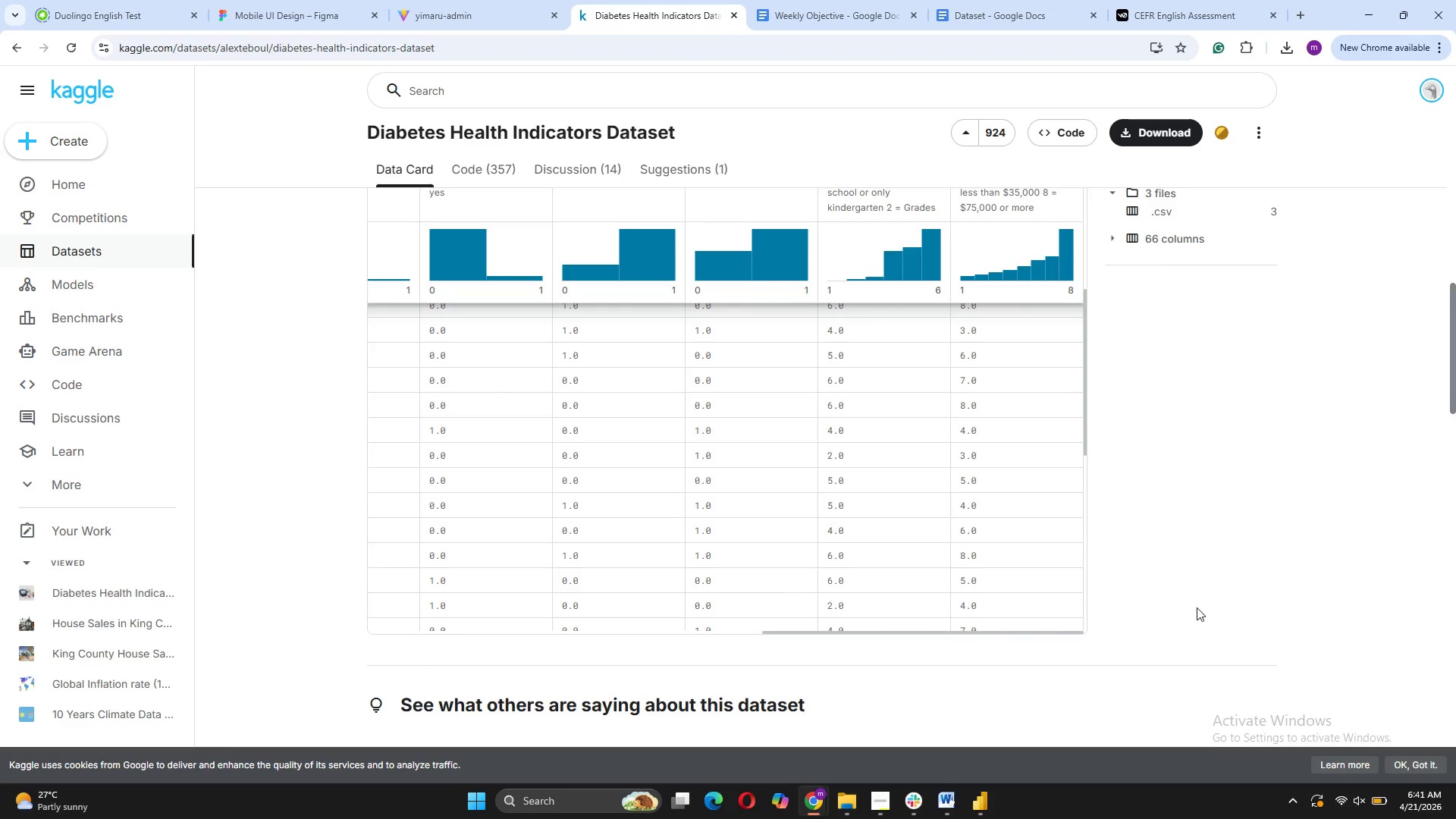 
scroll: coordinate [1198, 606], scroll_direction: up, amount: 2.0
 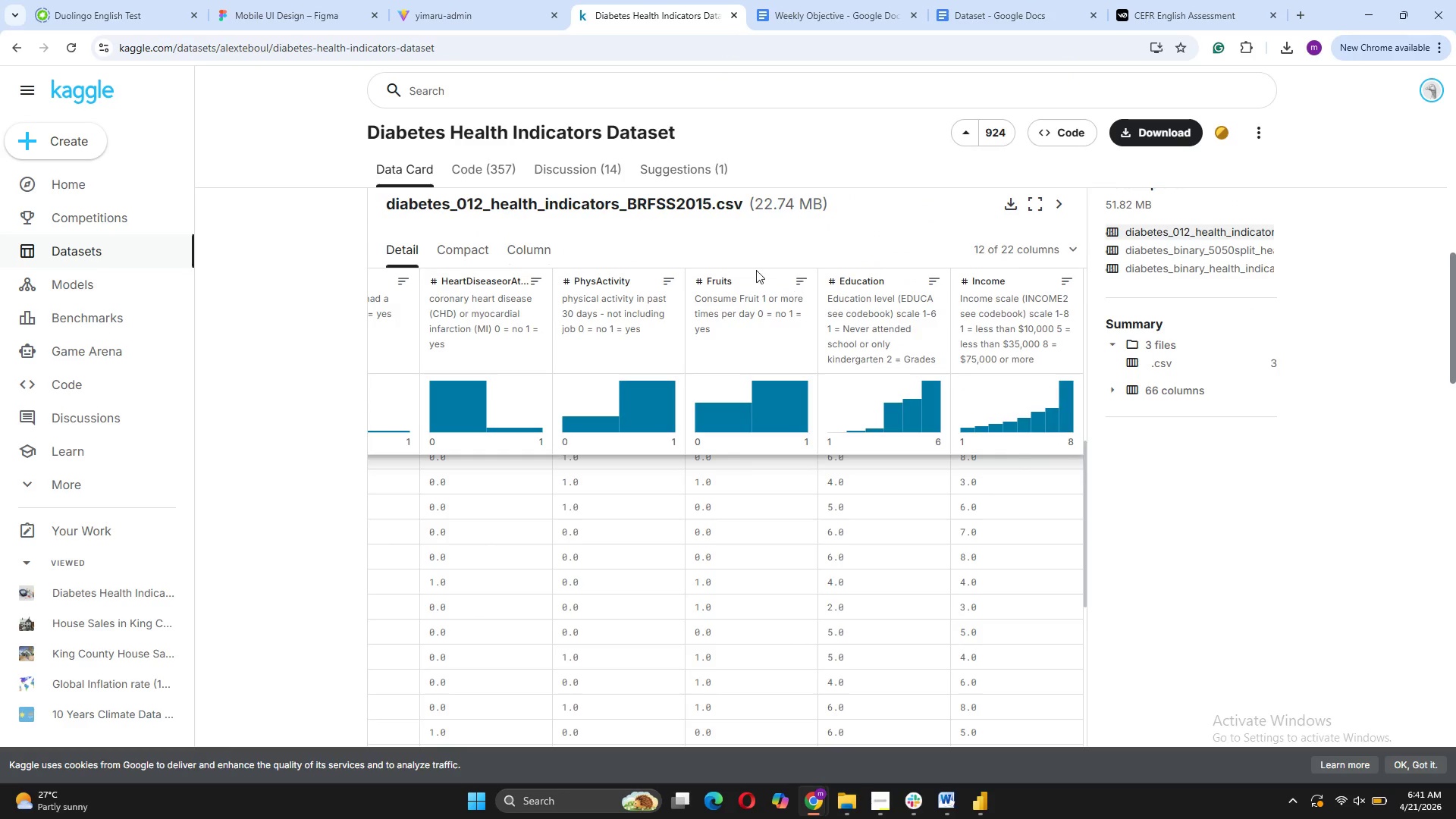 
wait(5.22)
 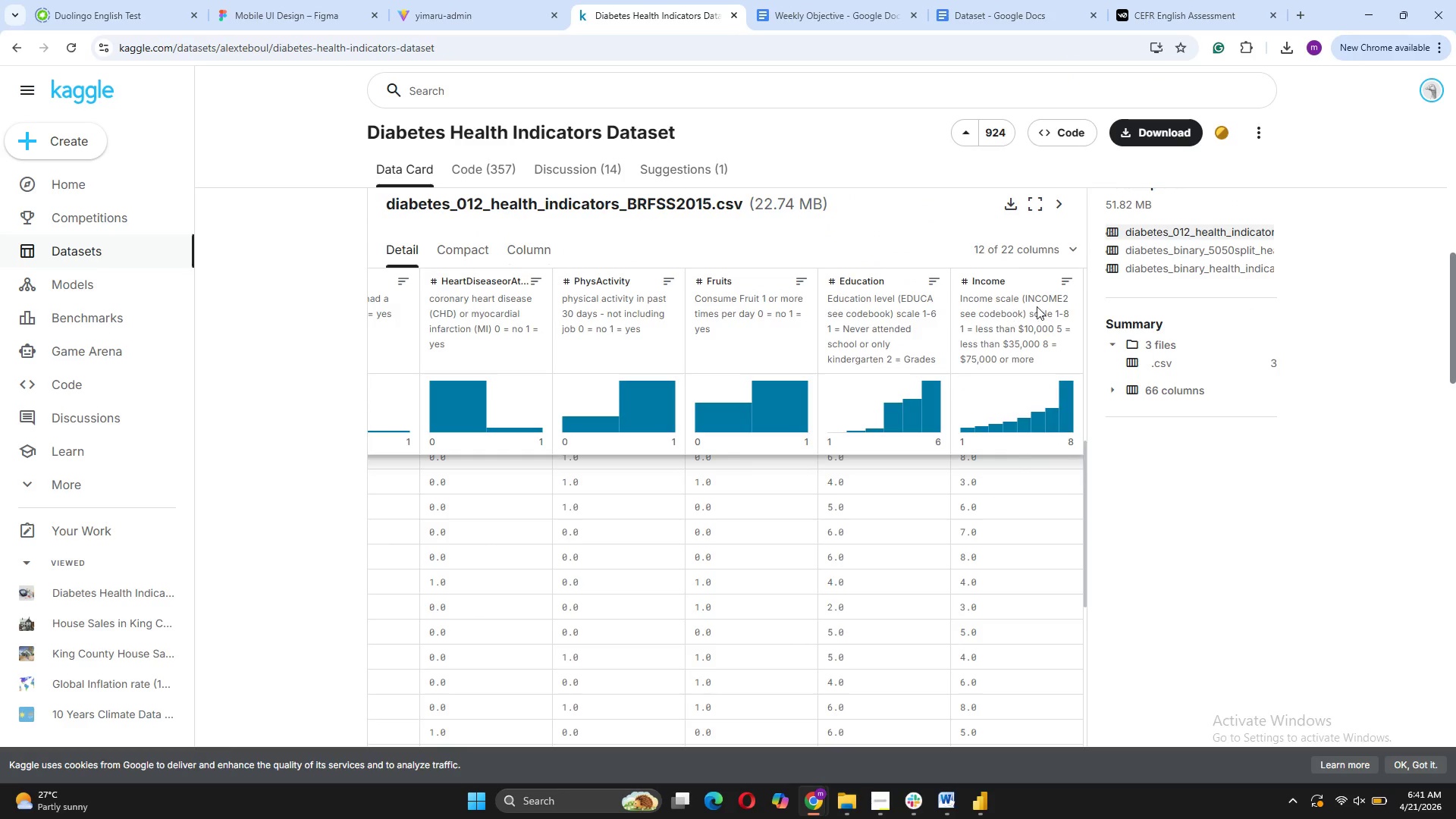 
left_click([504, 174])
 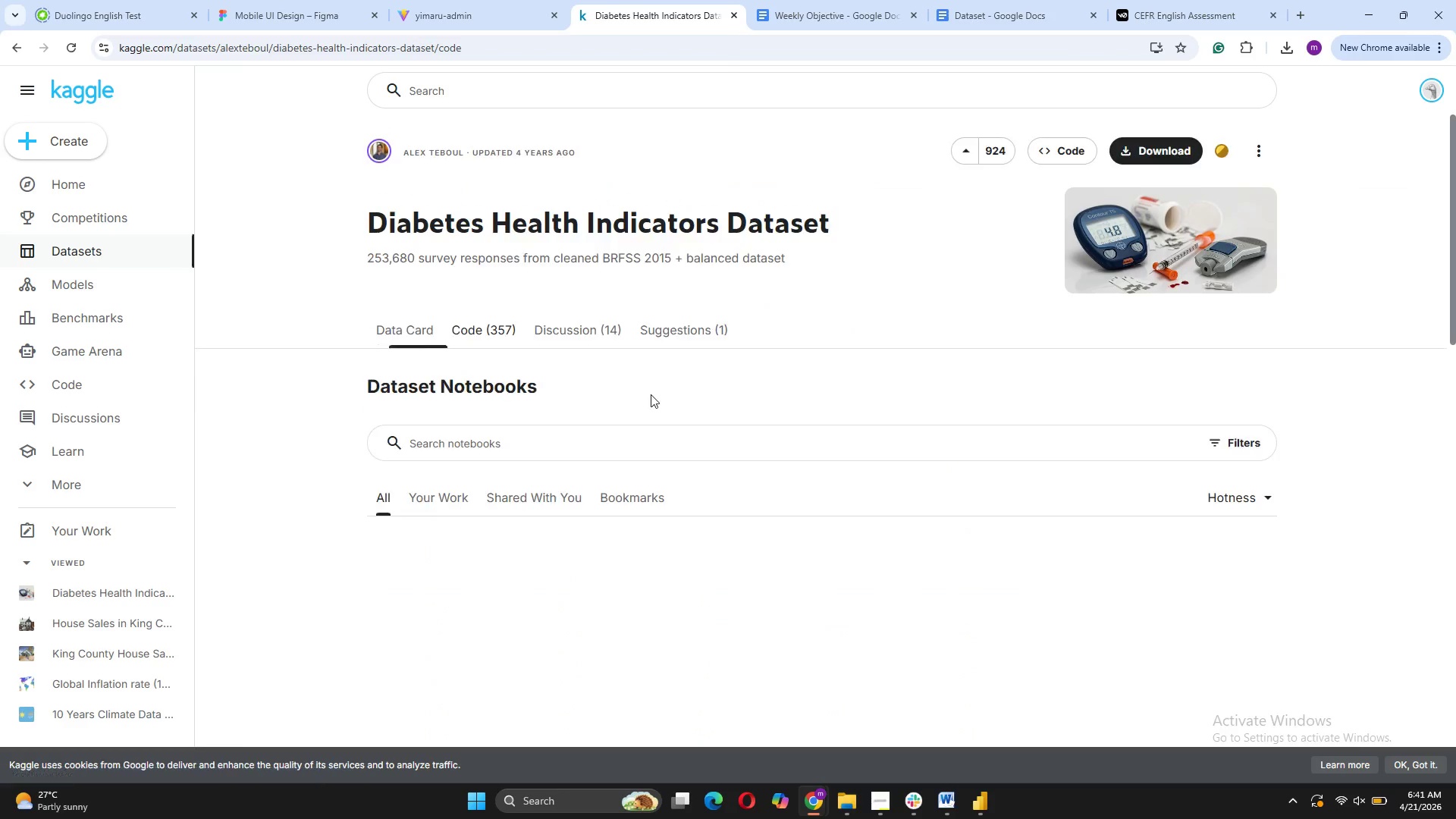 
mouse_move([652, 425])
 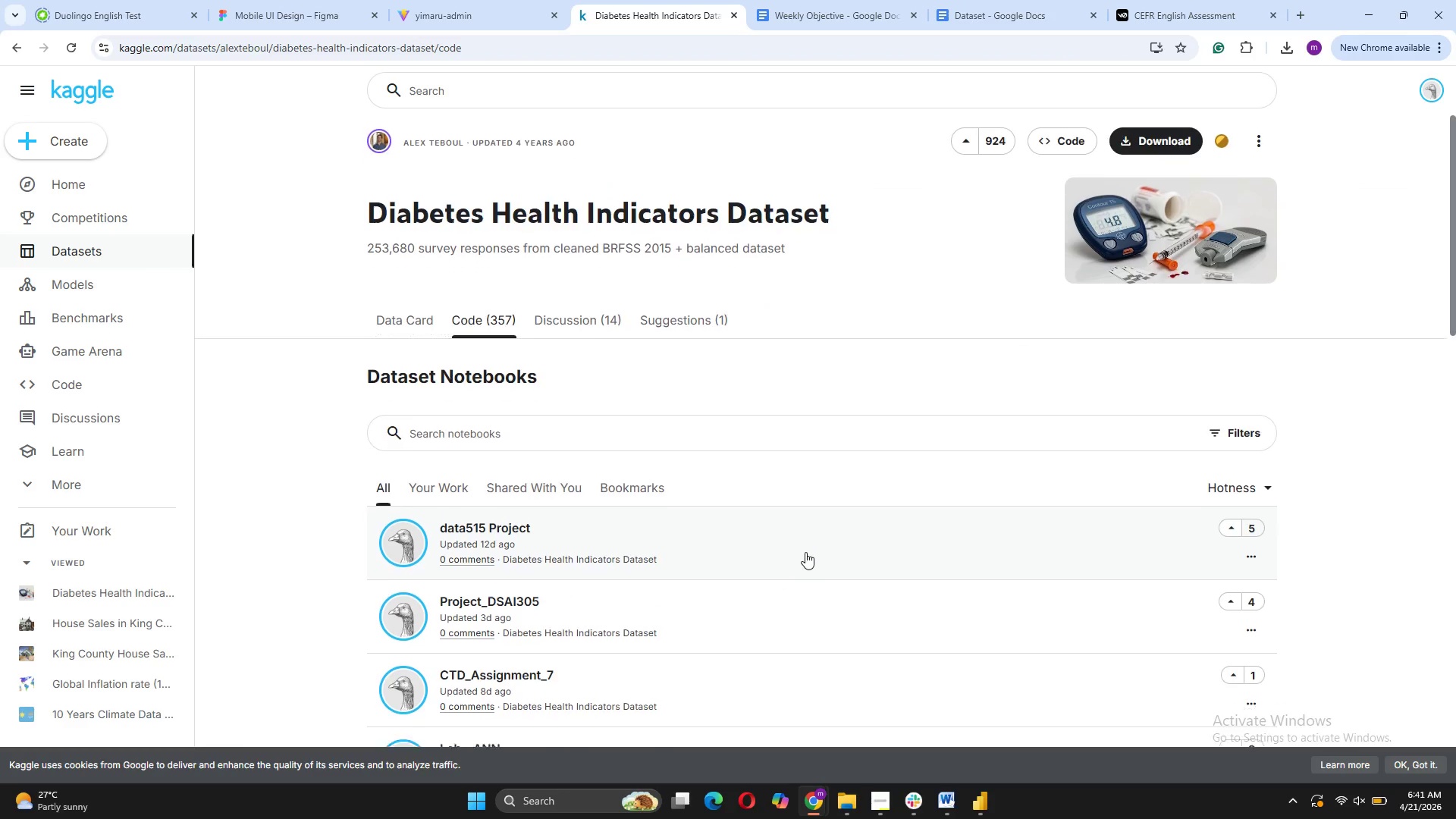 
scroll: coordinate [669, 512], scroll_direction: down, amount: 7.0
 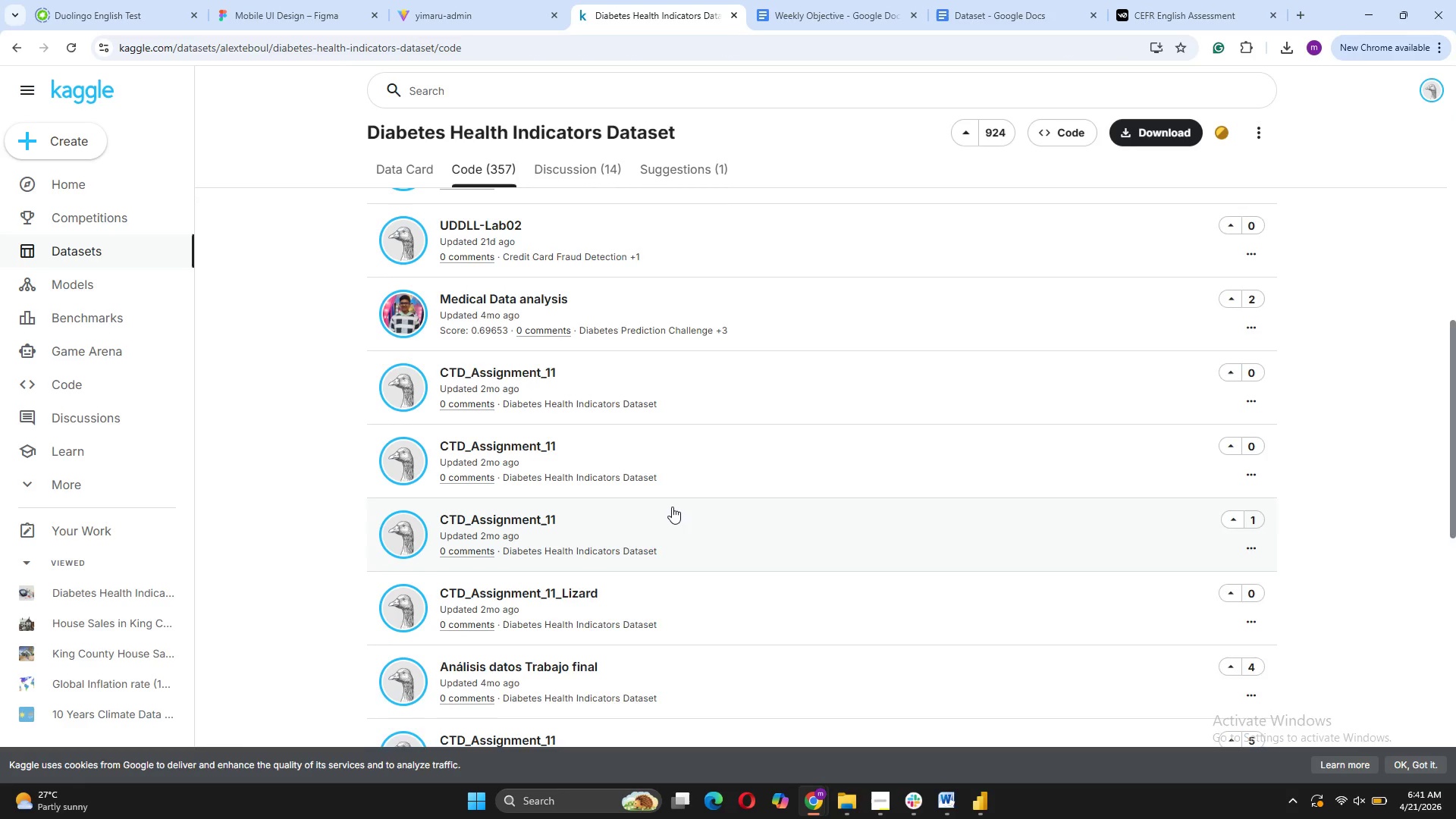 
scroll: coordinate [1007, 384], scroll_direction: up, amount: 11.0
 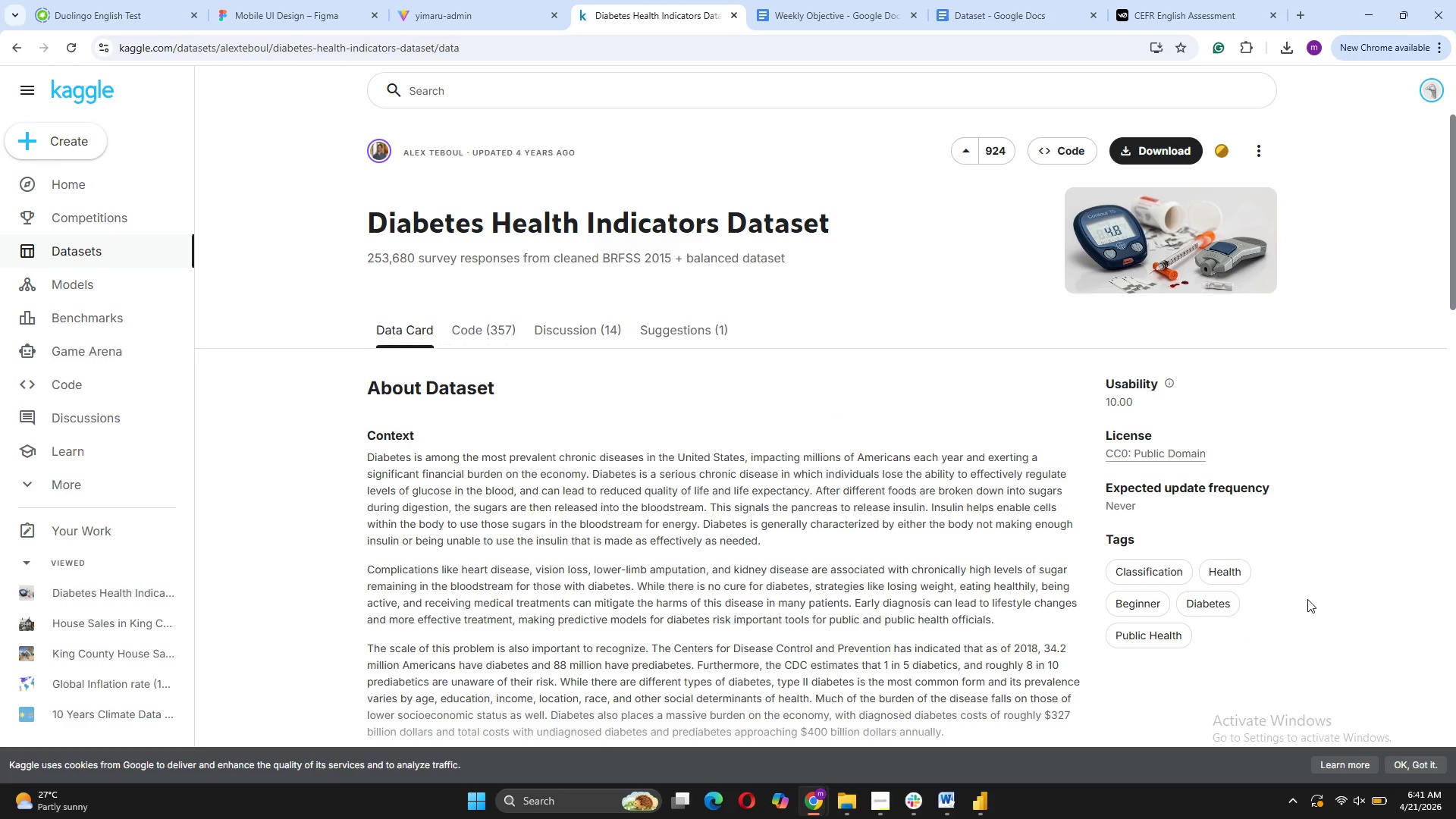 
scroll: coordinate [1307, 599], scroll_direction: down, amount: 7.0
 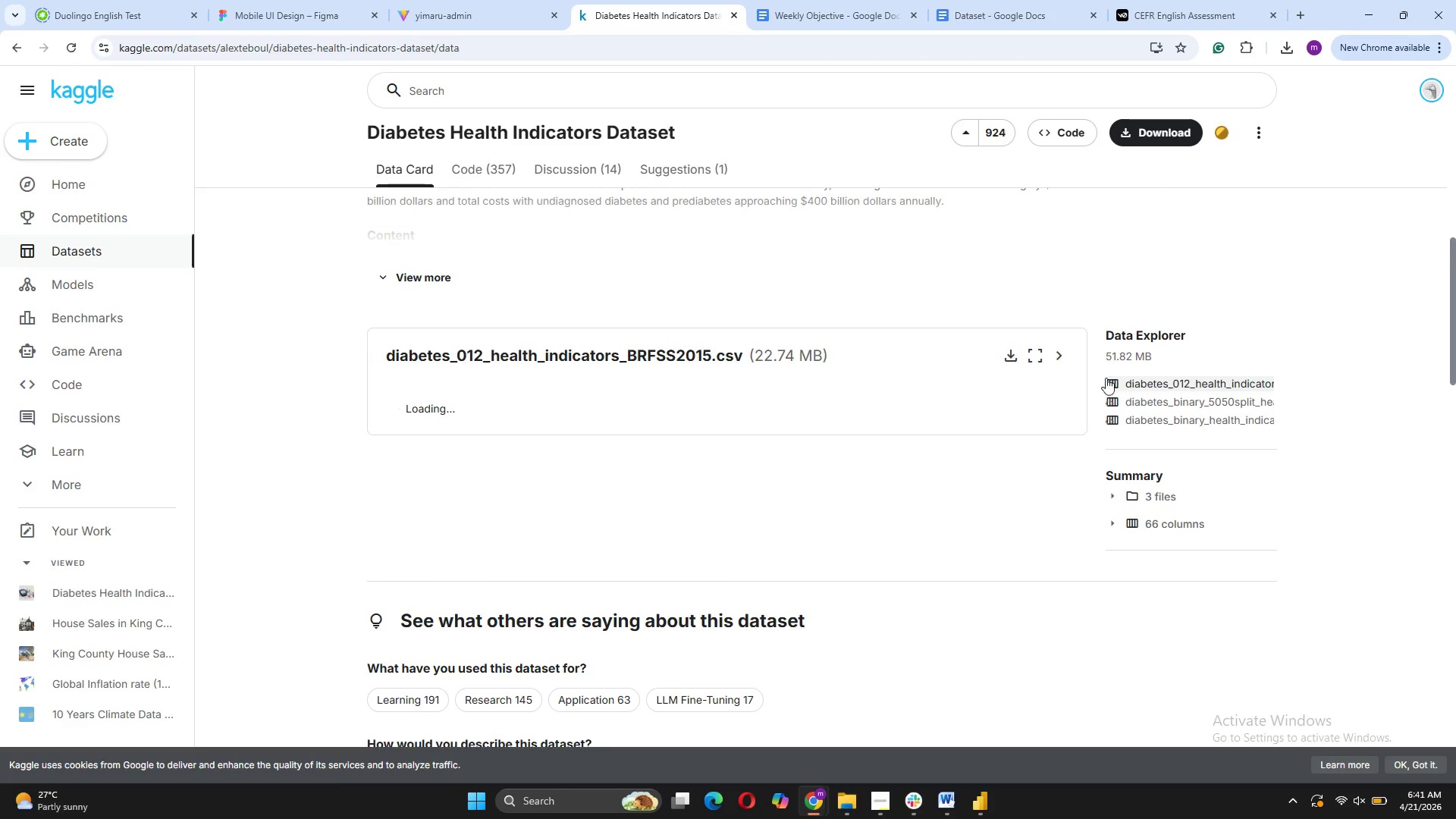 
mouse_move([1158, 427])
 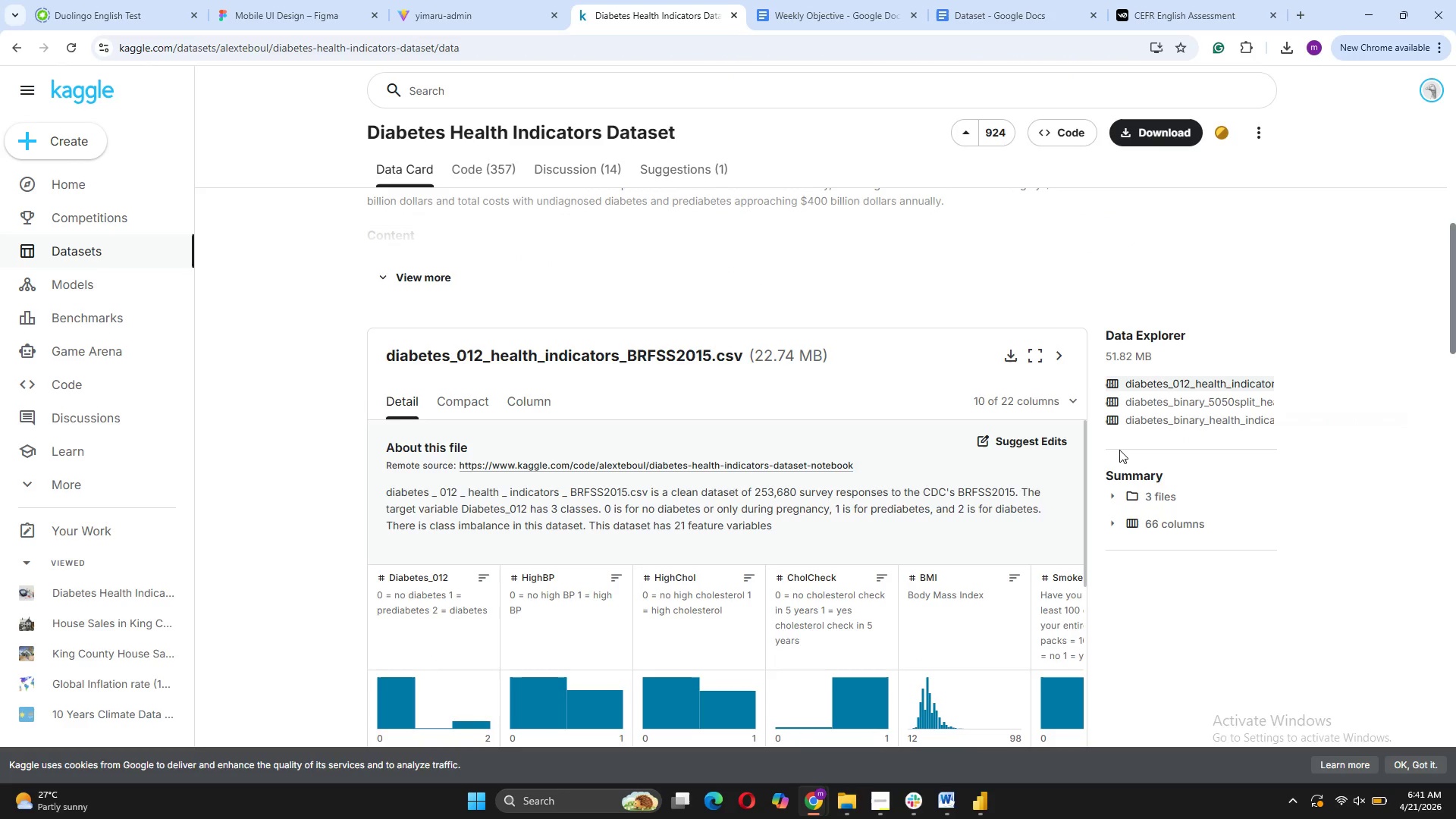 
mouse_move([1135, 436])
 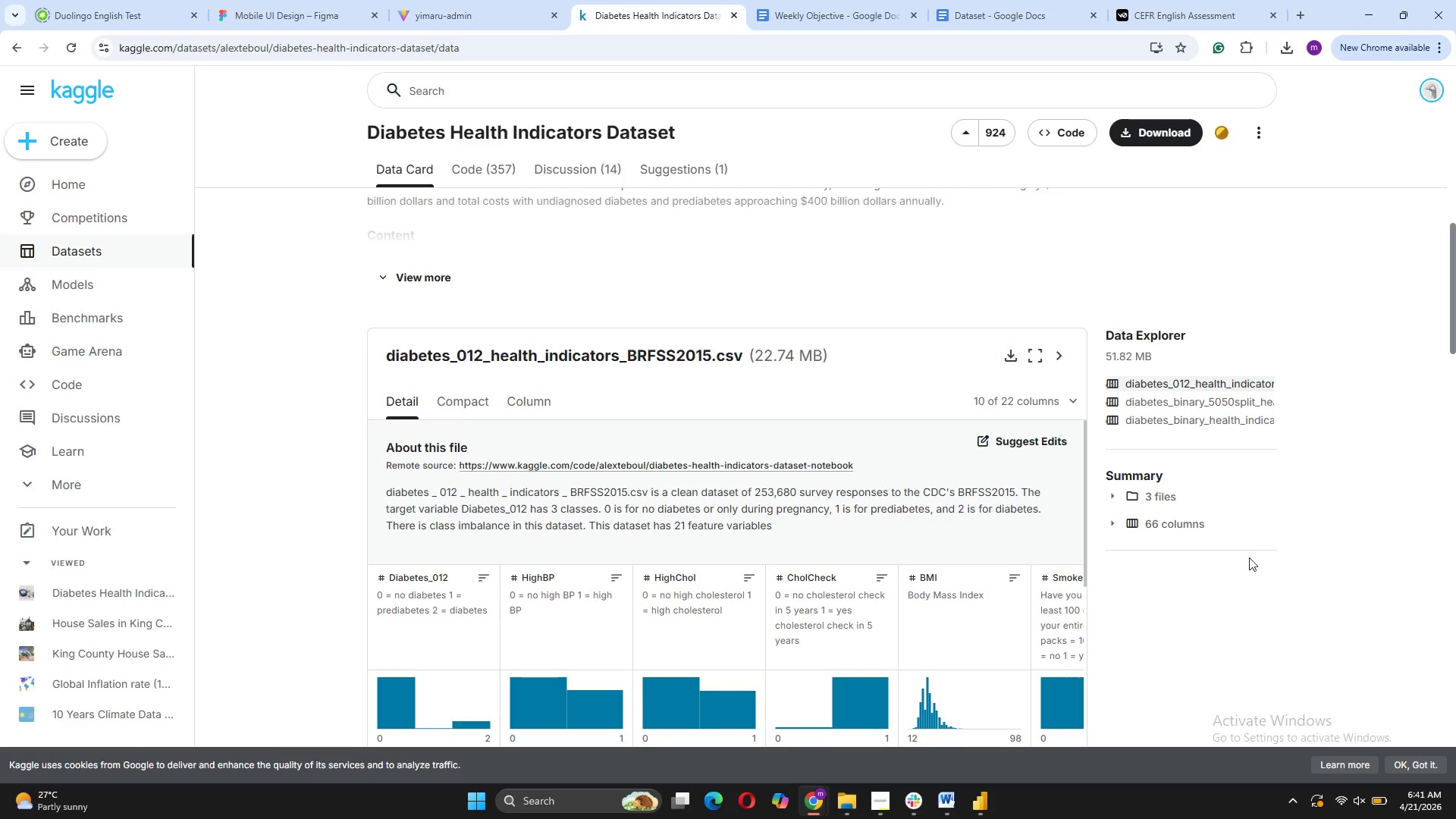 
scroll: coordinate [1249, 554], scroll_direction: down, amount: 2.0
 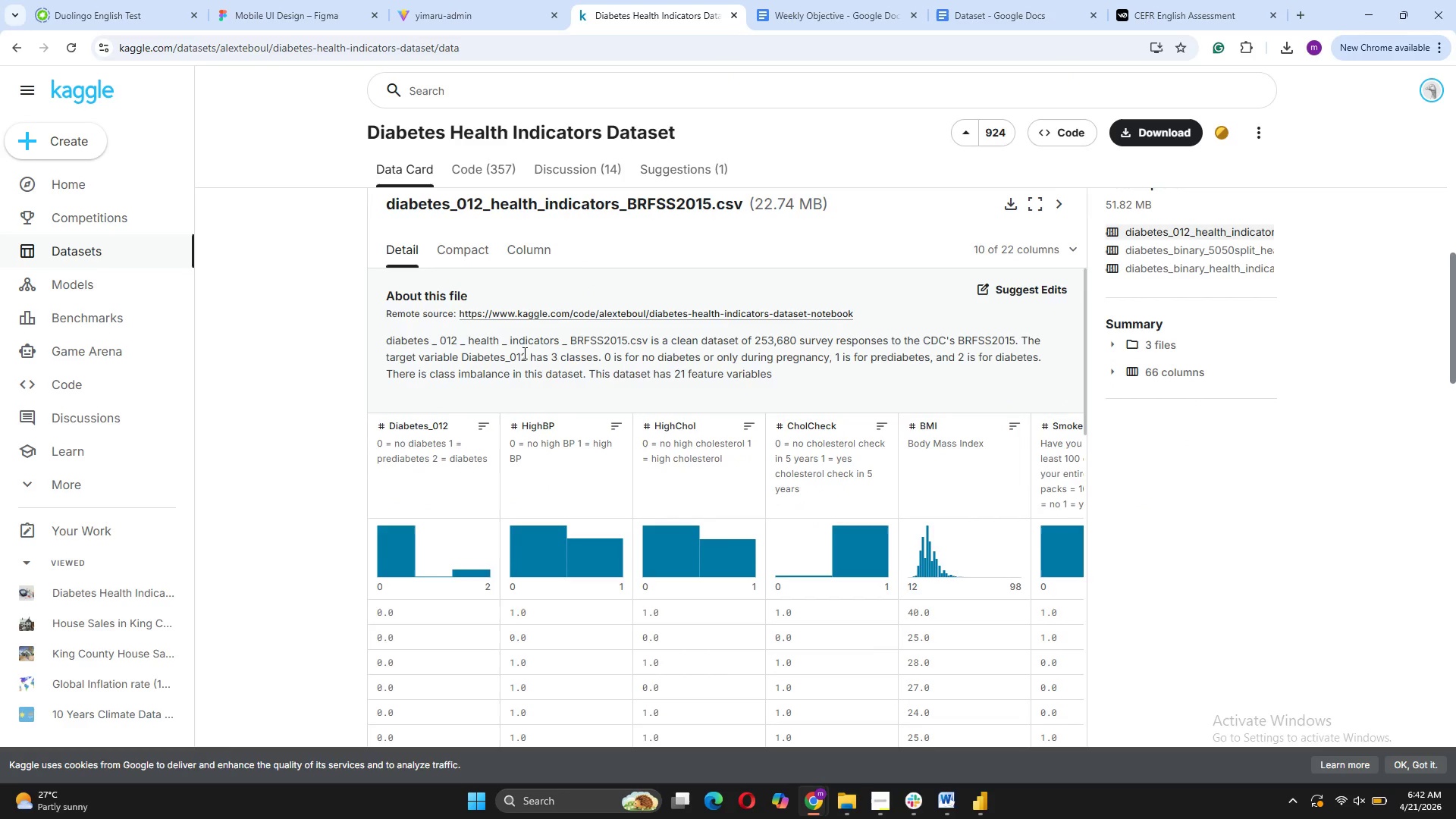 
wait(11.17)
 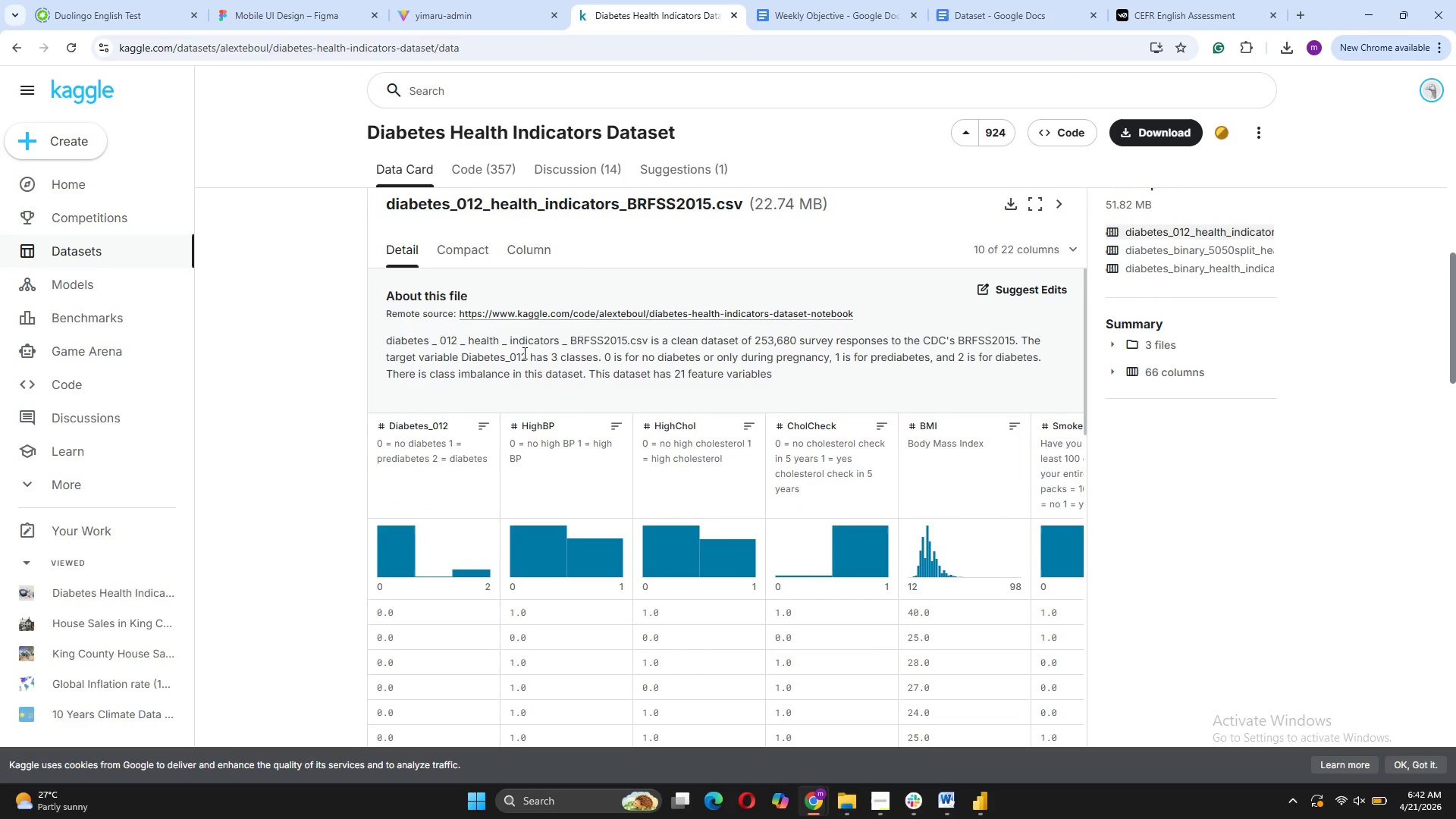 
scroll: coordinate [912, 432], scroll_direction: down, amount: 18.0
 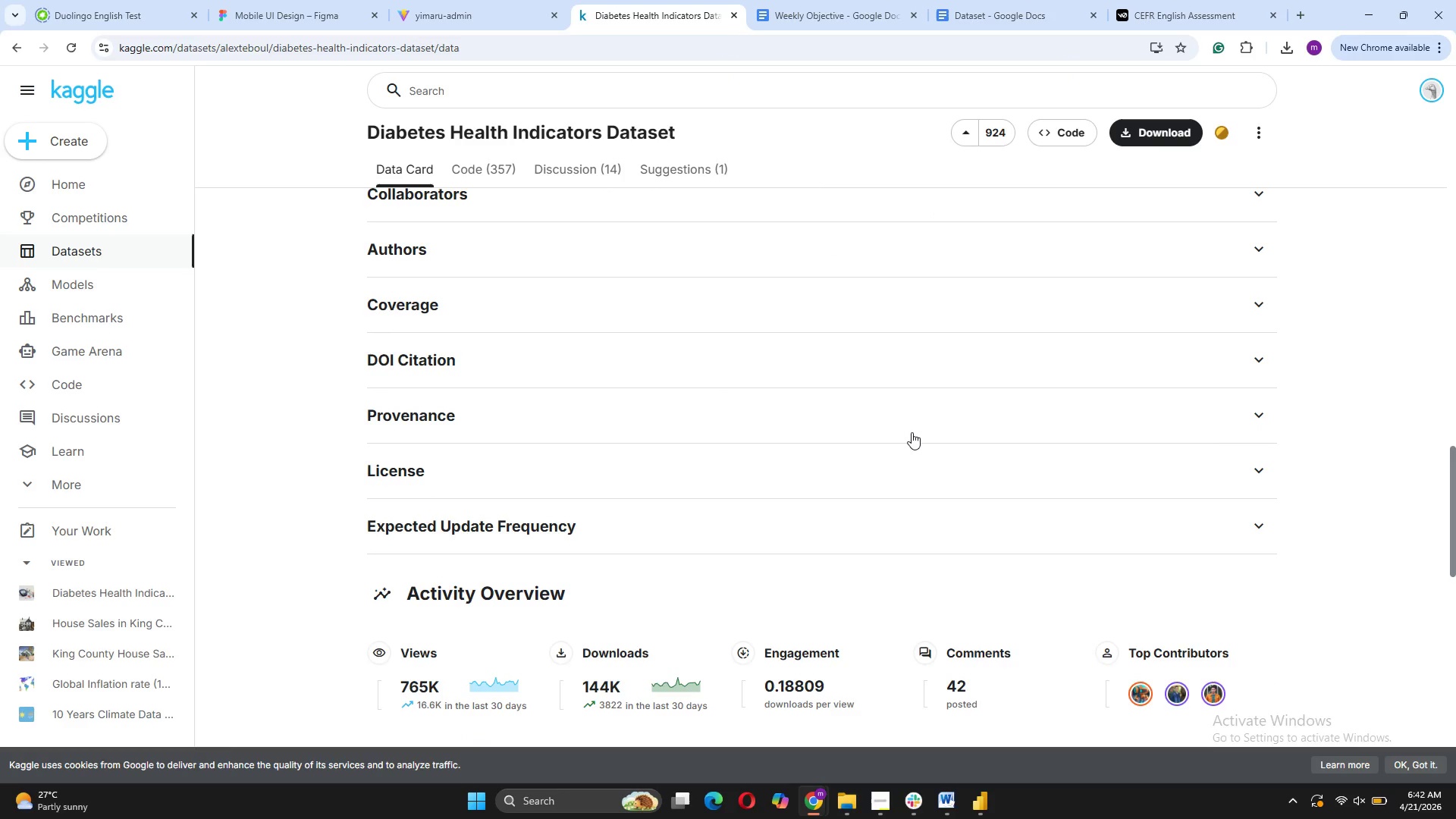 
scroll: coordinate [912, 433], scroll_direction: up, amount: 6.0
 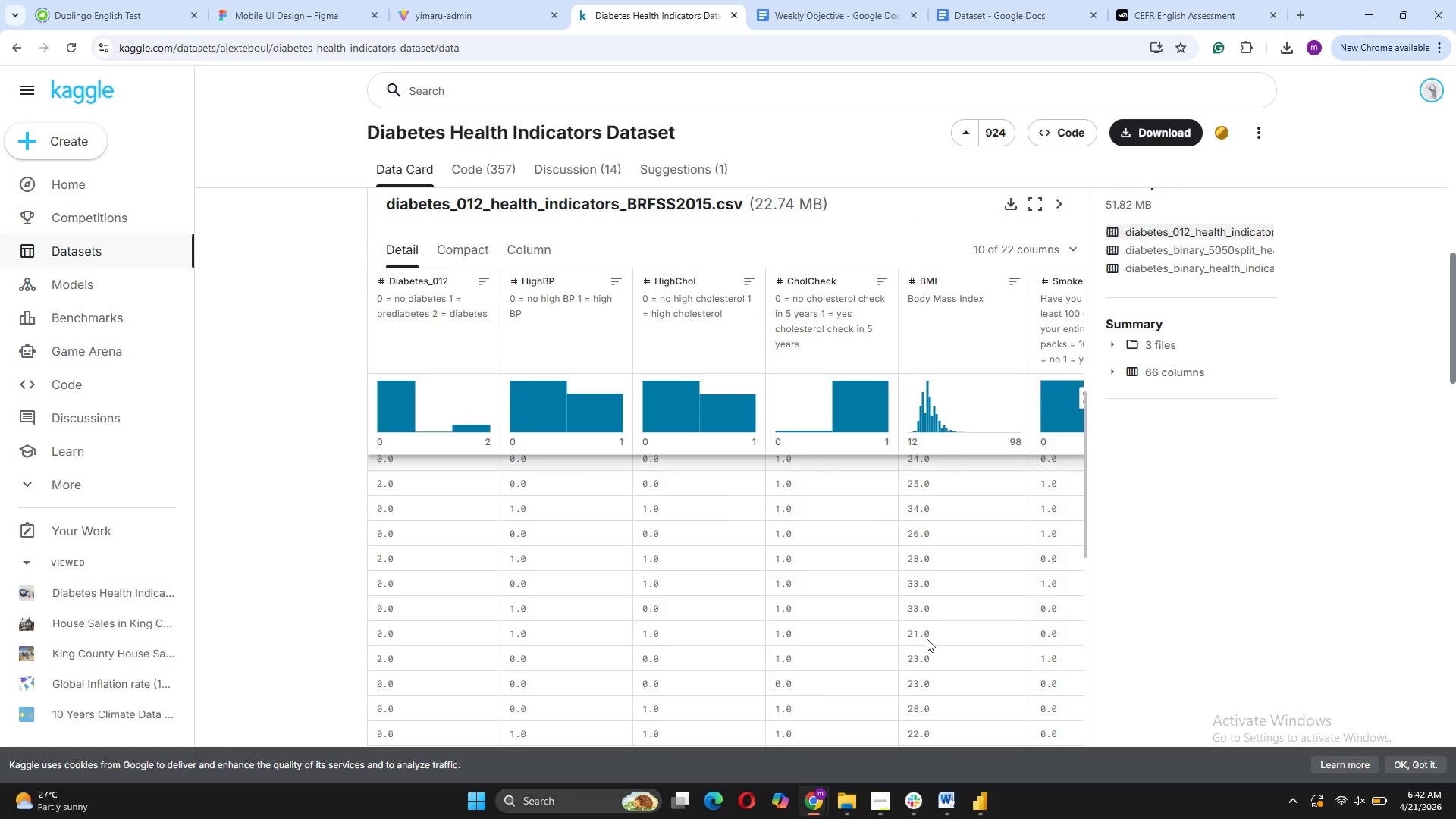 
wait(7.45)
 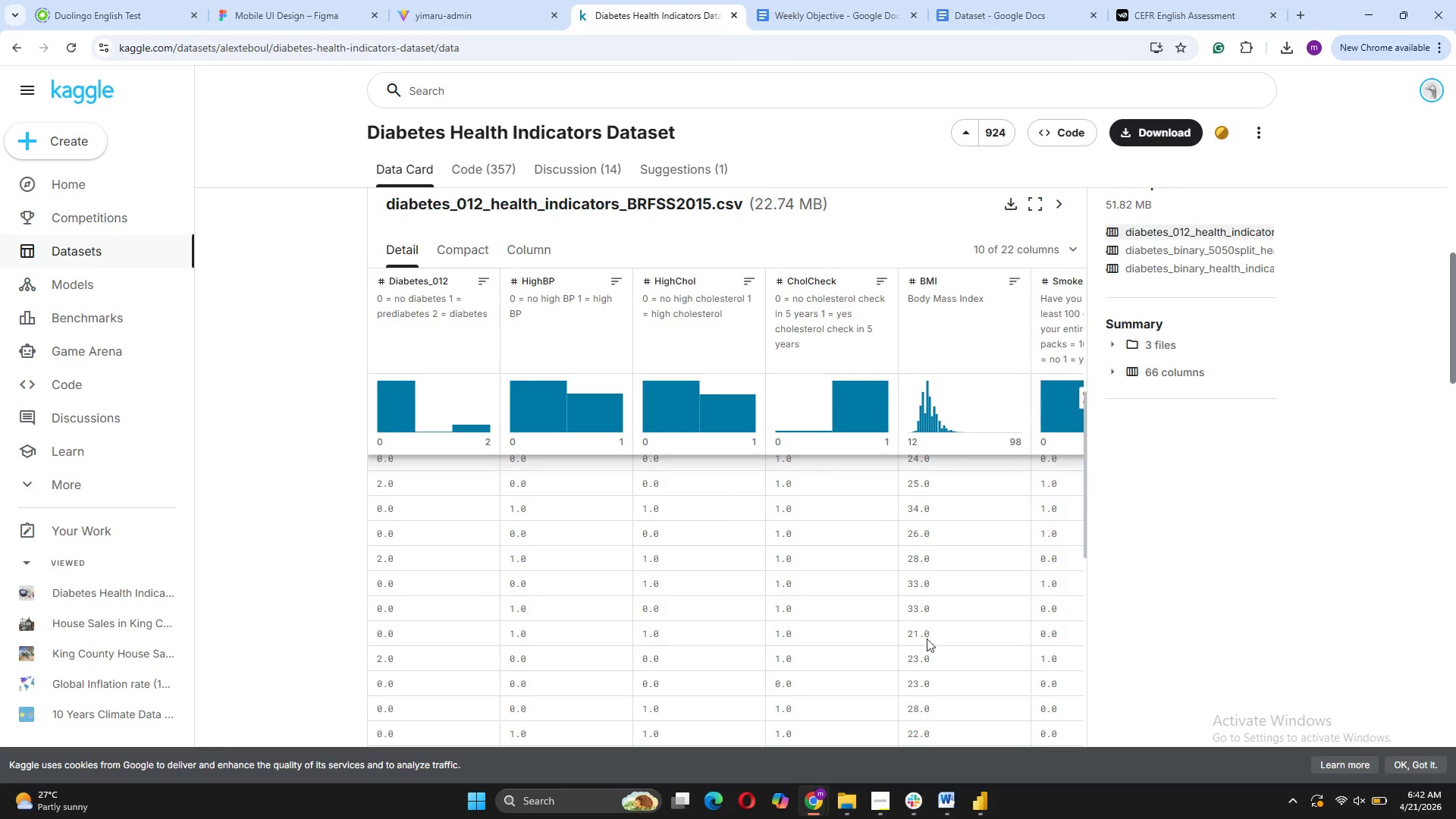 
left_click([481, 176])
 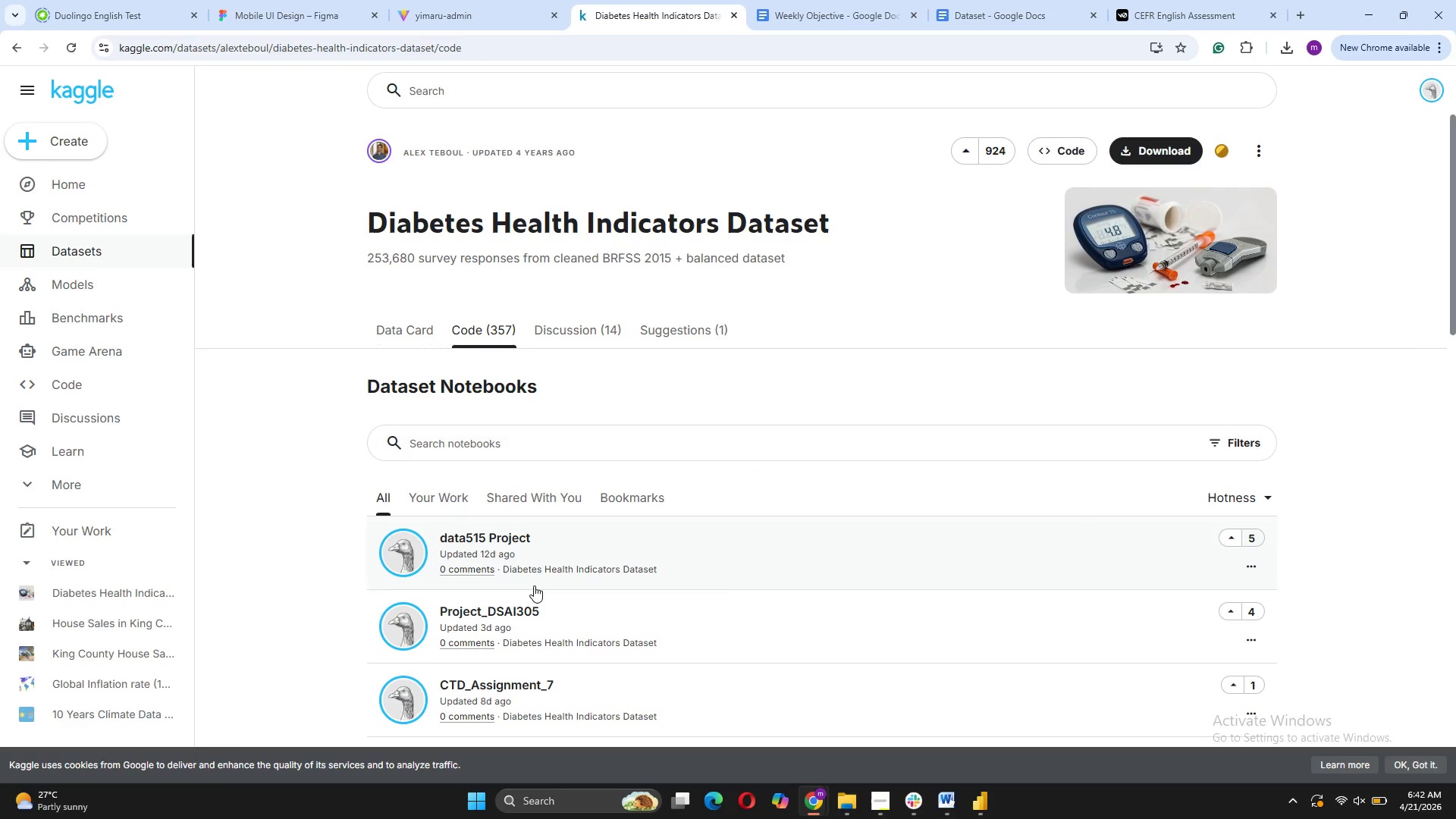 
scroll: coordinate [686, 499], scroll_direction: down, amount: 2.0
 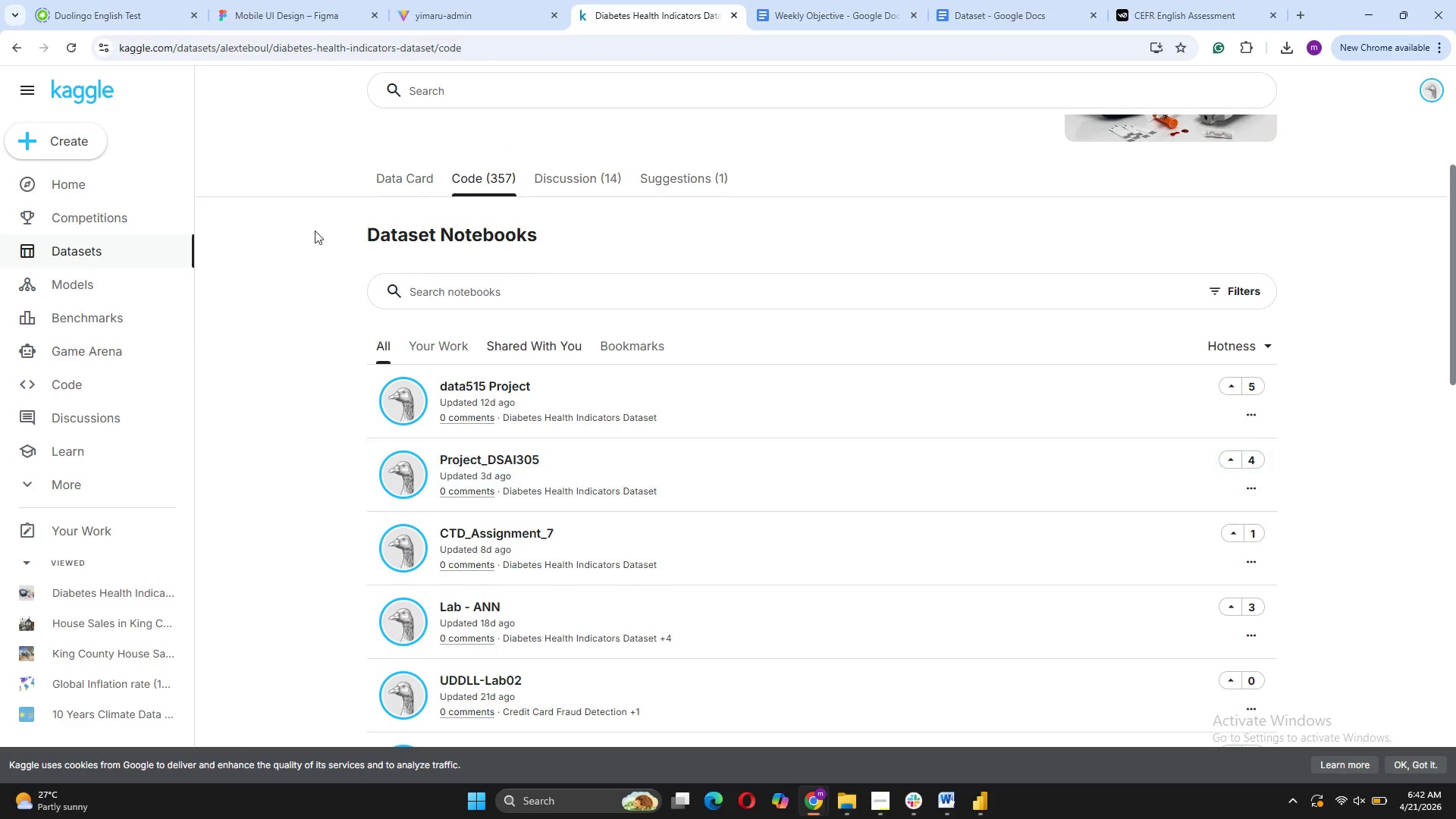 
left_click([393, 174])
 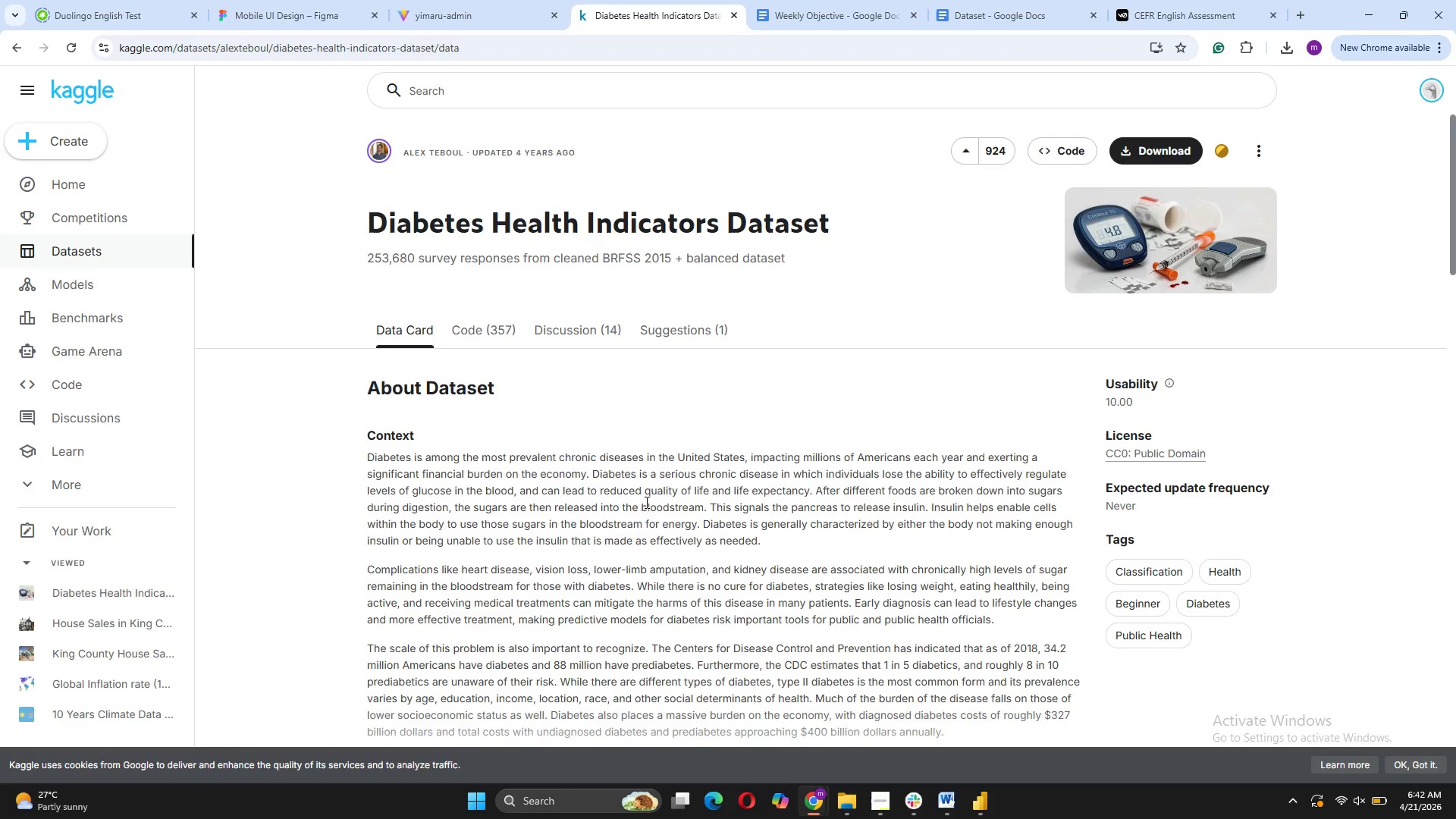 
scroll: coordinate [789, 468], scroll_direction: down, amount: 3.0
 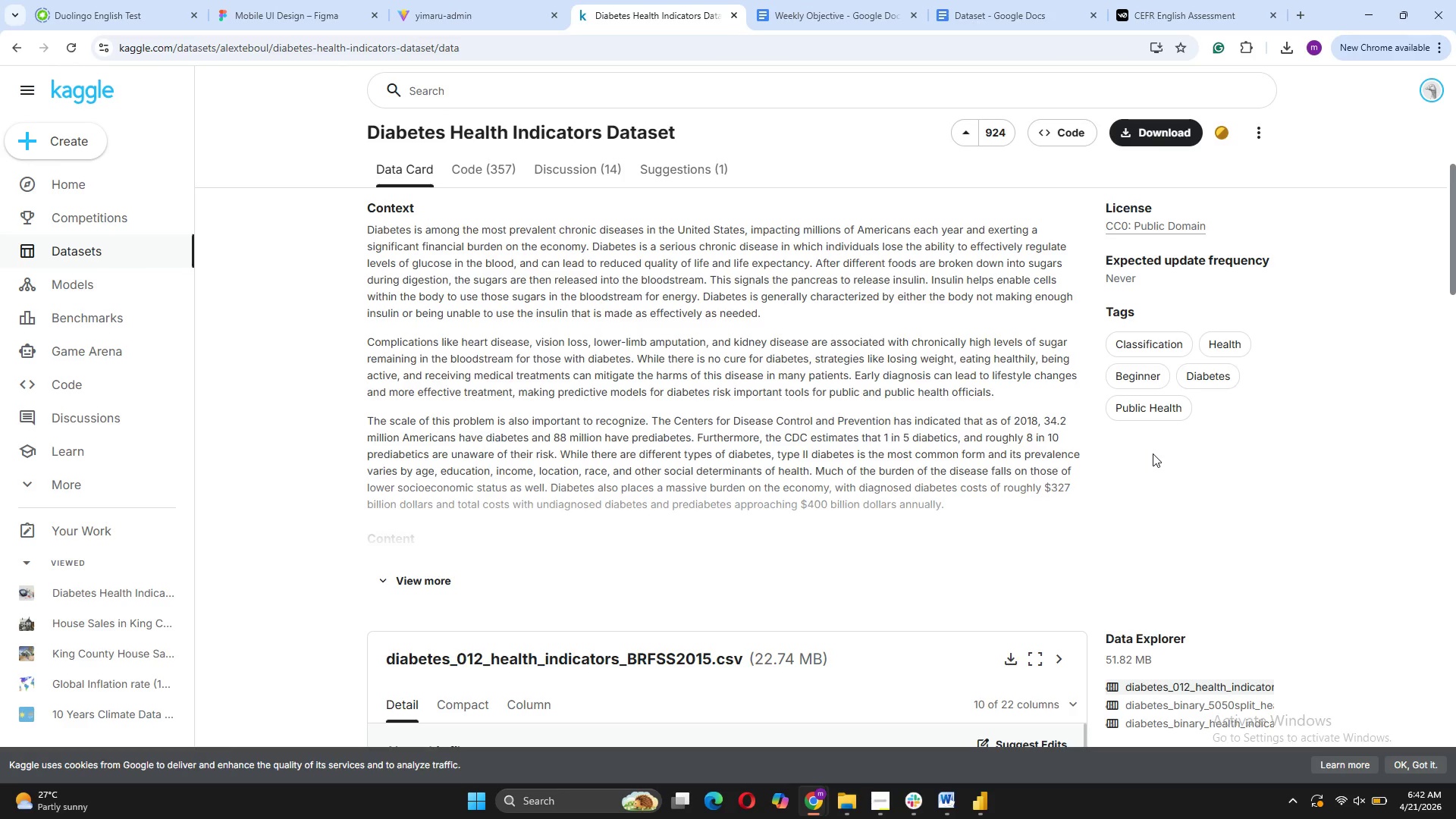 
scroll: coordinate [1153, 453], scroll_direction: up, amount: 1.0
 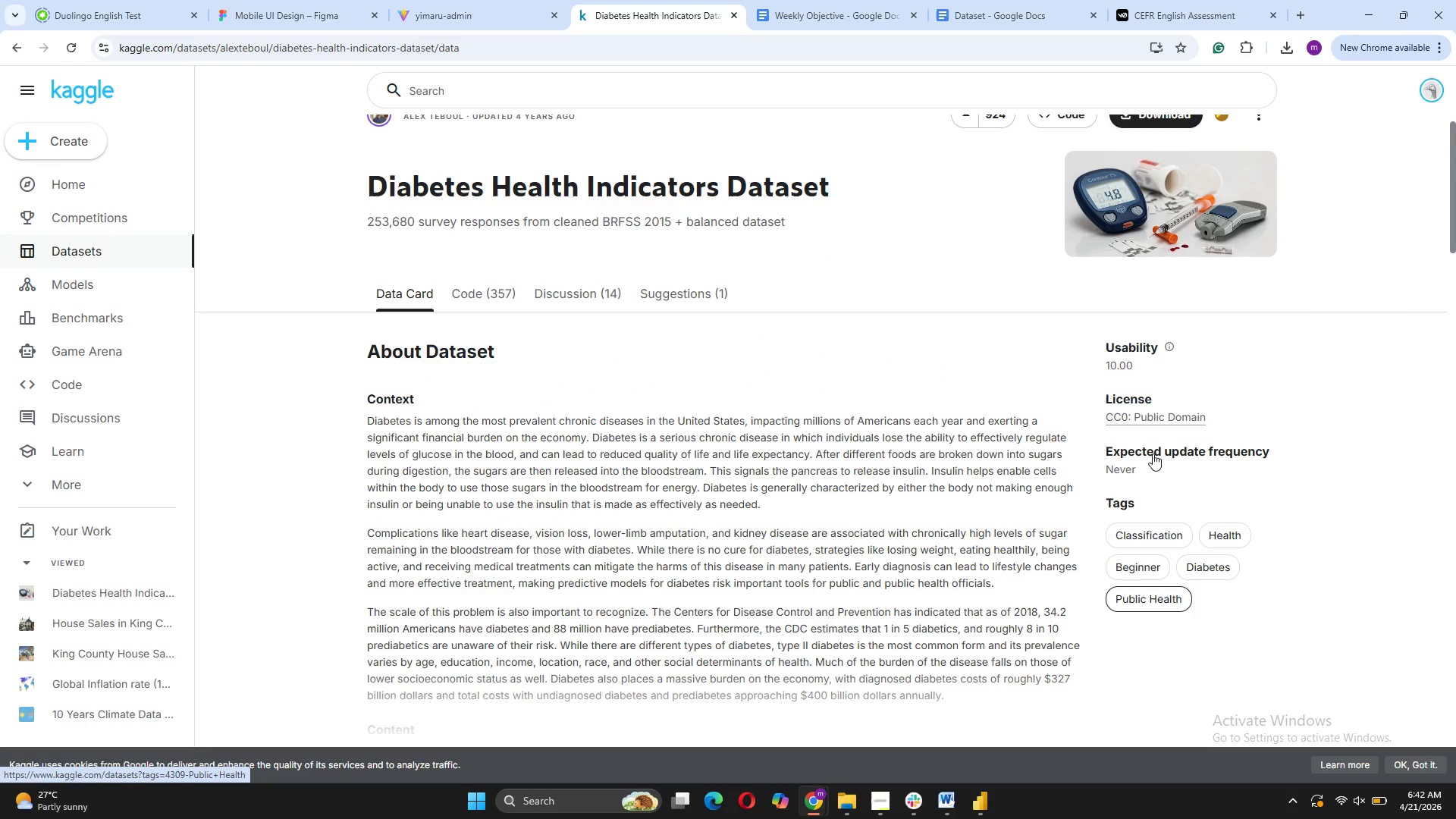 
scroll: coordinate [1153, 453], scroll_direction: down, amount: 6.0
 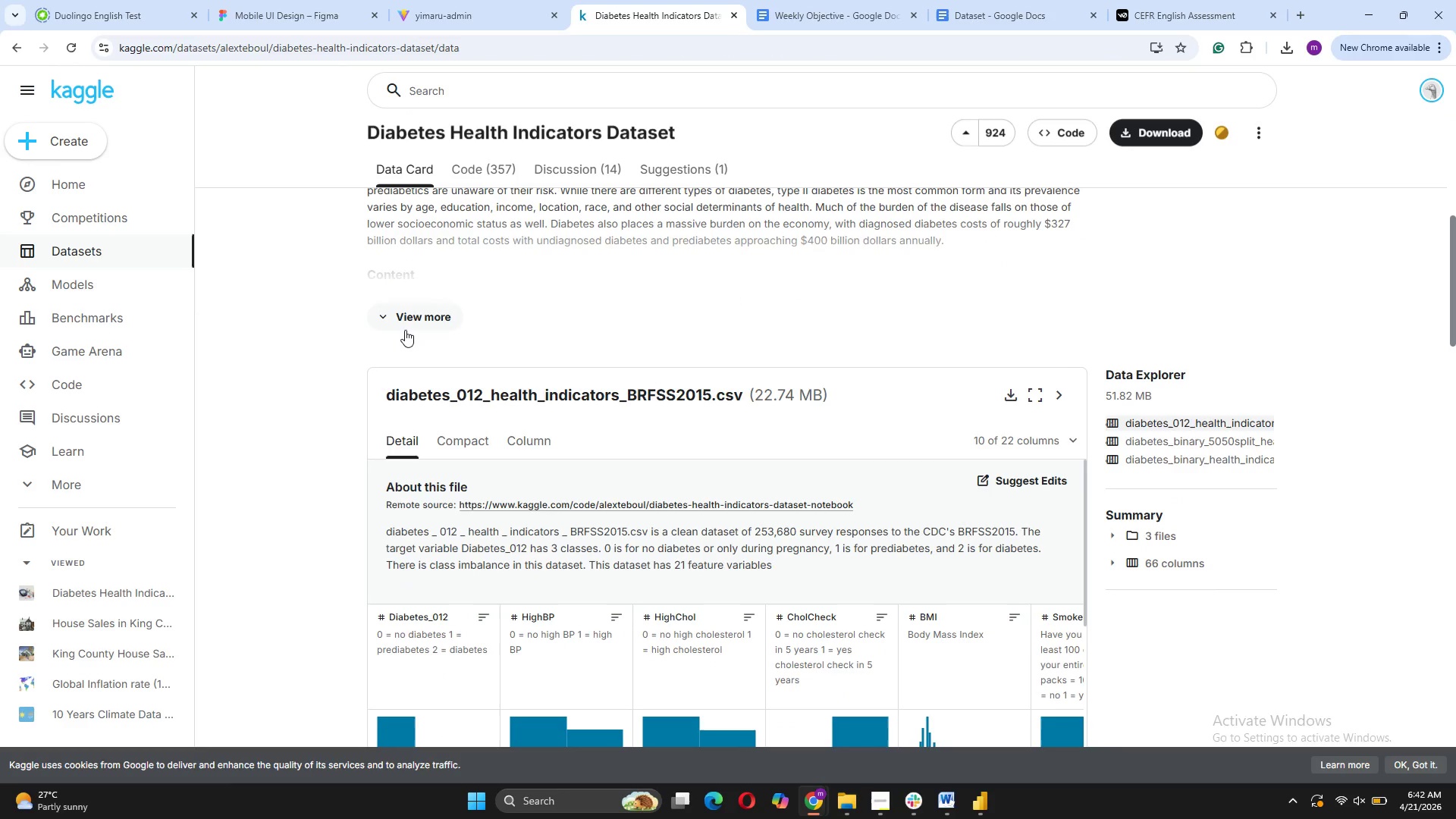 
left_click([405, 330])
 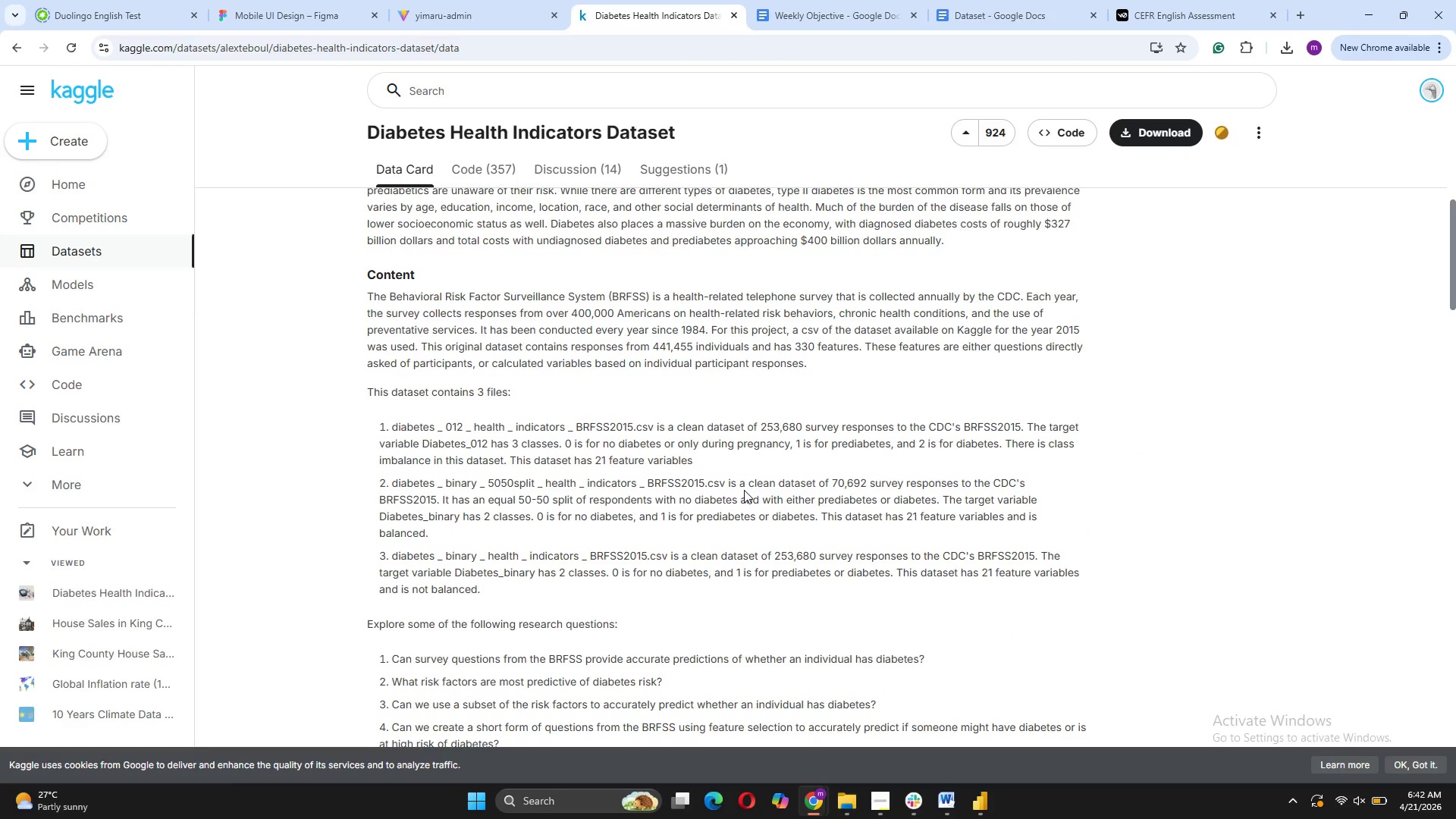 
scroll: coordinate [746, 488], scroll_direction: down, amount: 5.0
 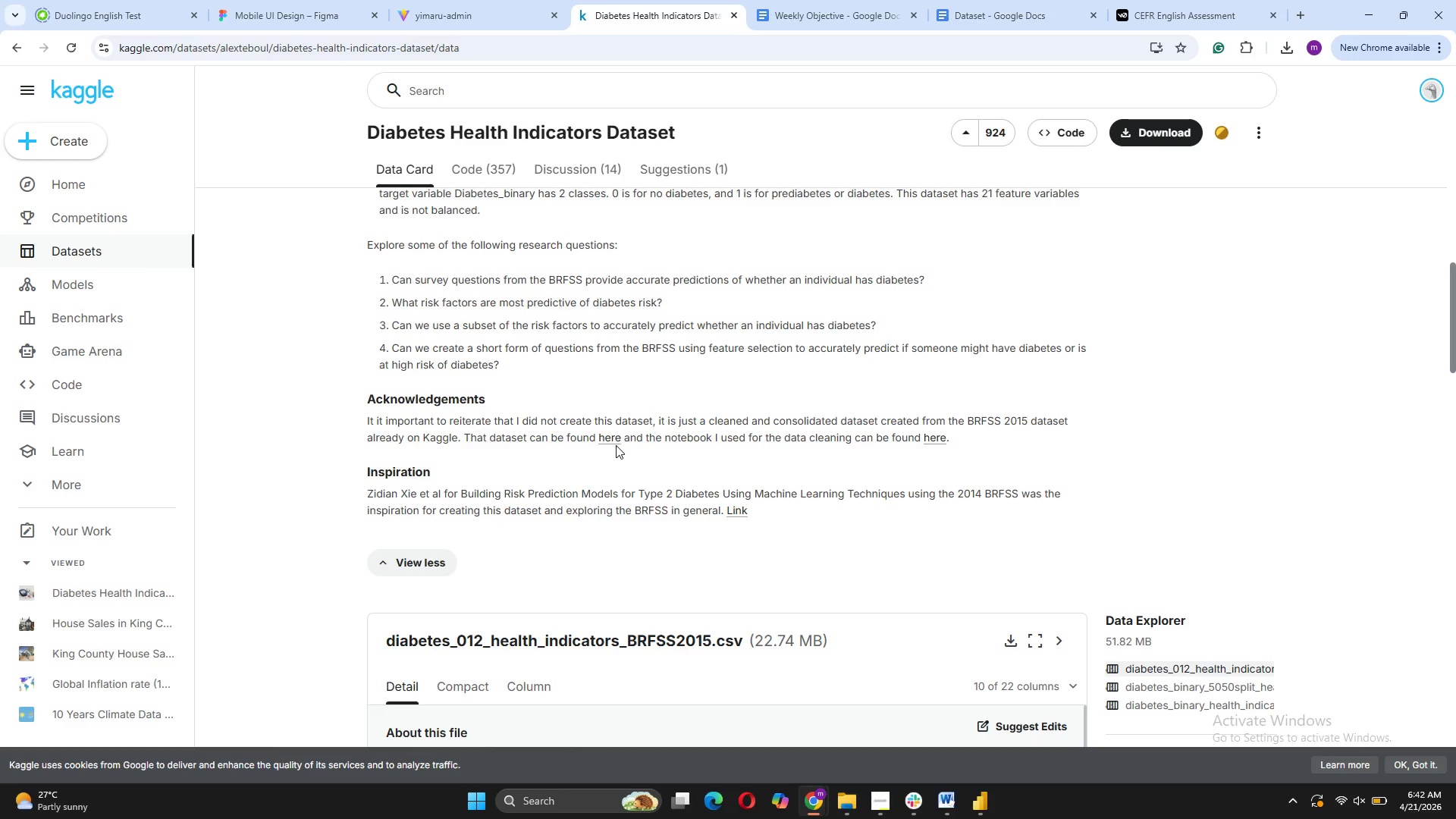 
wait(9.55)
 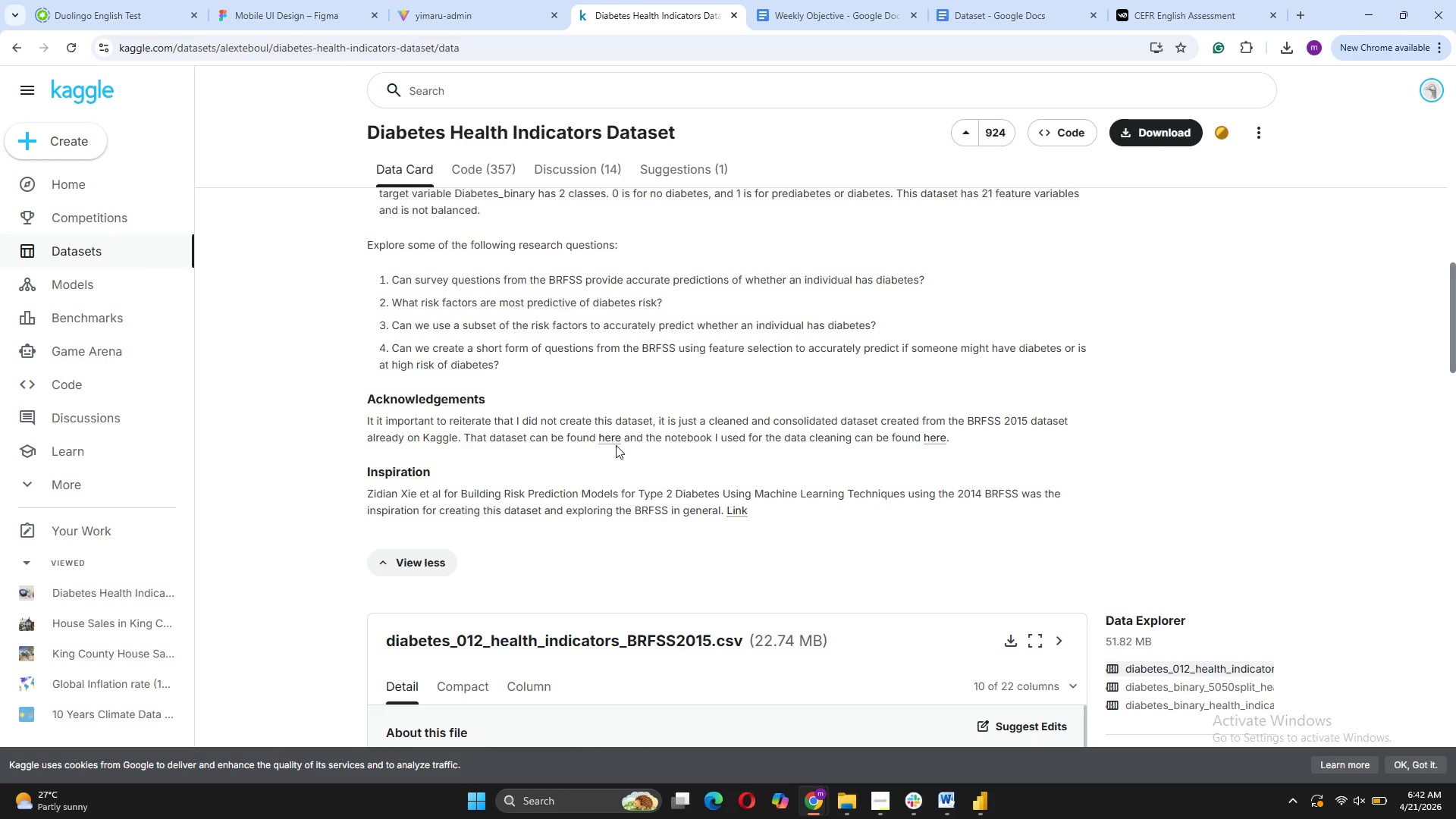 
scroll: coordinate [563, 450], scroll_direction: up, amount: 4.0
 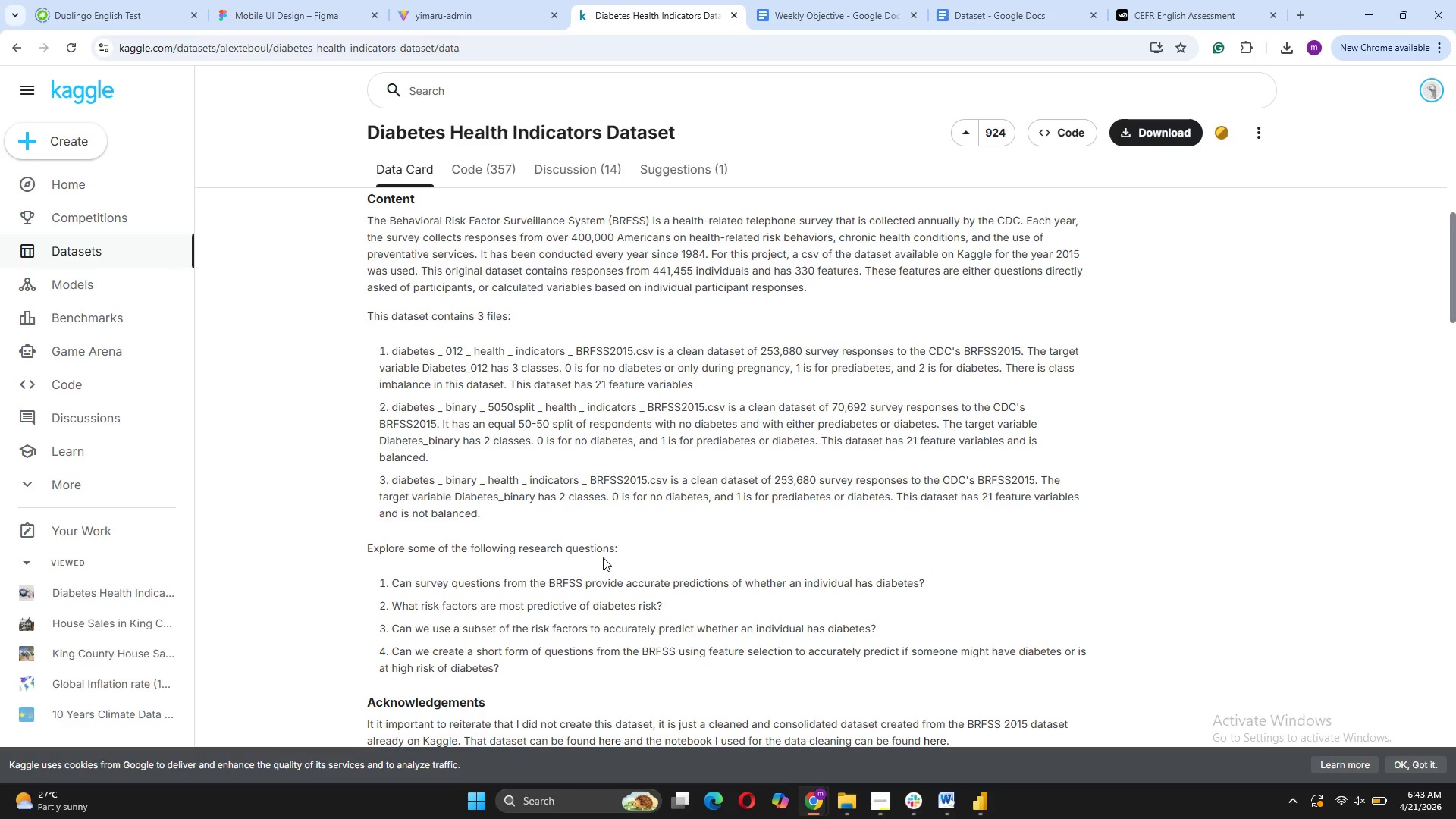 
scroll: coordinate [857, 538], scroll_direction: down, amount: 10.0
 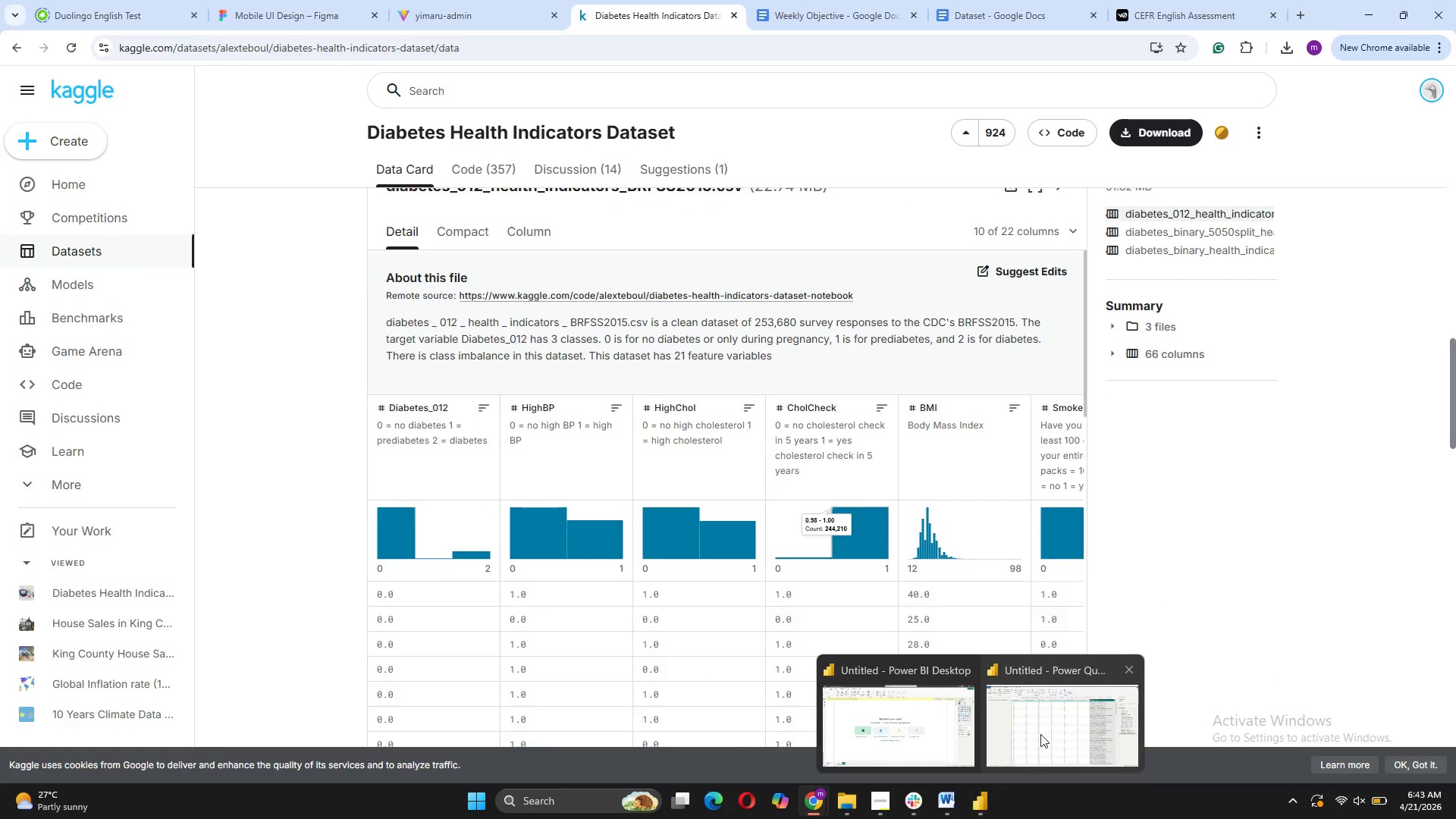 
left_click([1047, 725])
 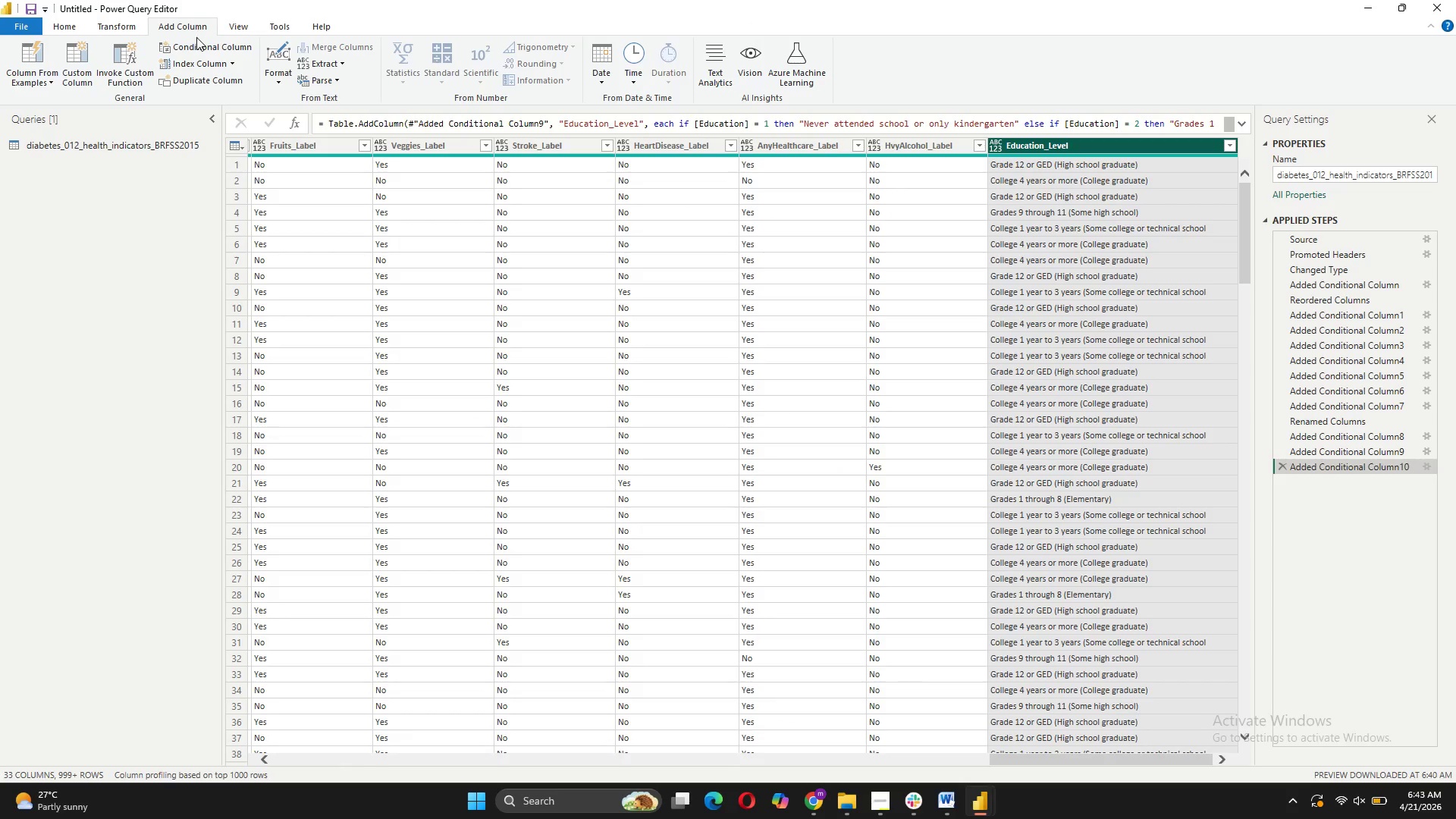 
left_click([207, 49])
 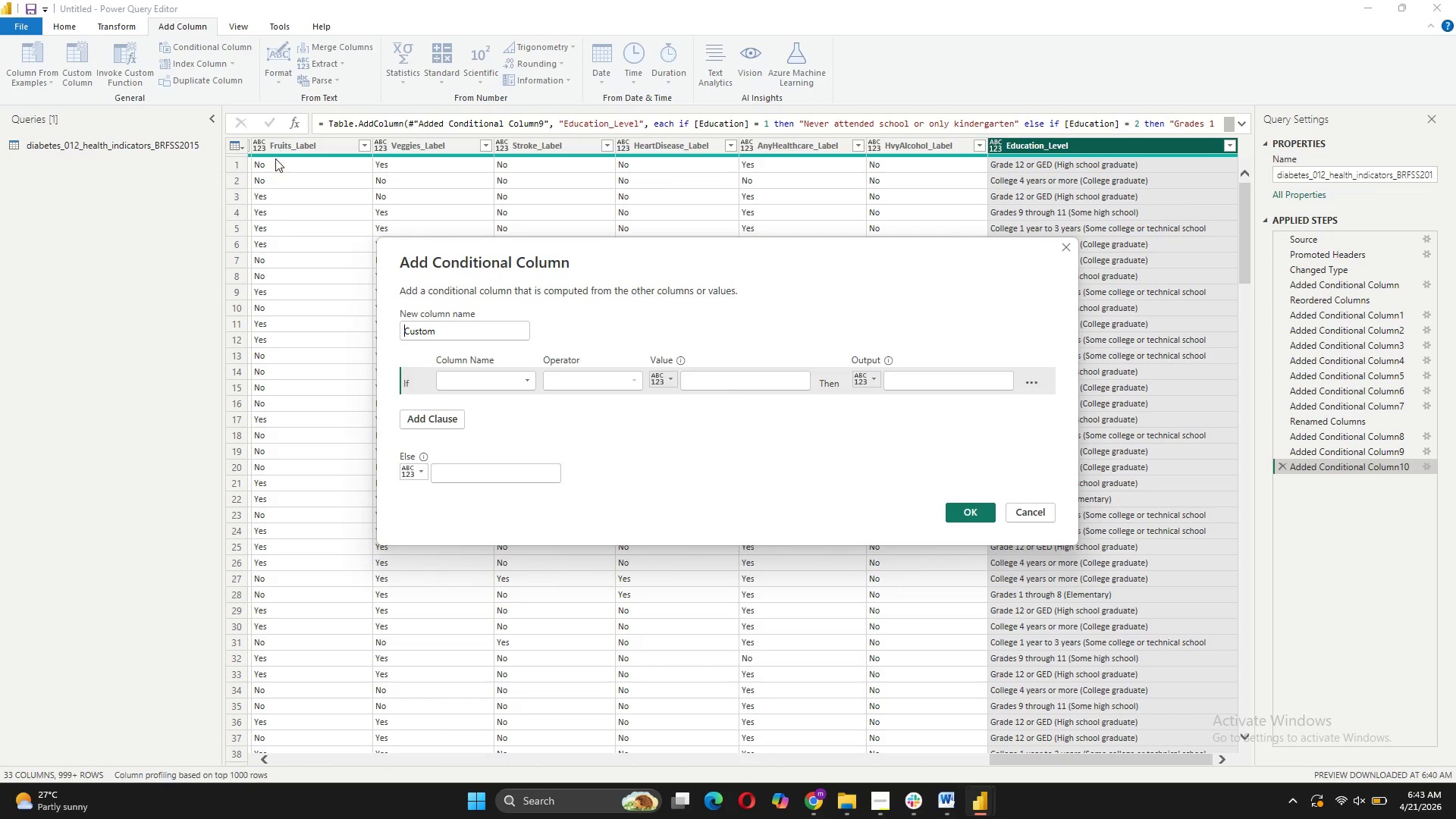 
left_click([532, 382])
 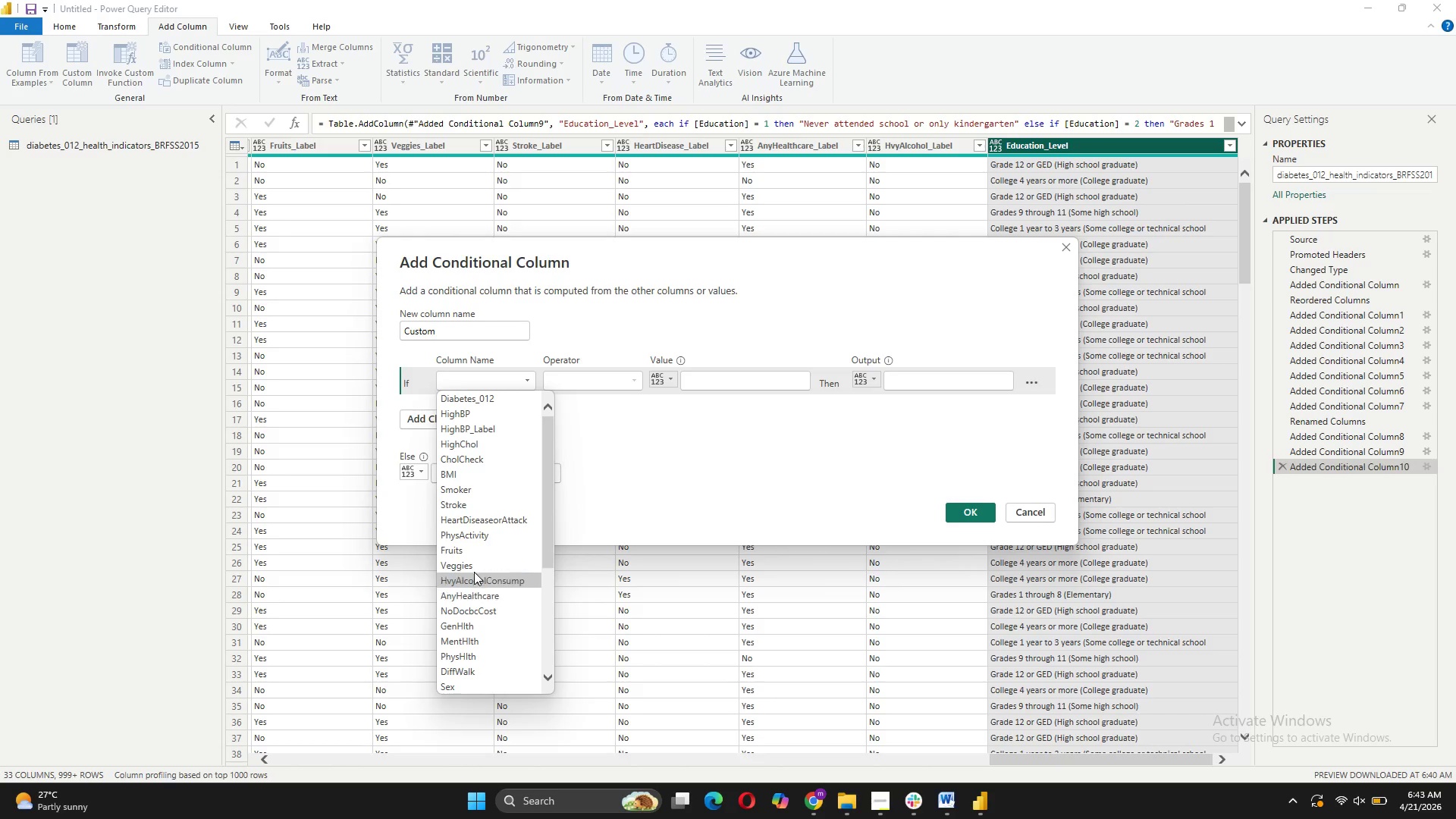 
scroll: coordinate [472, 548], scroll_direction: down, amount: 5.0
 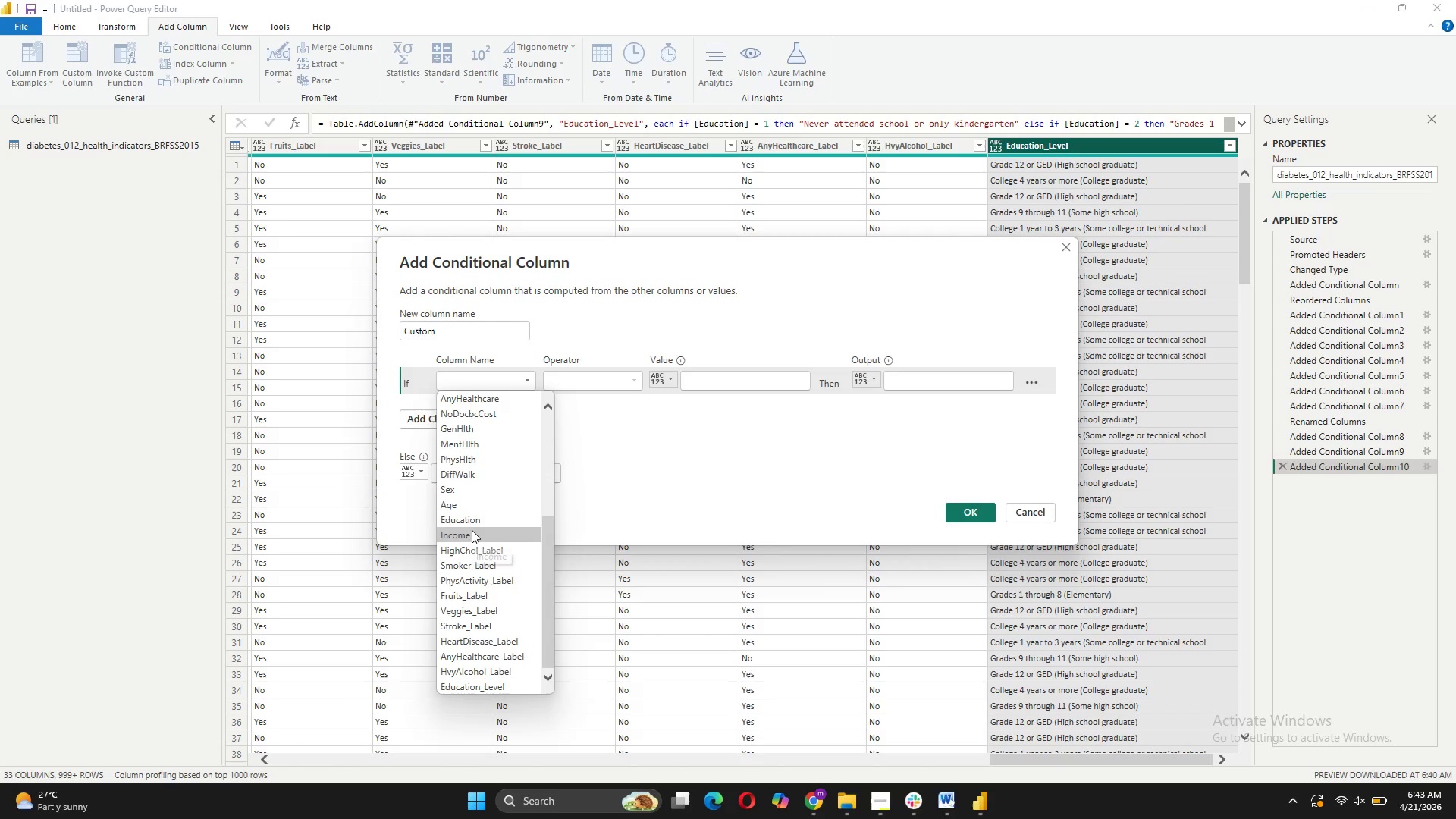 
left_click([472, 530])
 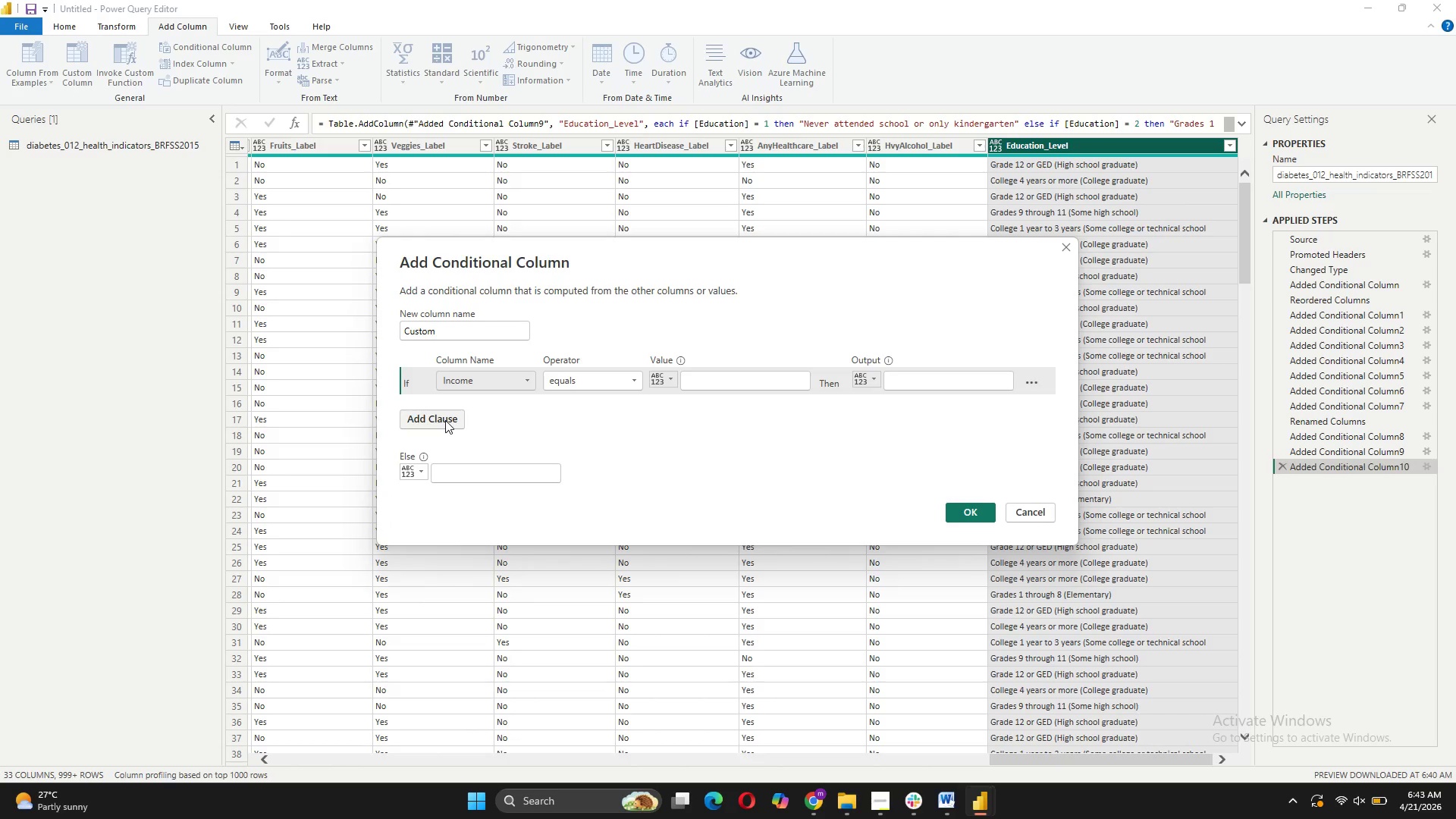 
left_click([445, 420])
 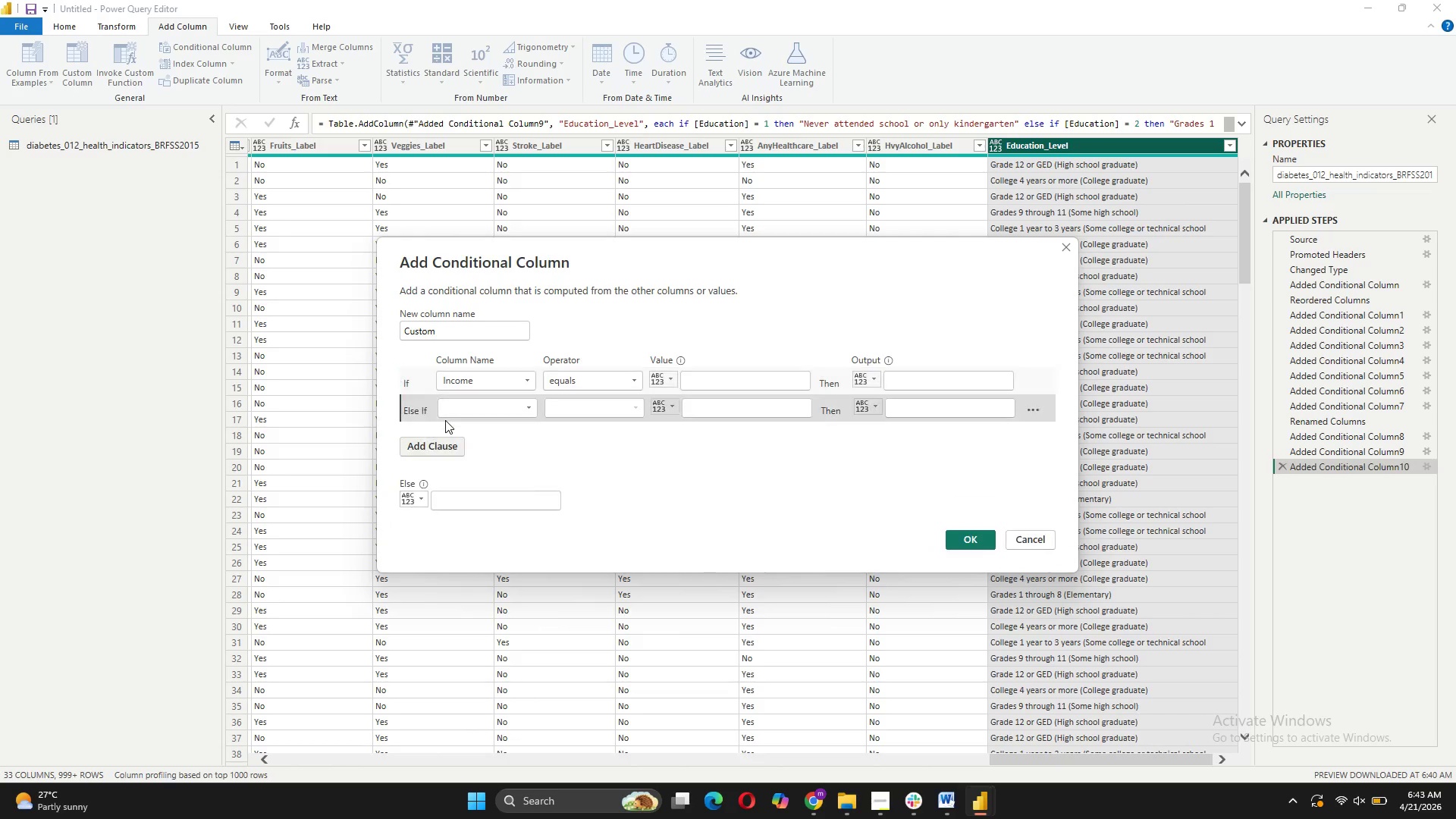 
left_click([445, 420])
 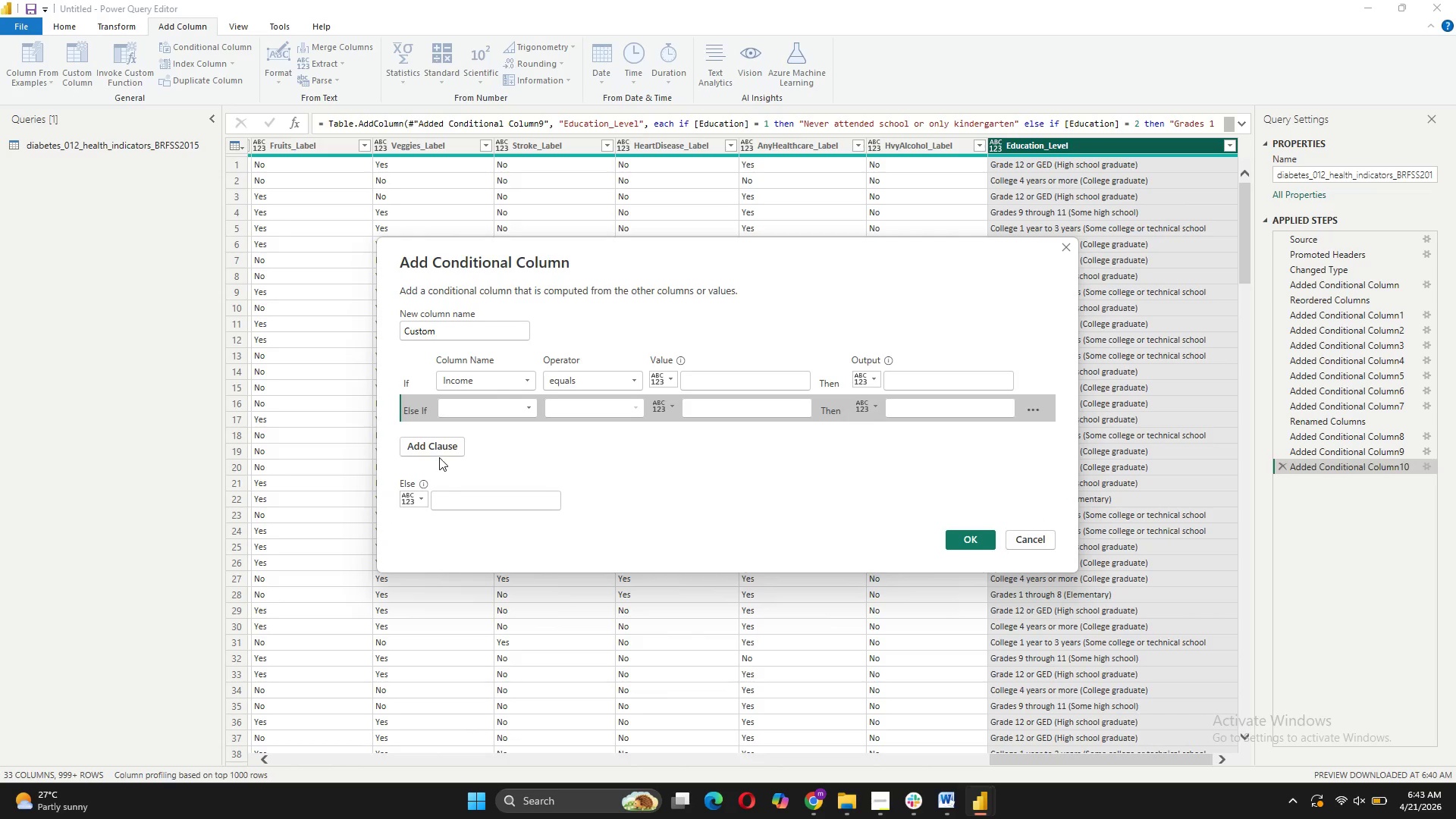 
left_click([439, 450])
 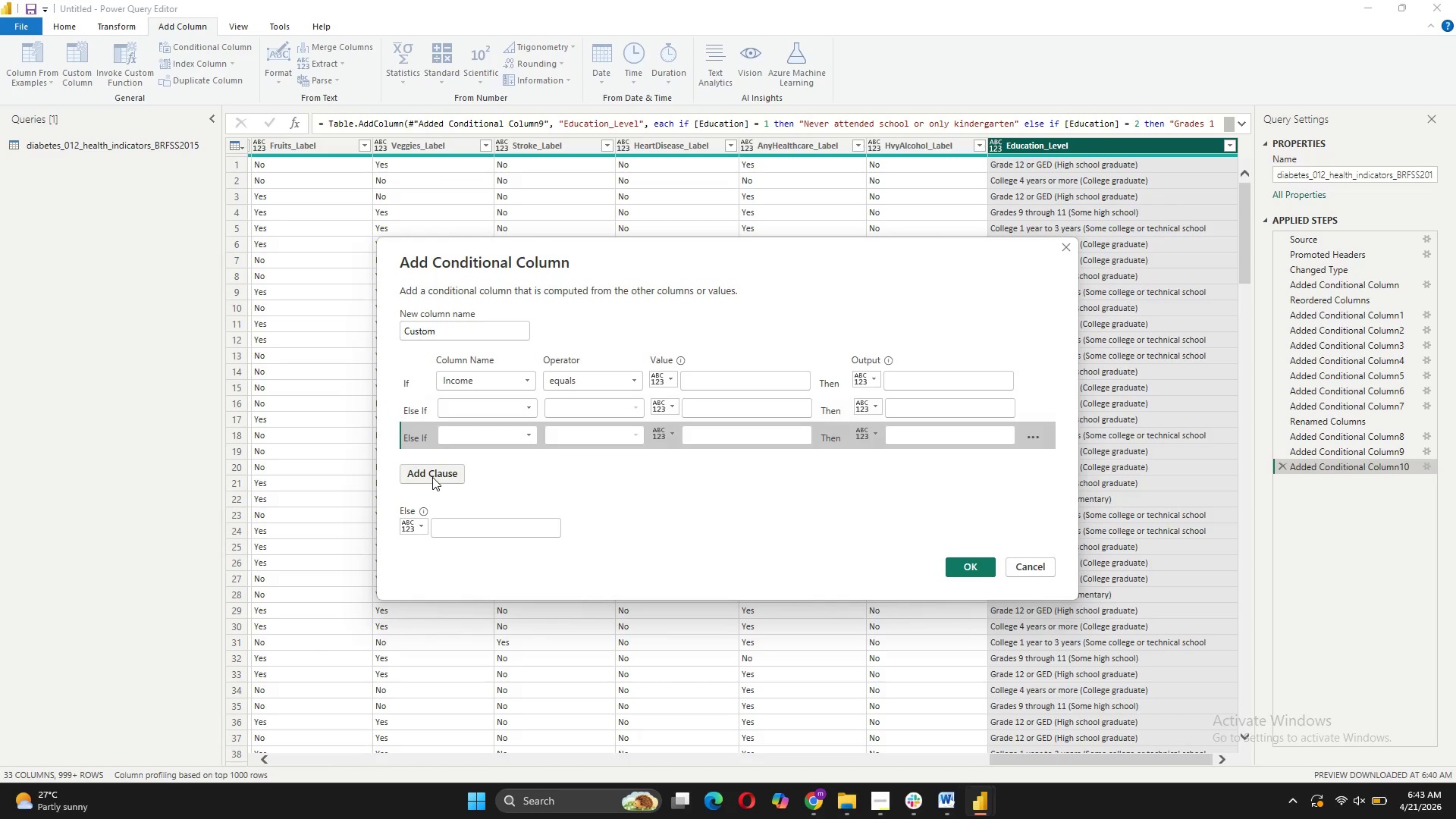 
left_click([432, 473])
 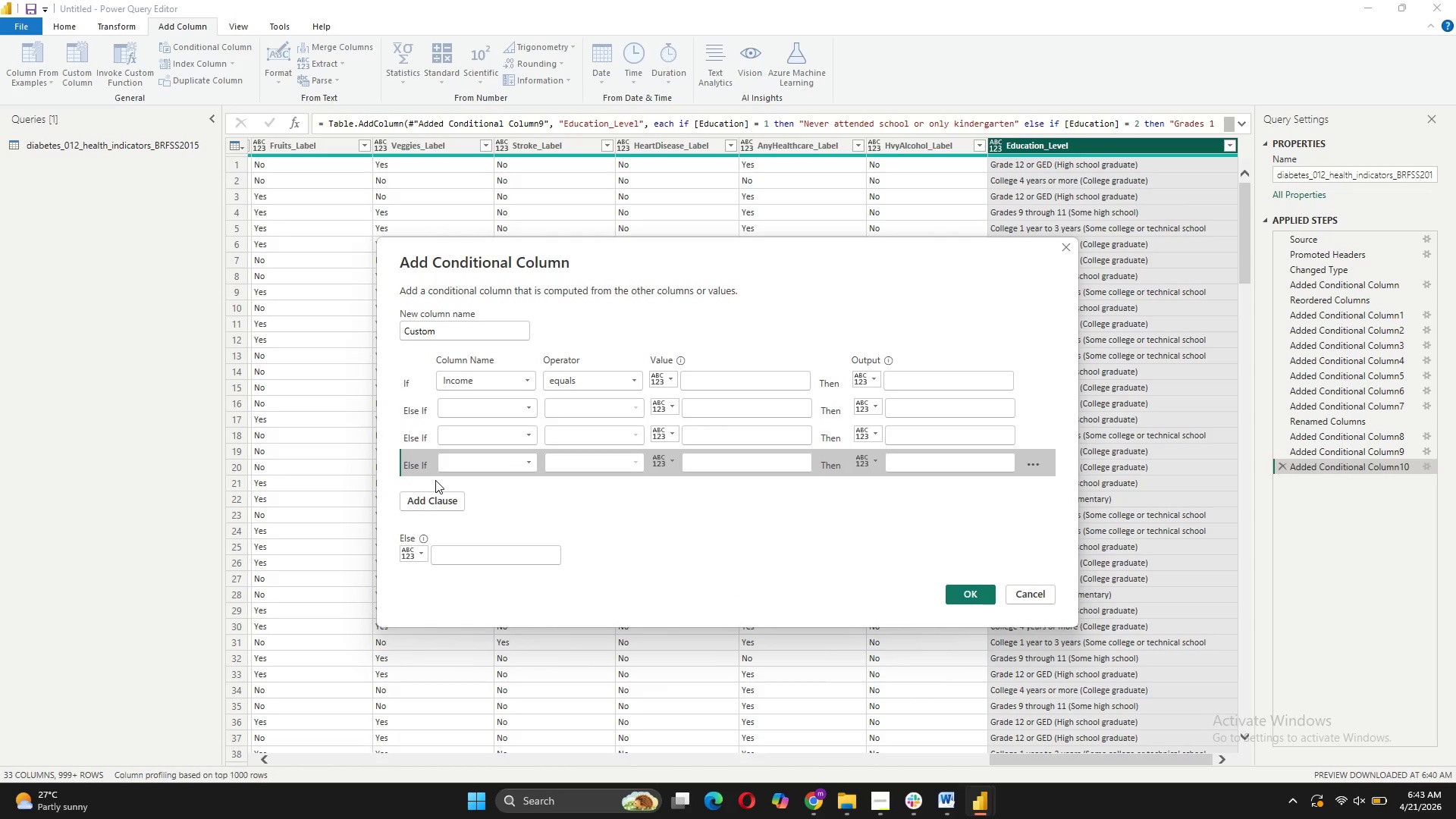 
left_click([437, 496])
 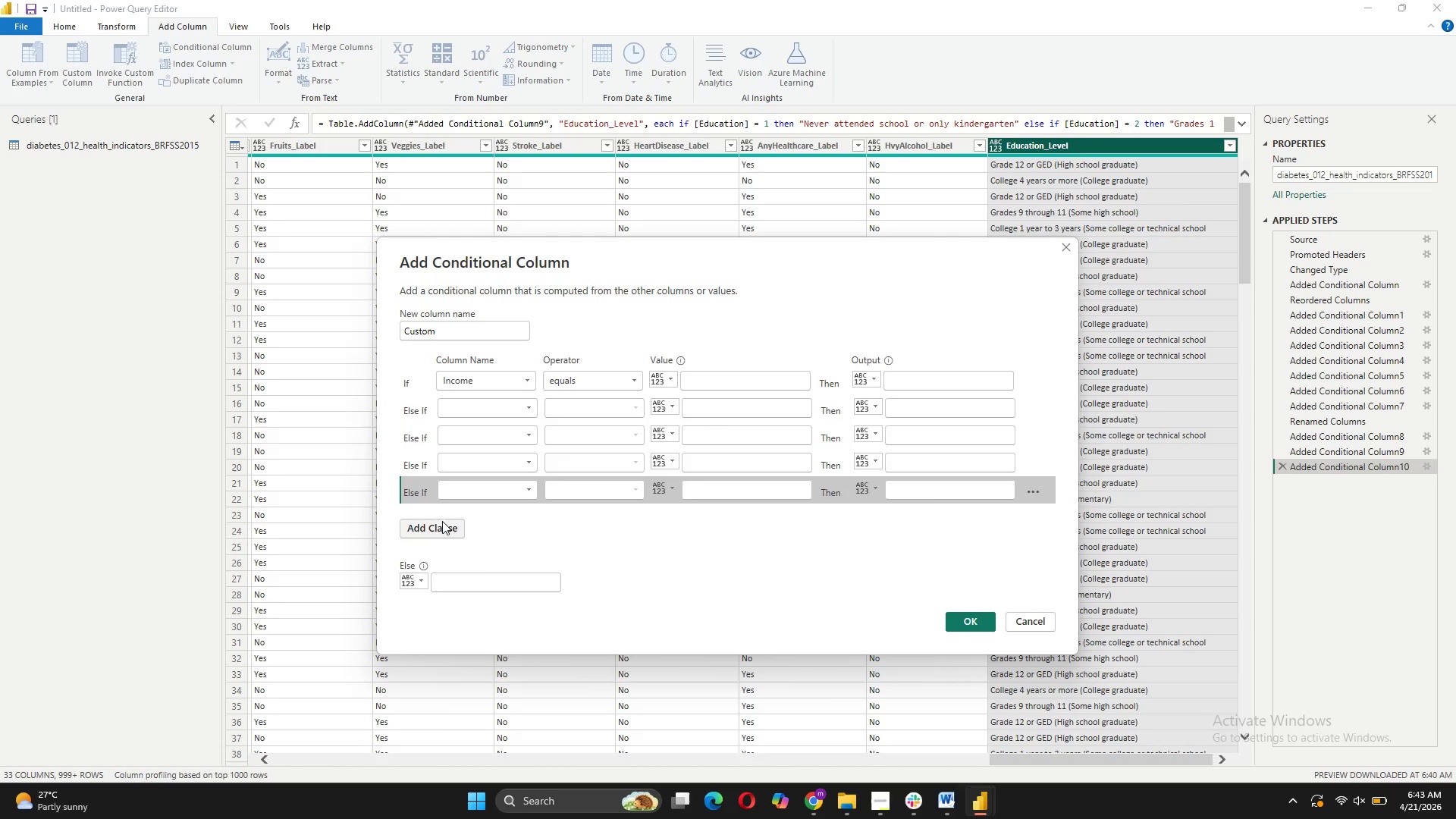 
left_click([442, 528])
 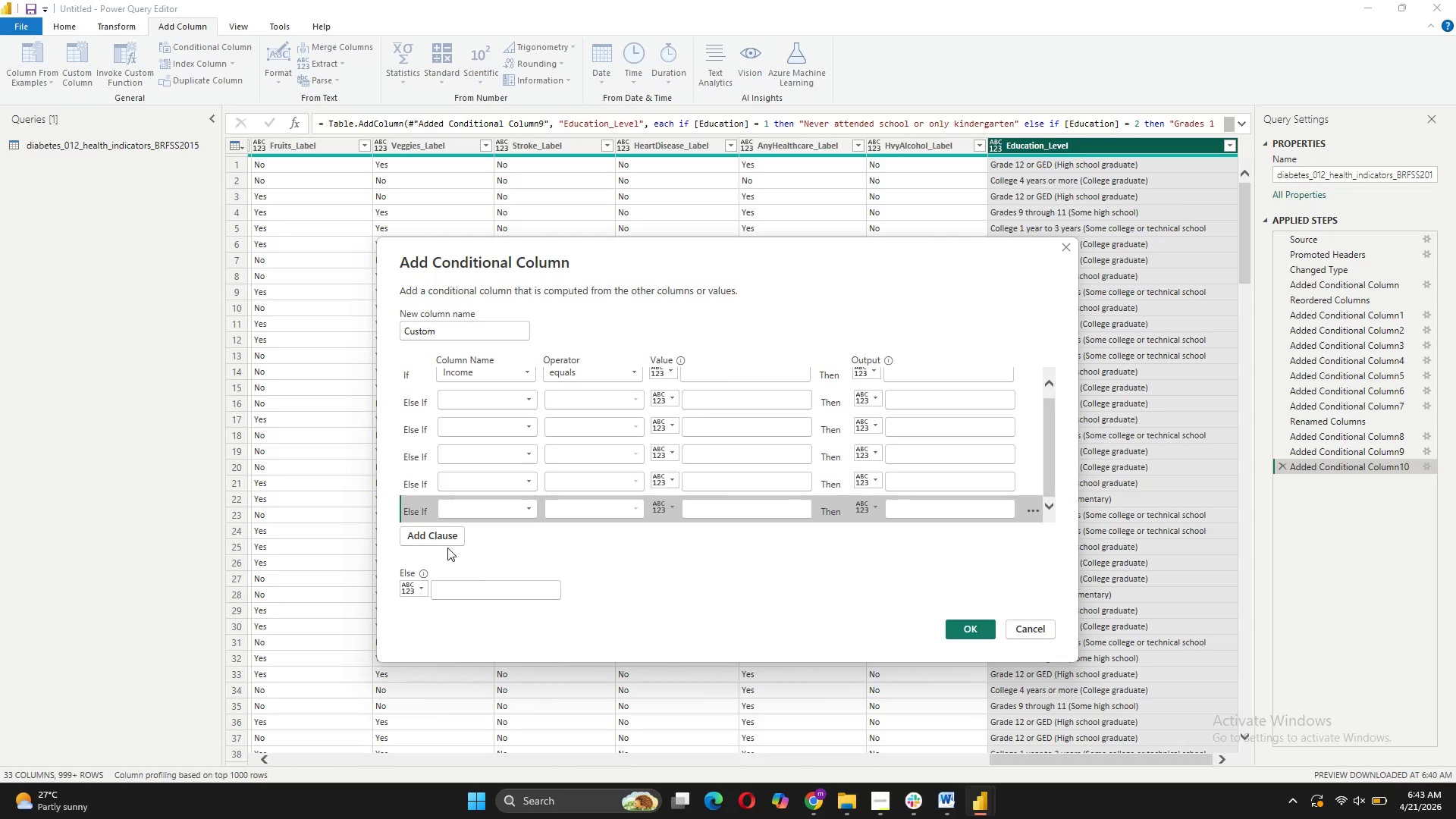 
left_click([447, 540])
 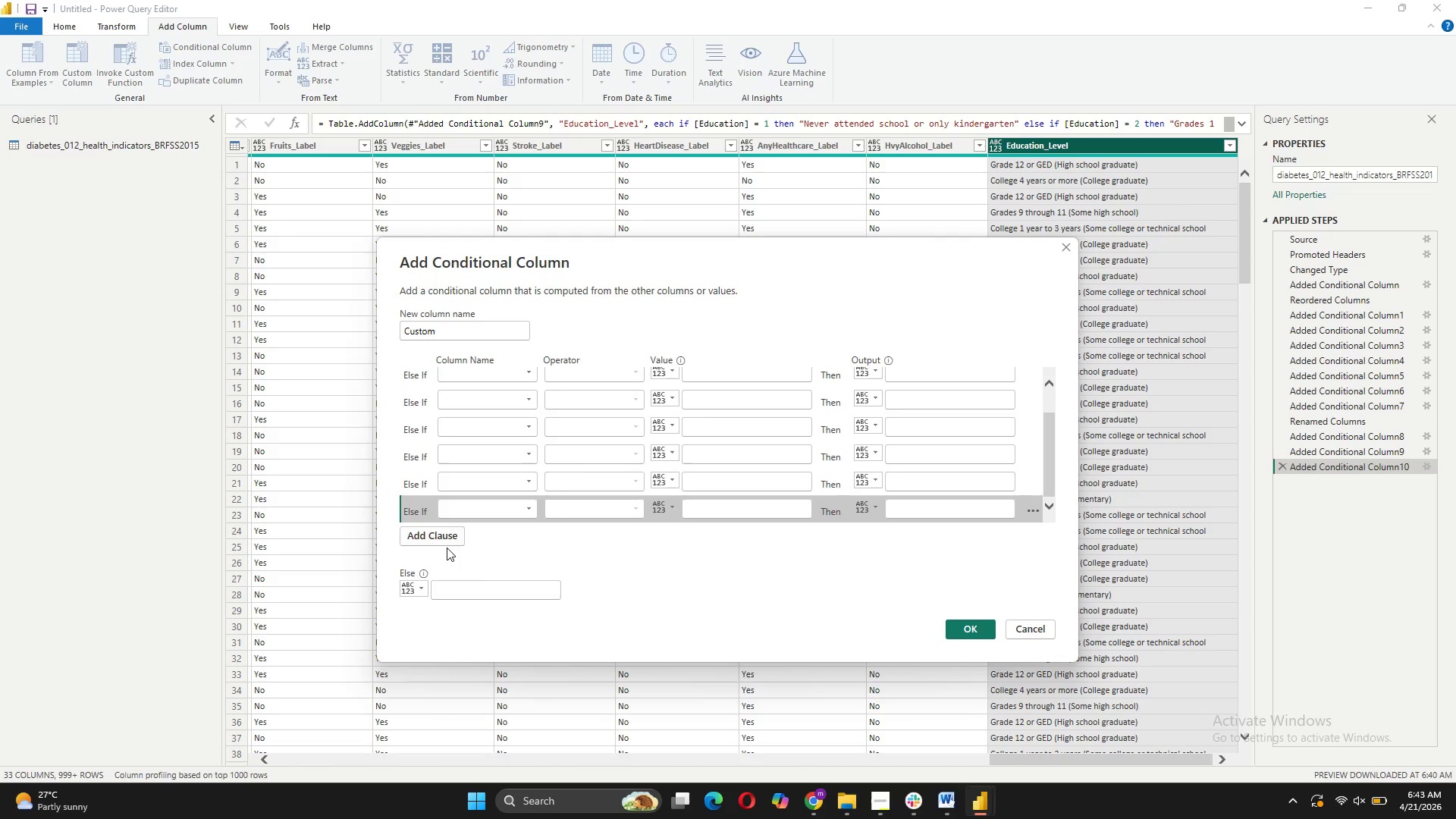 
left_click([450, 540])
 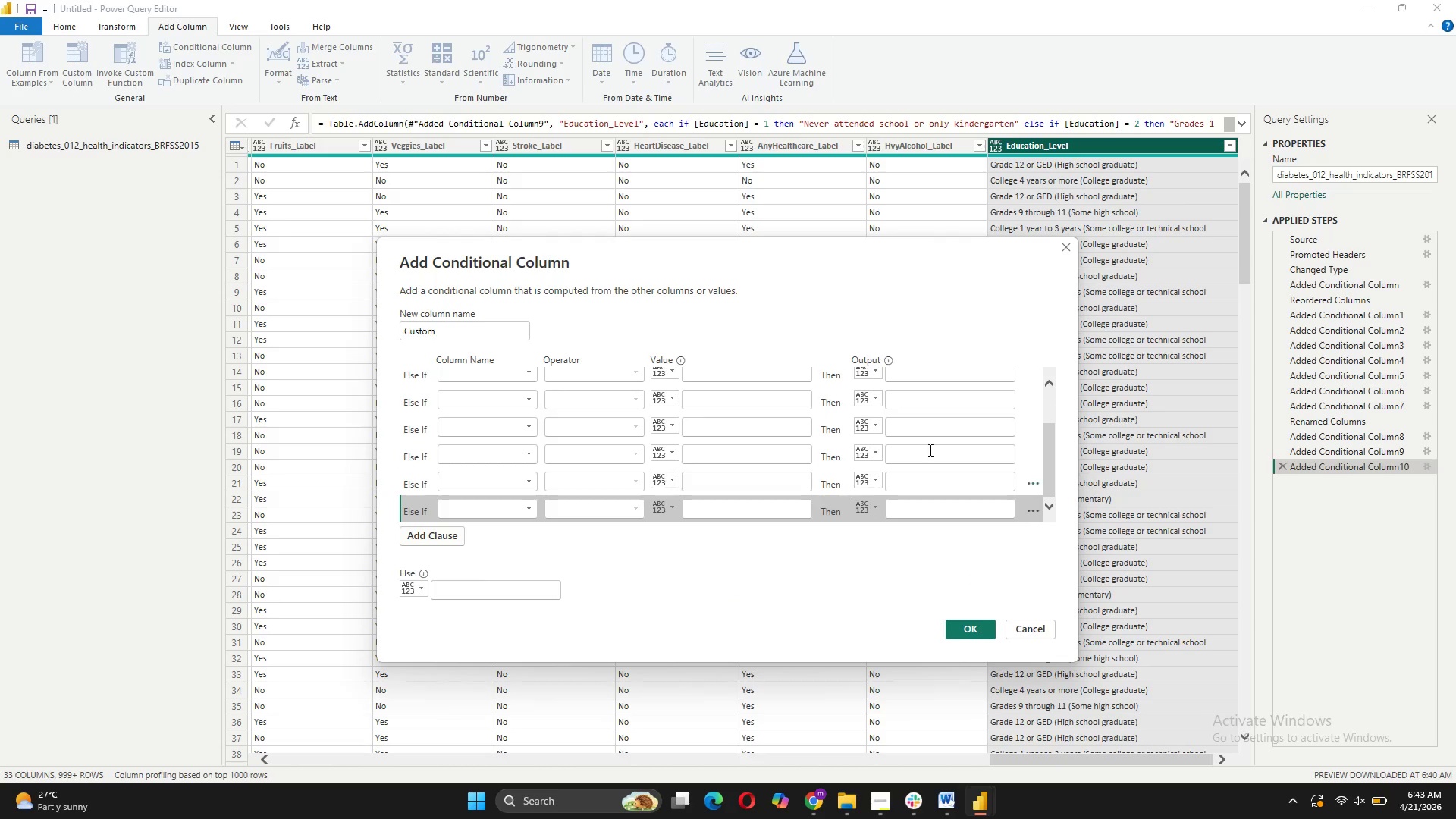 
scroll: coordinate [1030, 430], scroll_direction: up, amount: 5.0
 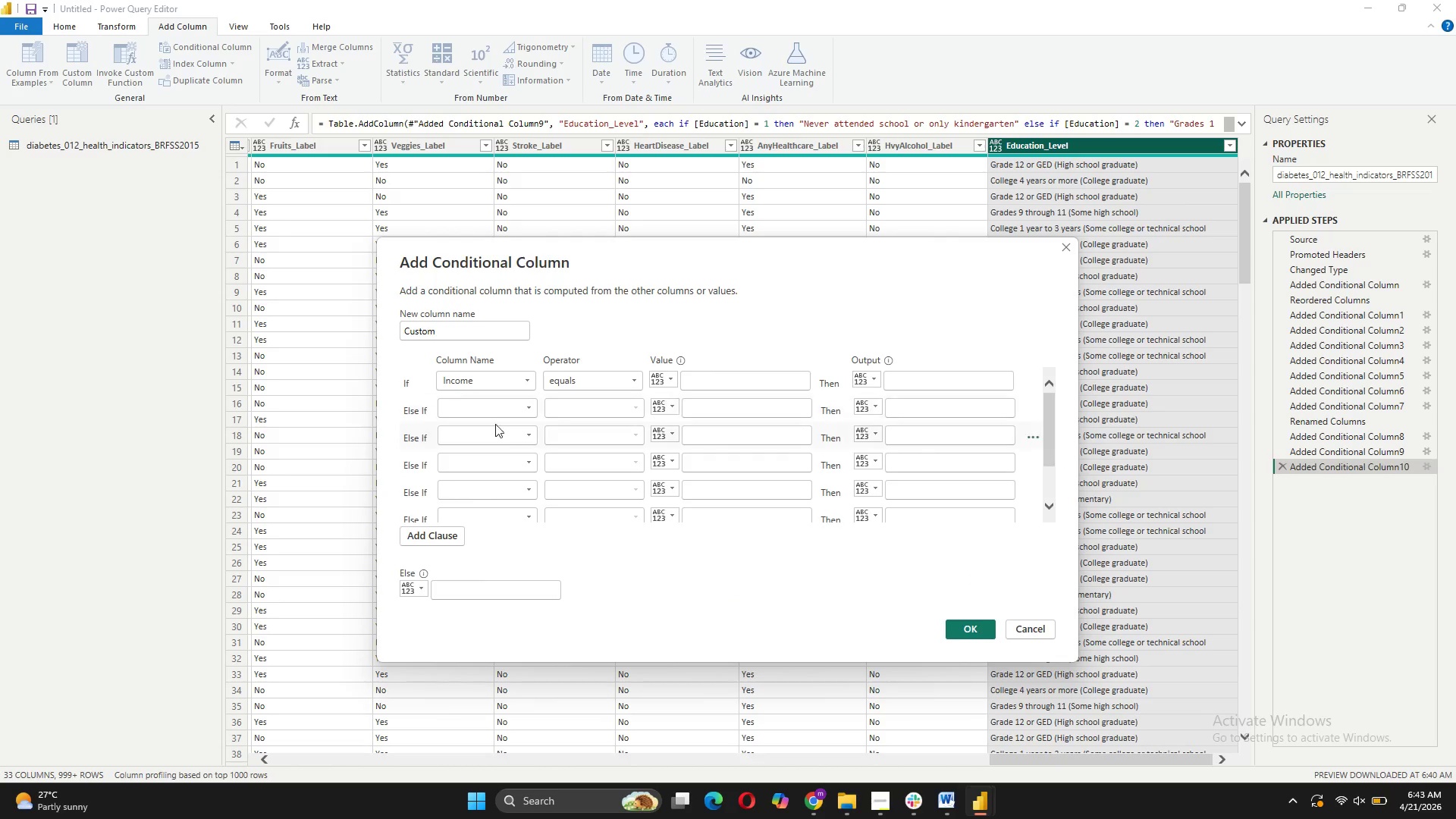 
left_click([499, 401])
 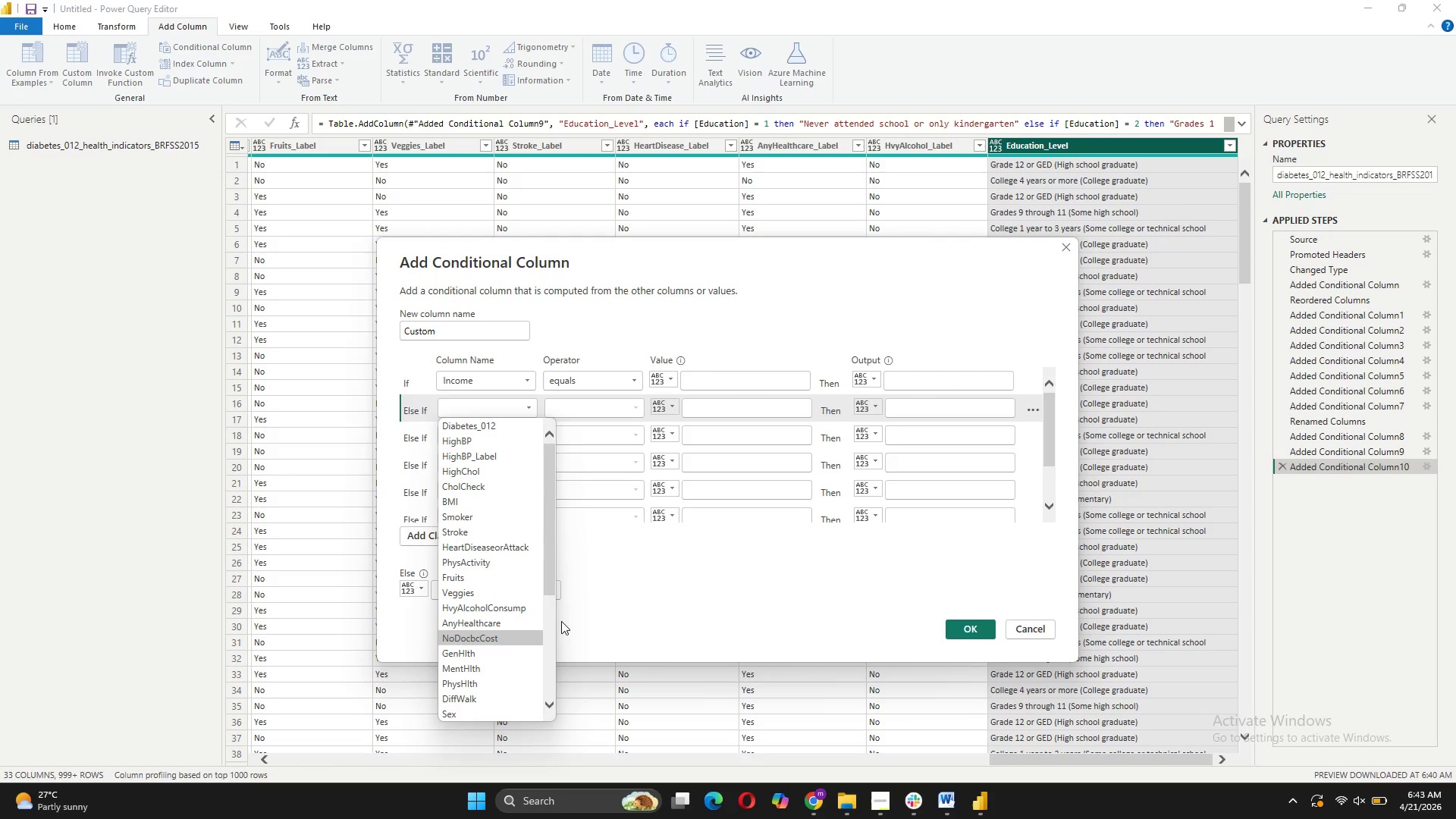 
scroll: coordinate [462, 623], scroll_direction: down, amount: 8.0
 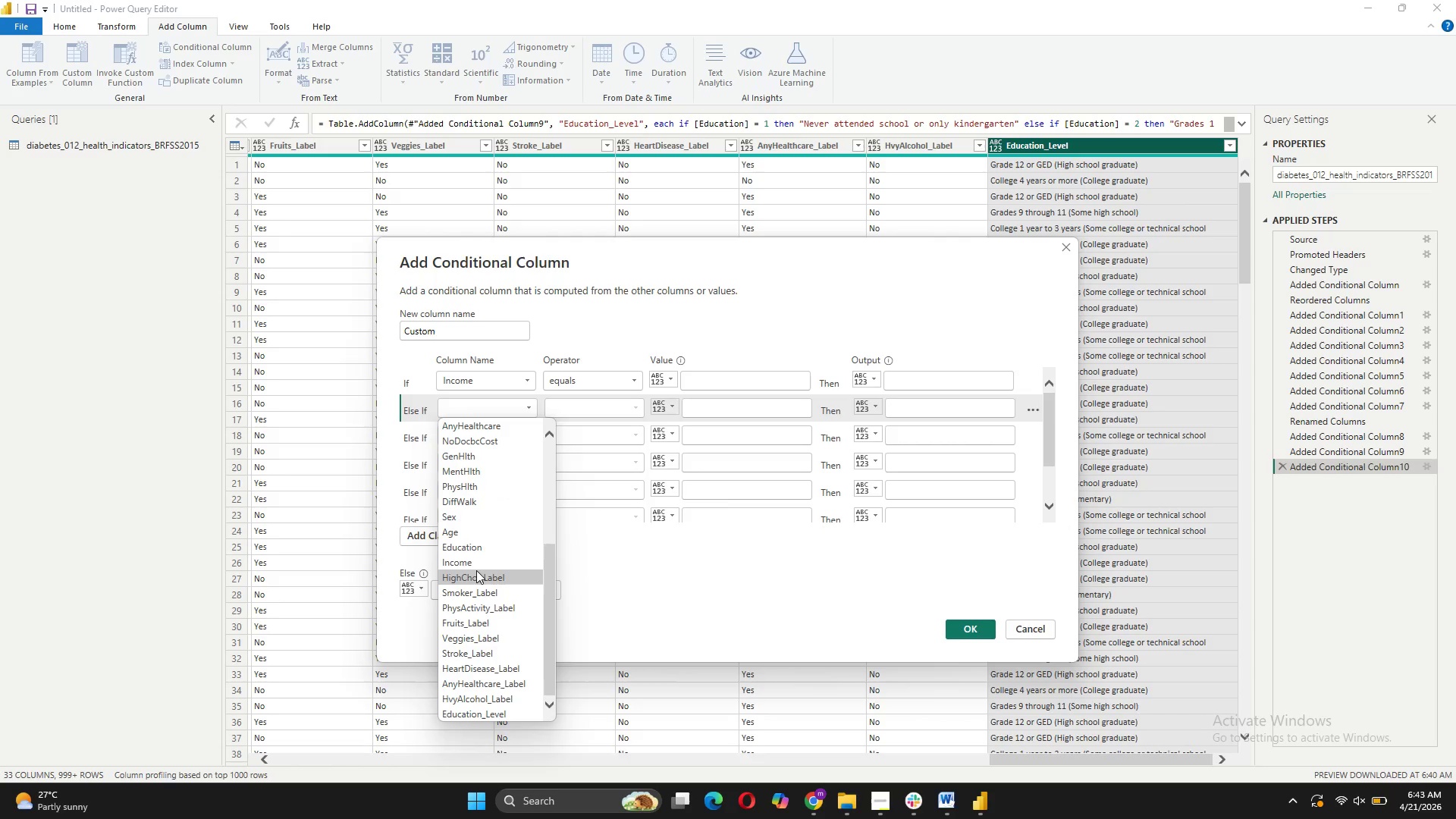 
left_click([474, 563])
 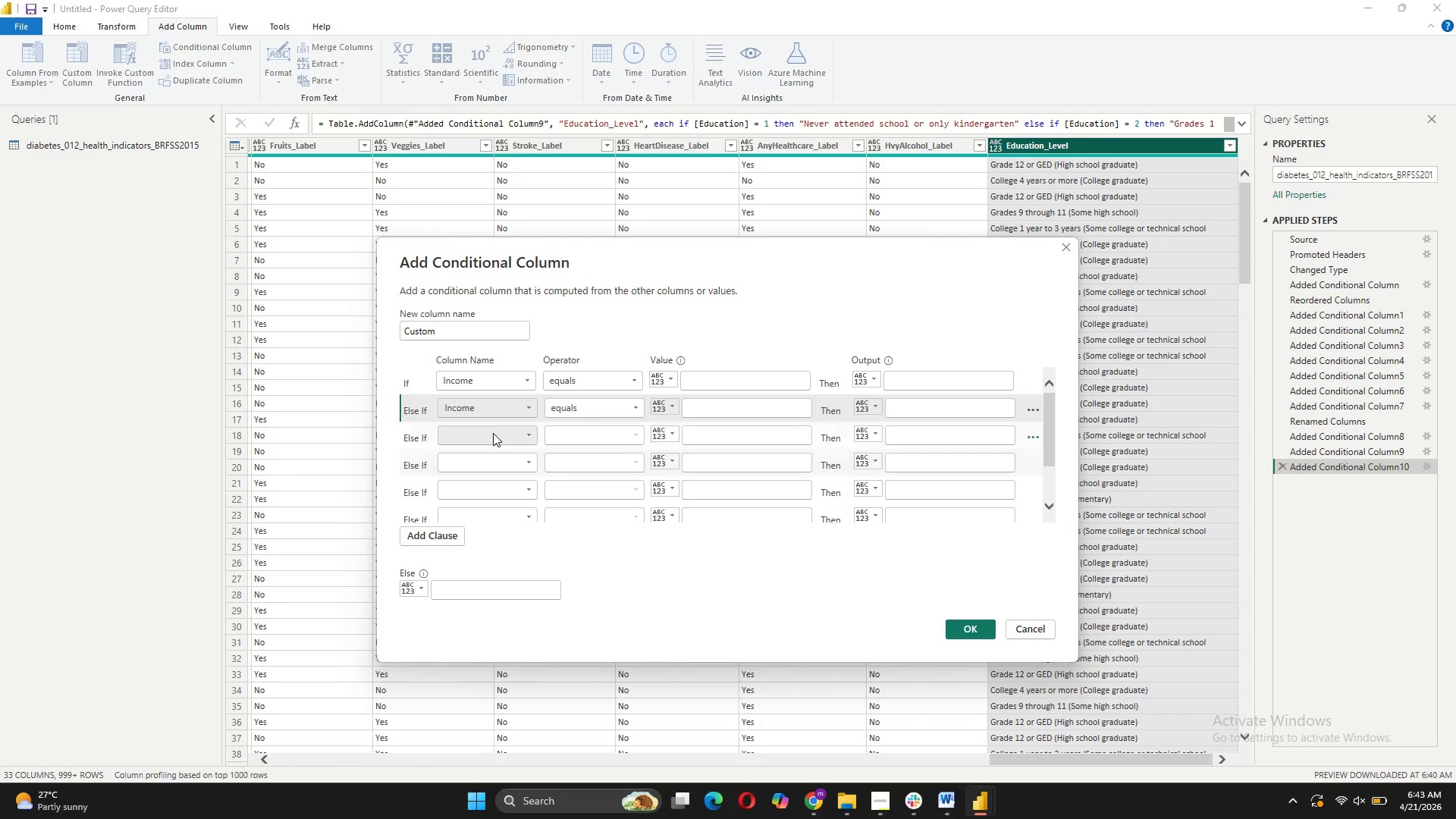 
left_click([493, 433])
 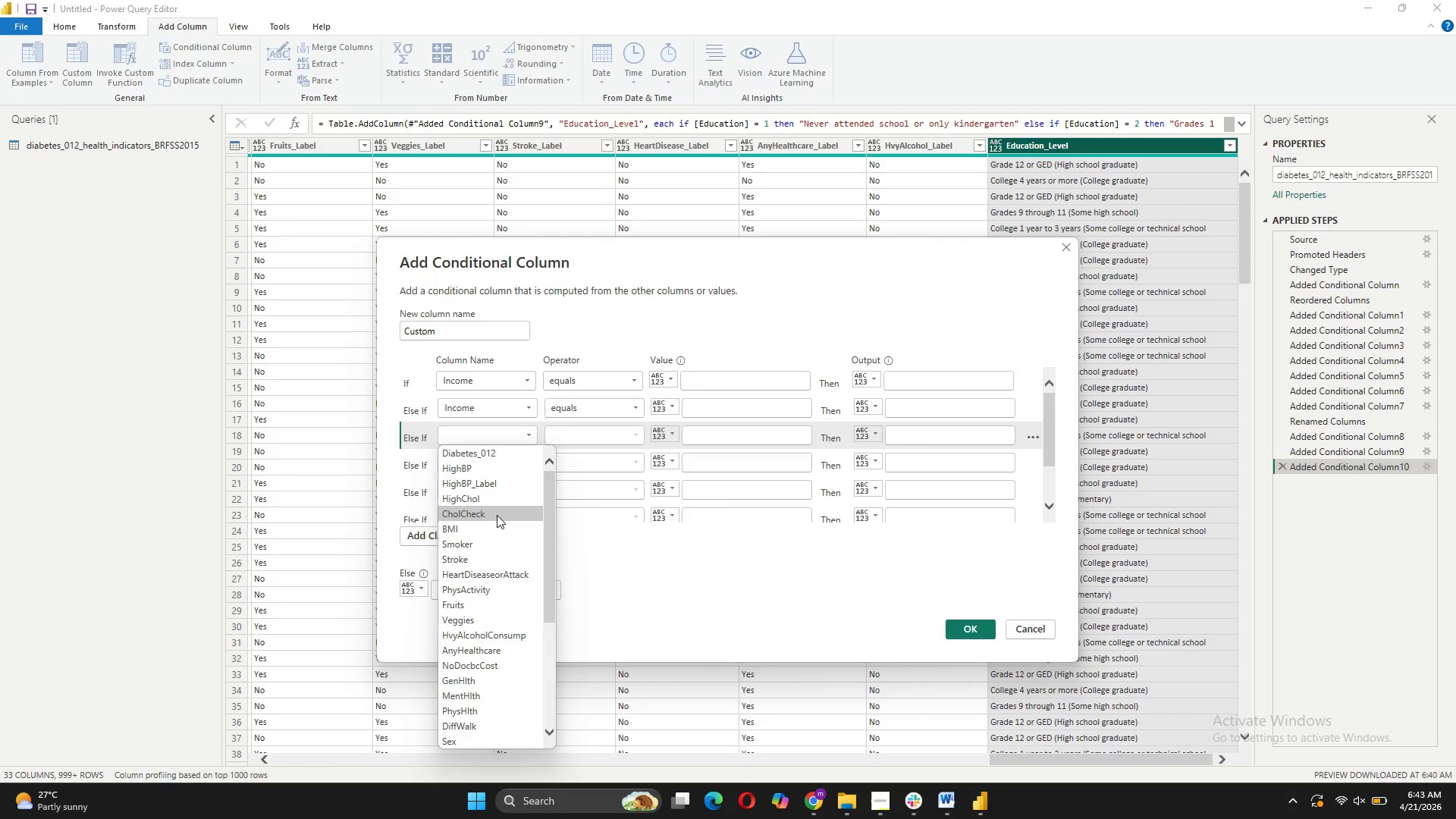 
scroll: coordinate [498, 519], scroll_direction: down, amount: 7.0
 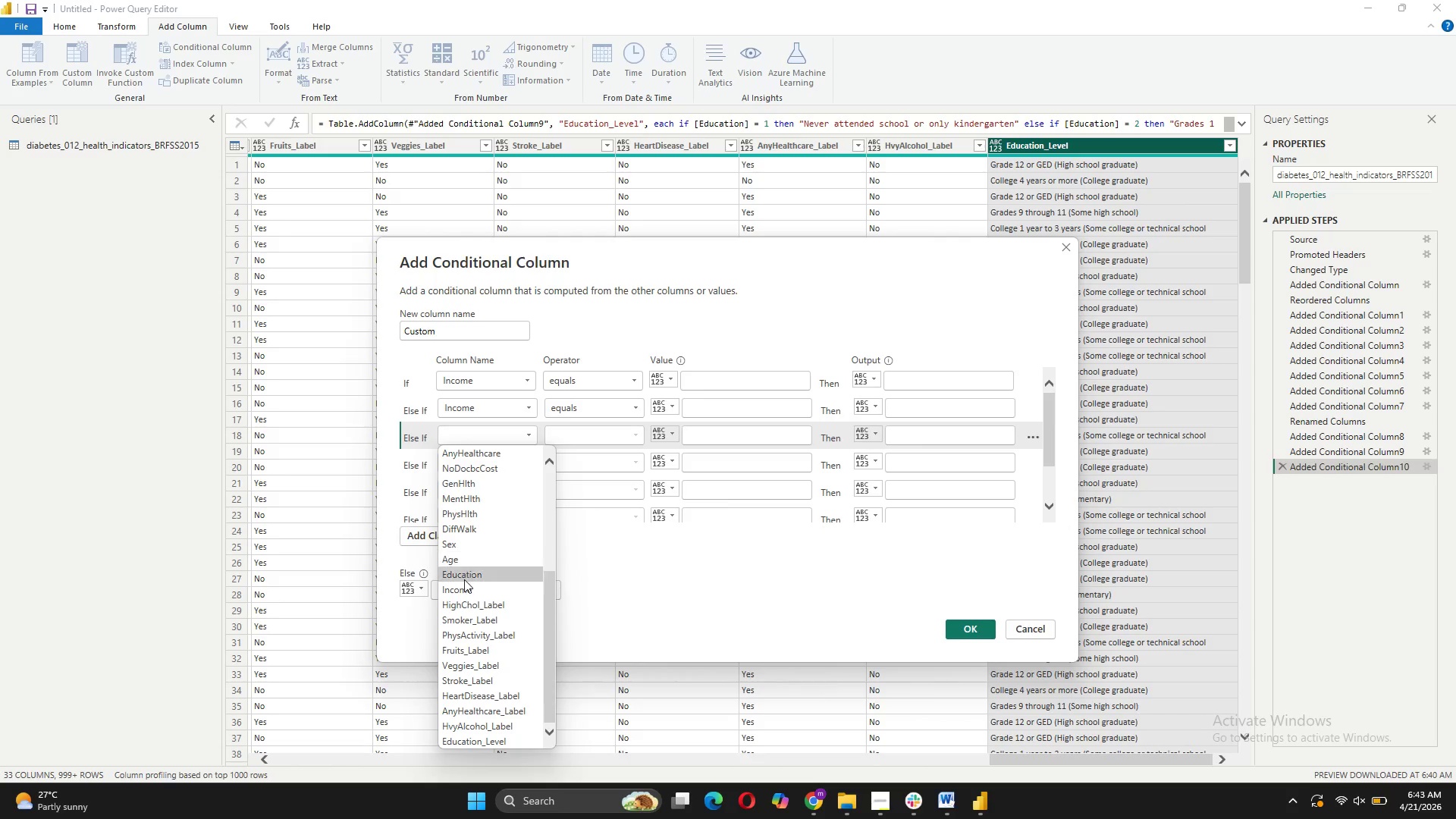 
left_click([464, 592])
 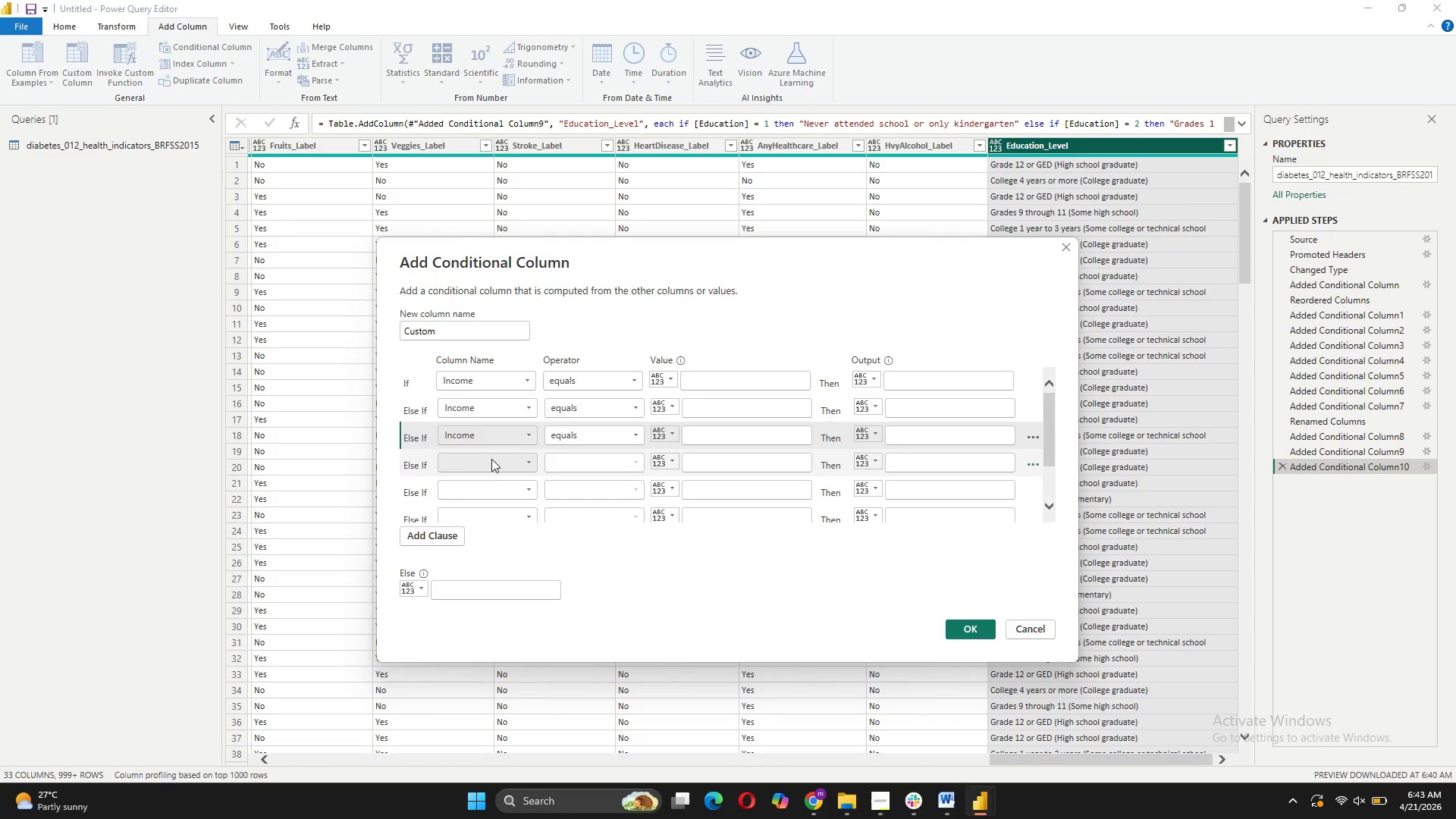 
left_click([491, 460])
 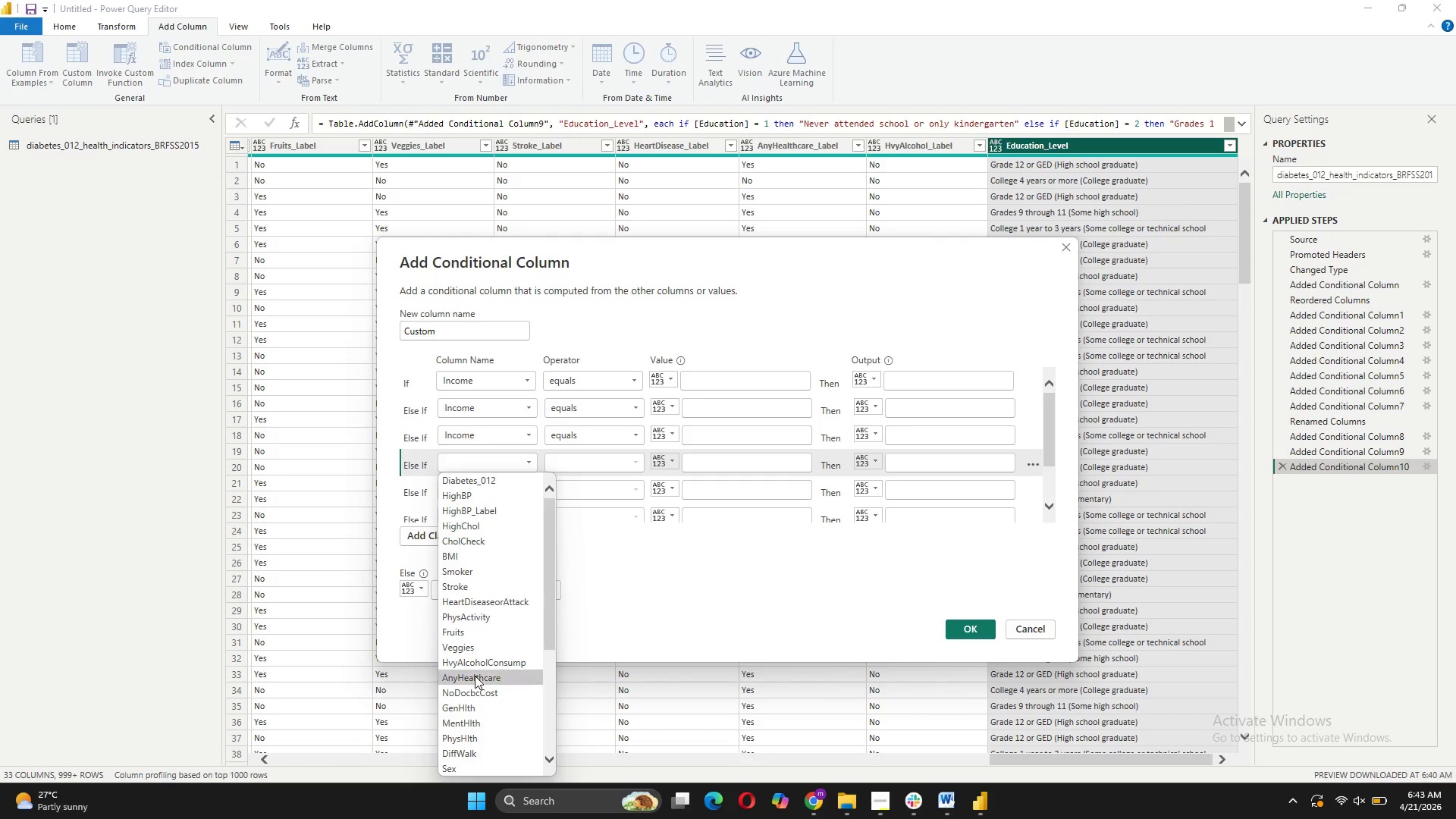 
scroll: coordinate [476, 669], scroll_direction: down, amount: 11.0
 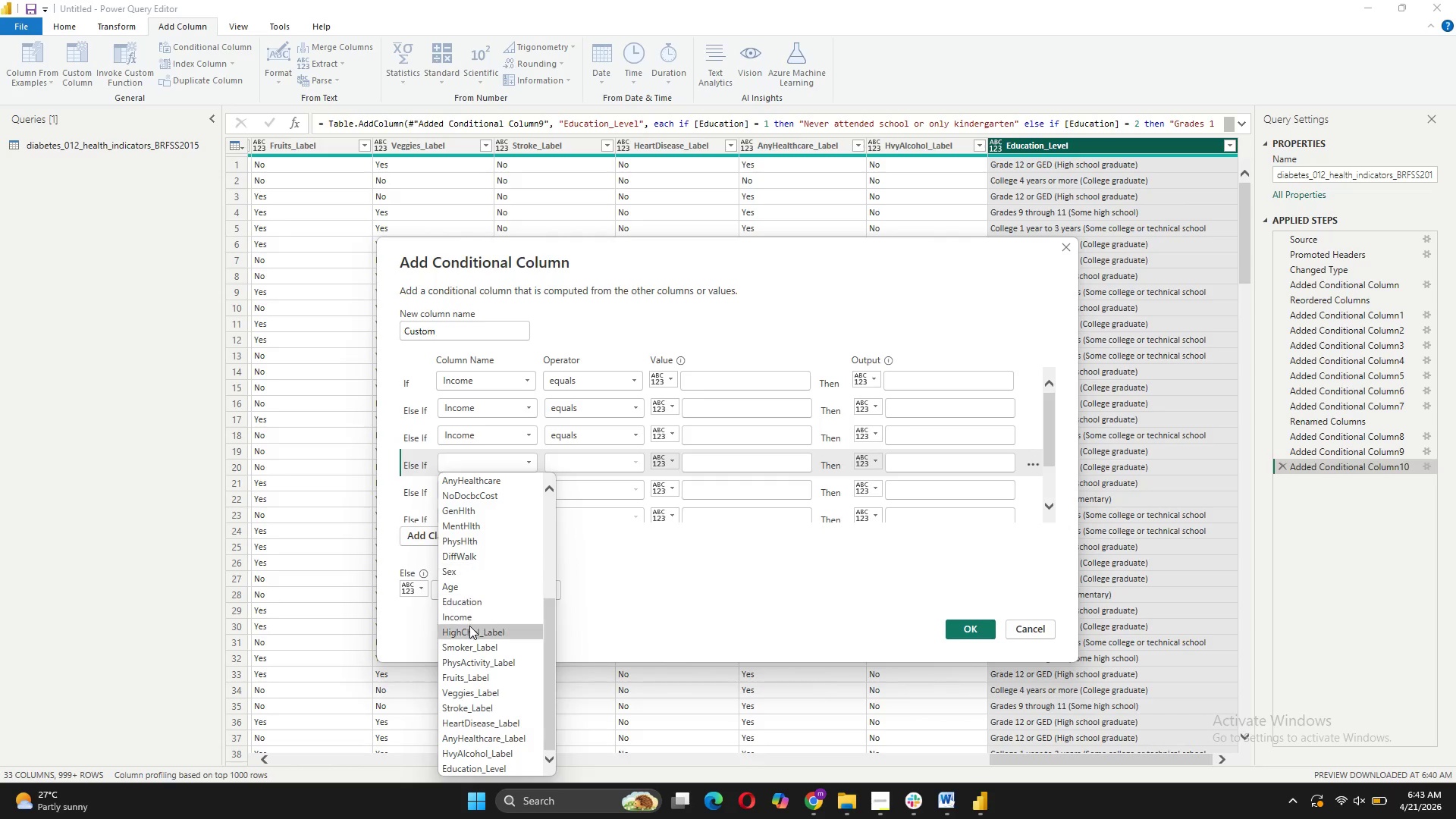 
left_click([470, 614])
 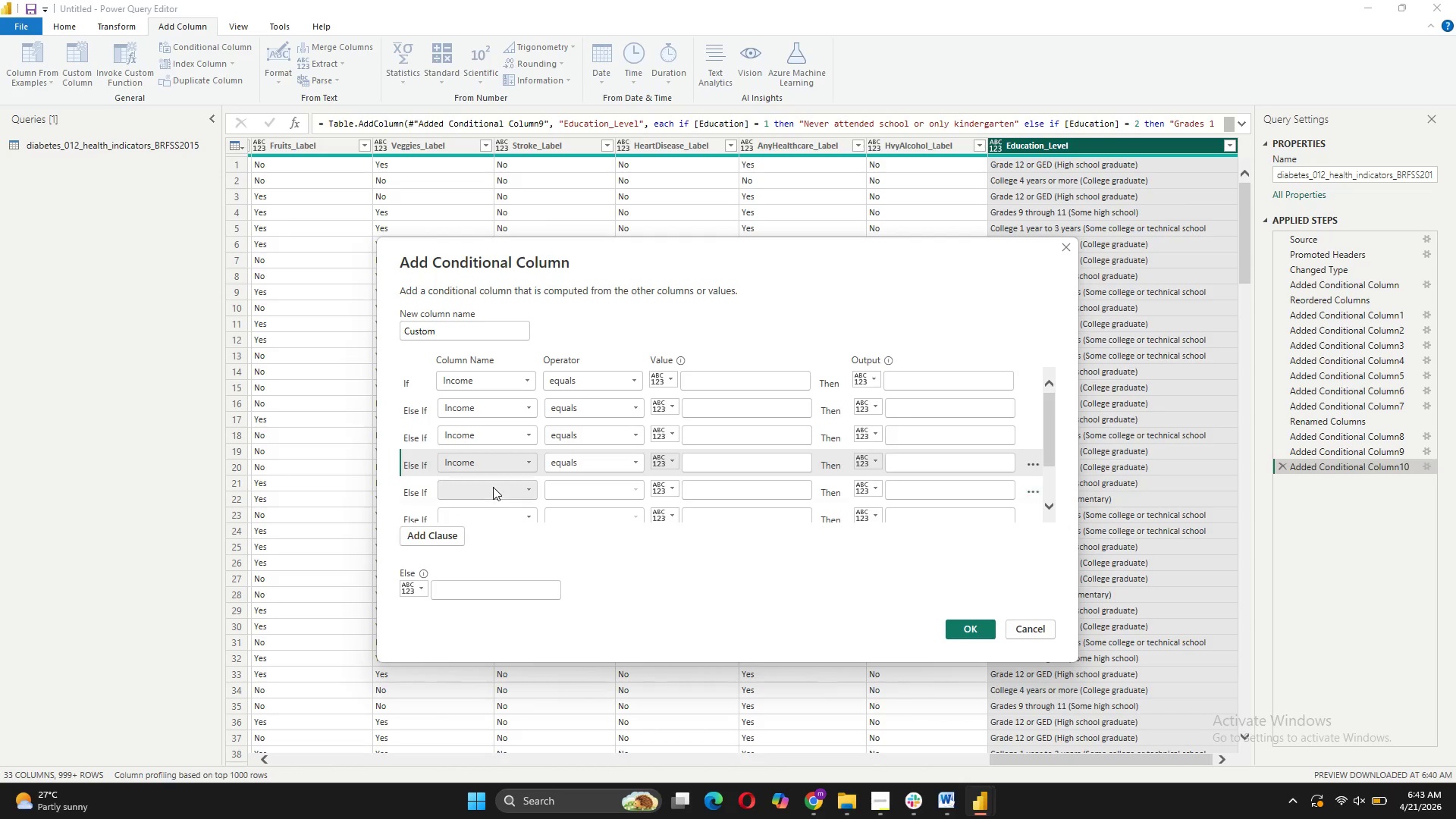 
left_click([493, 487])
 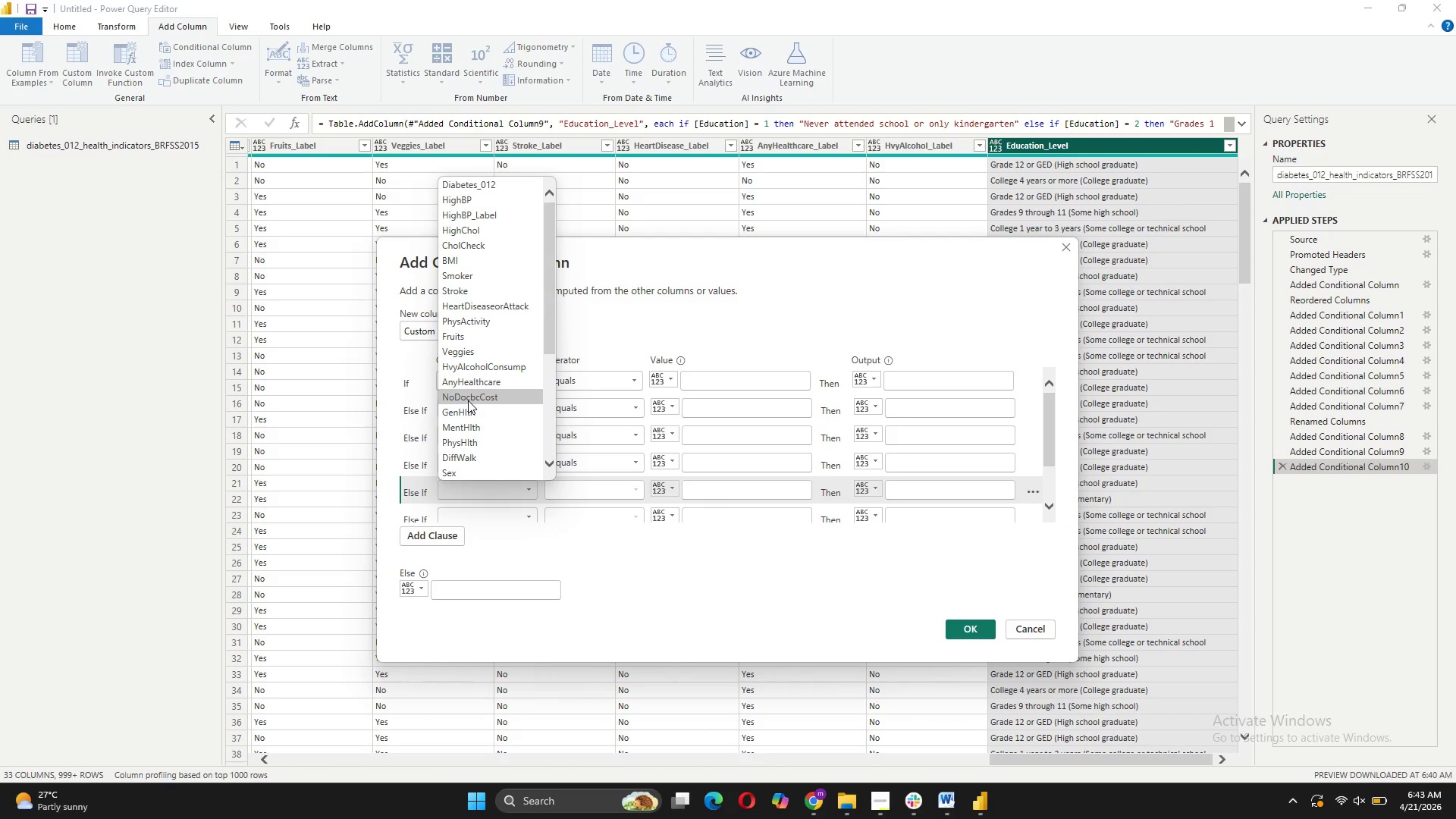 
scroll: coordinate [469, 401], scroll_direction: down, amount: 13.0
 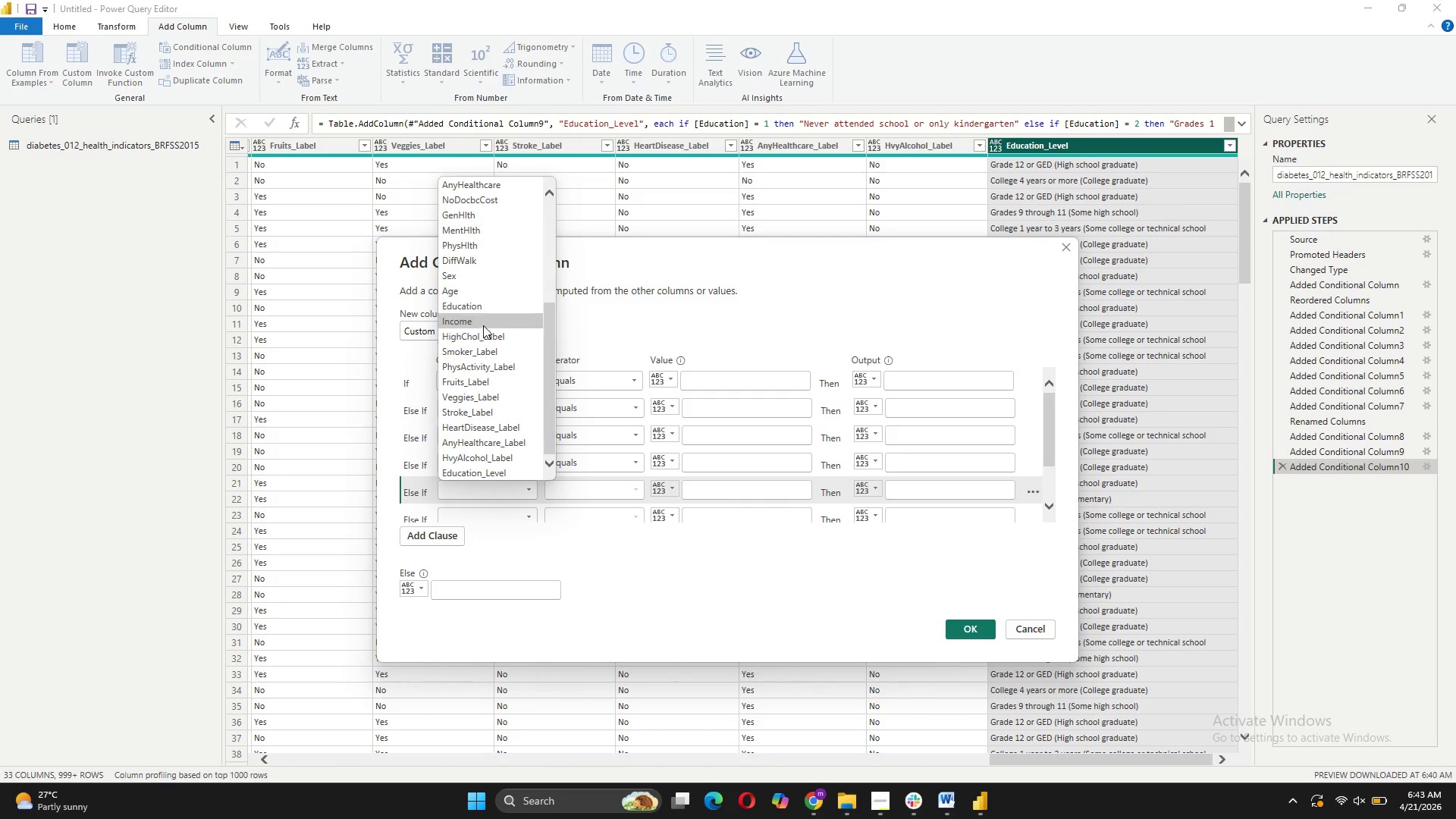 
left_click([485, 324])
 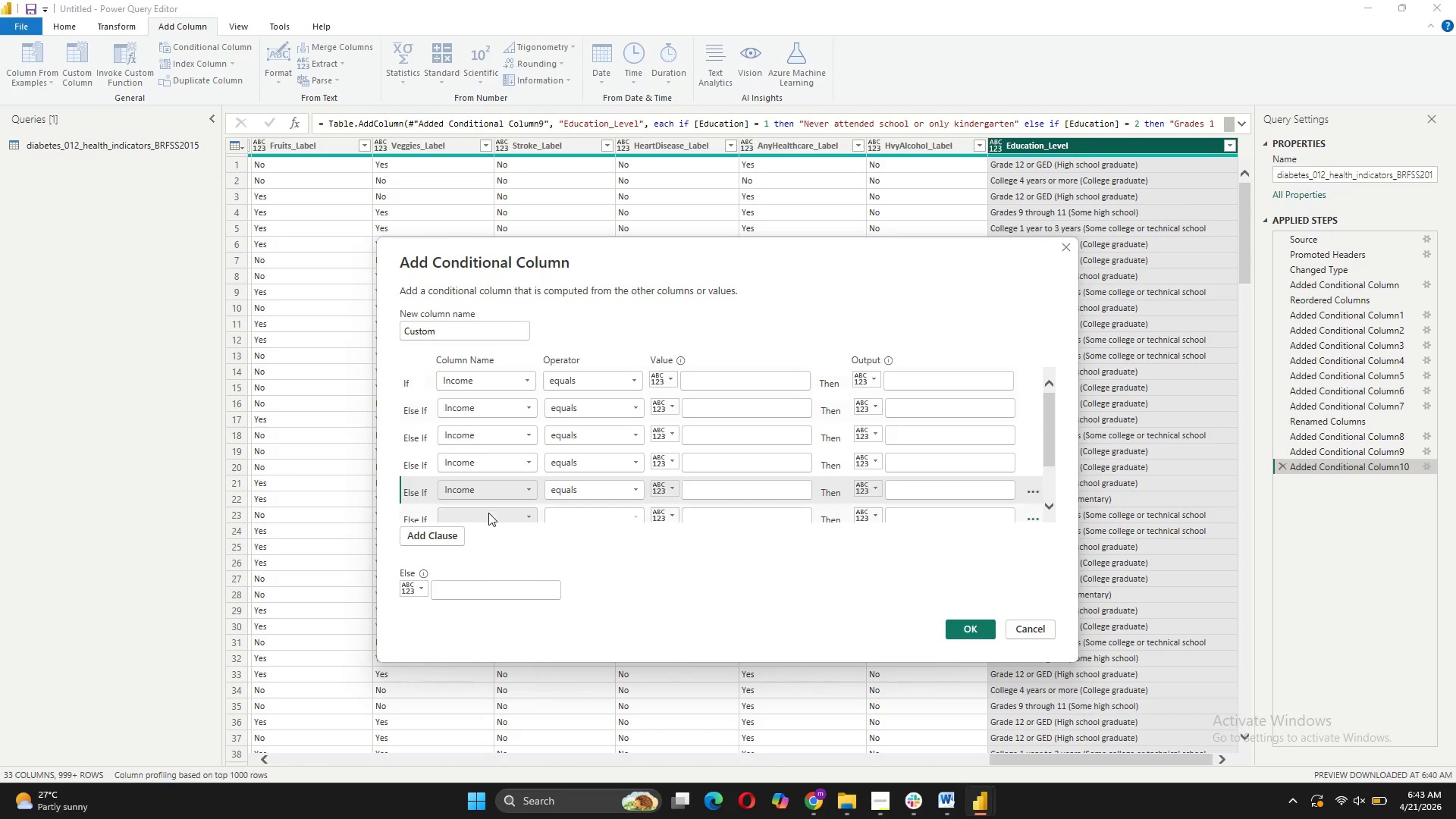 
scroll: coordinate [488, 513], scroll_direction: down, amount: 2.0
 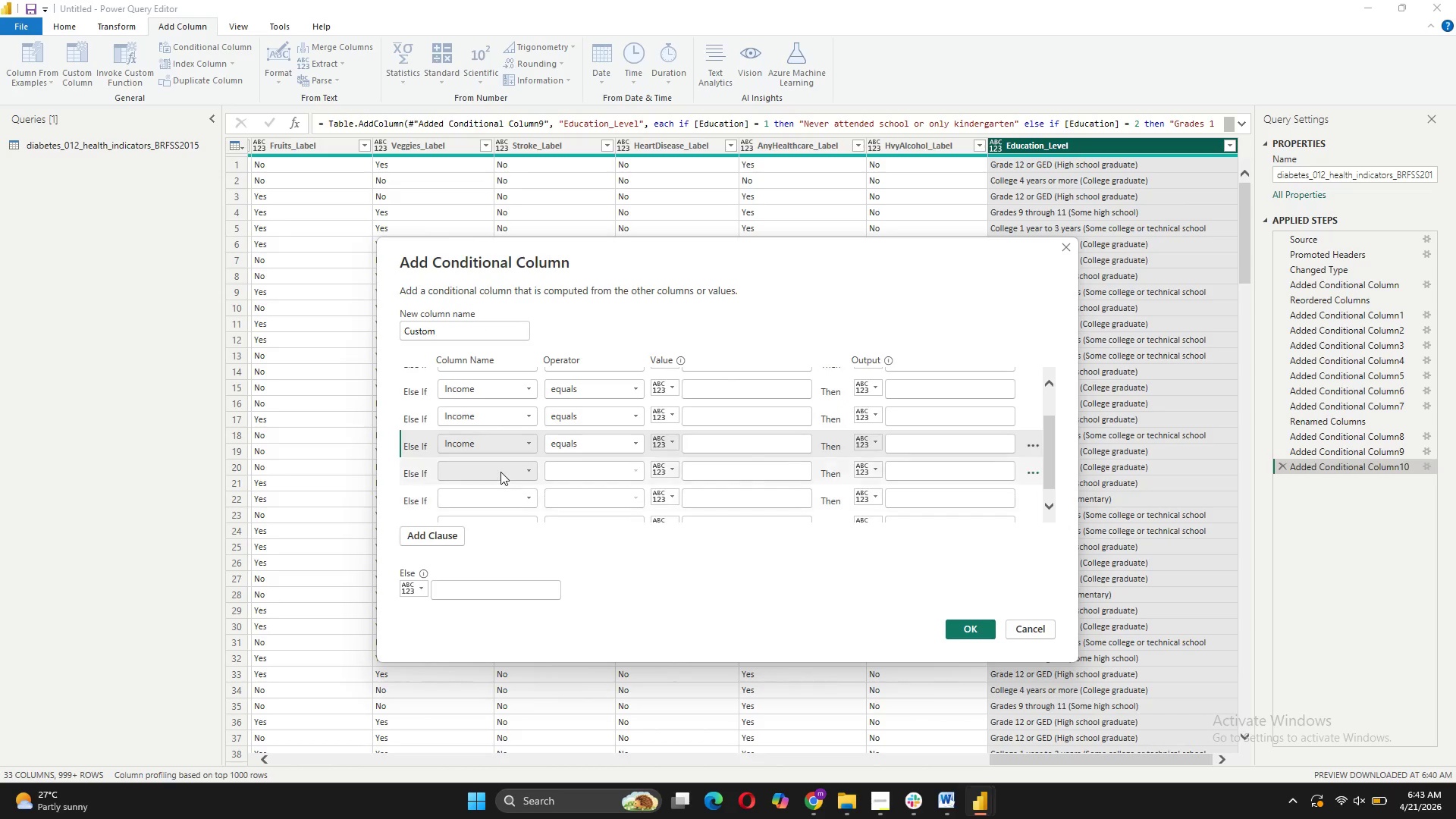 
left_click([500, 472])
 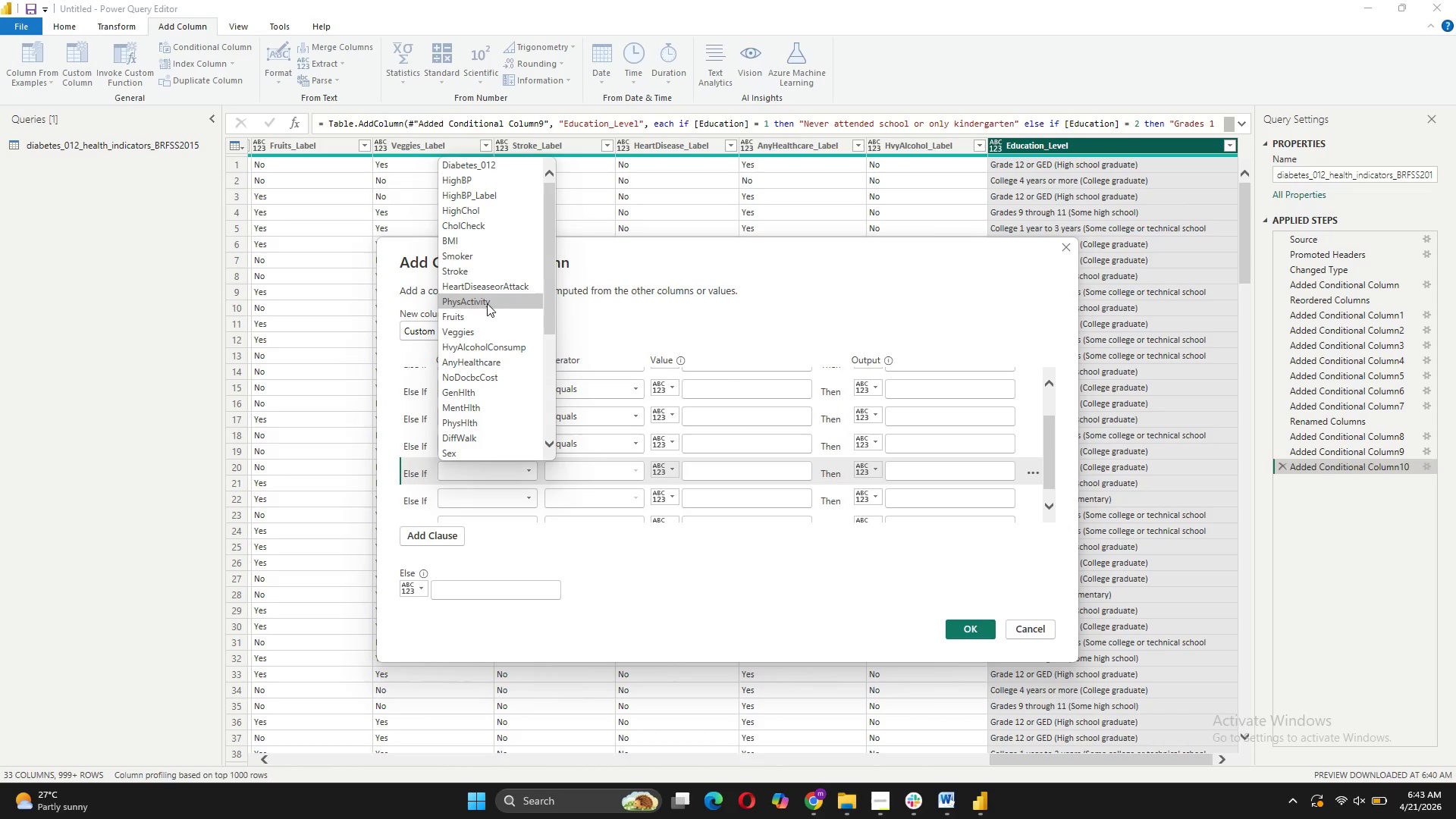 
scroll: coordinate [483, 296], scroll_direction: down, amount: 6.0
 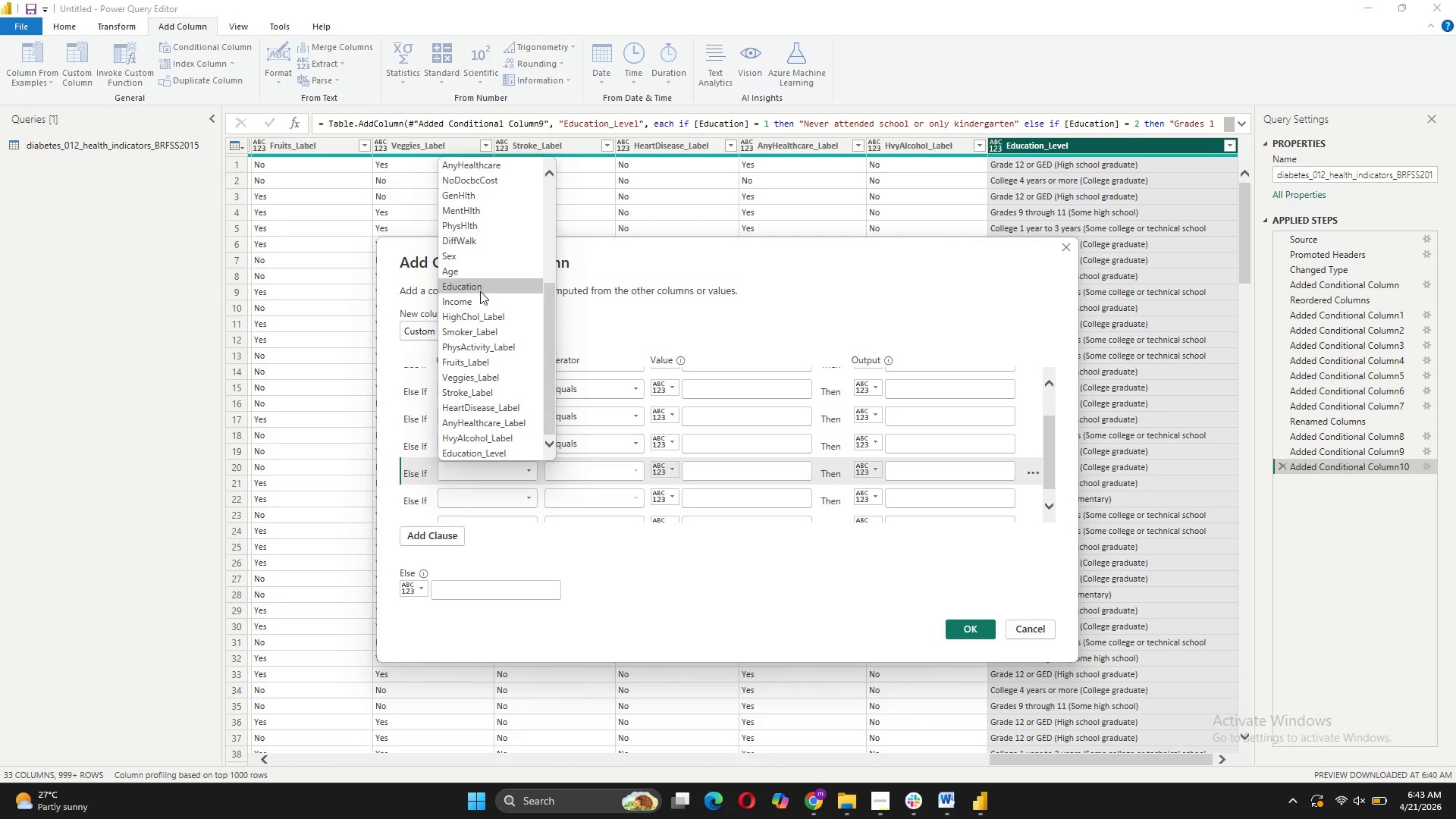 
left_click([478, 300])
 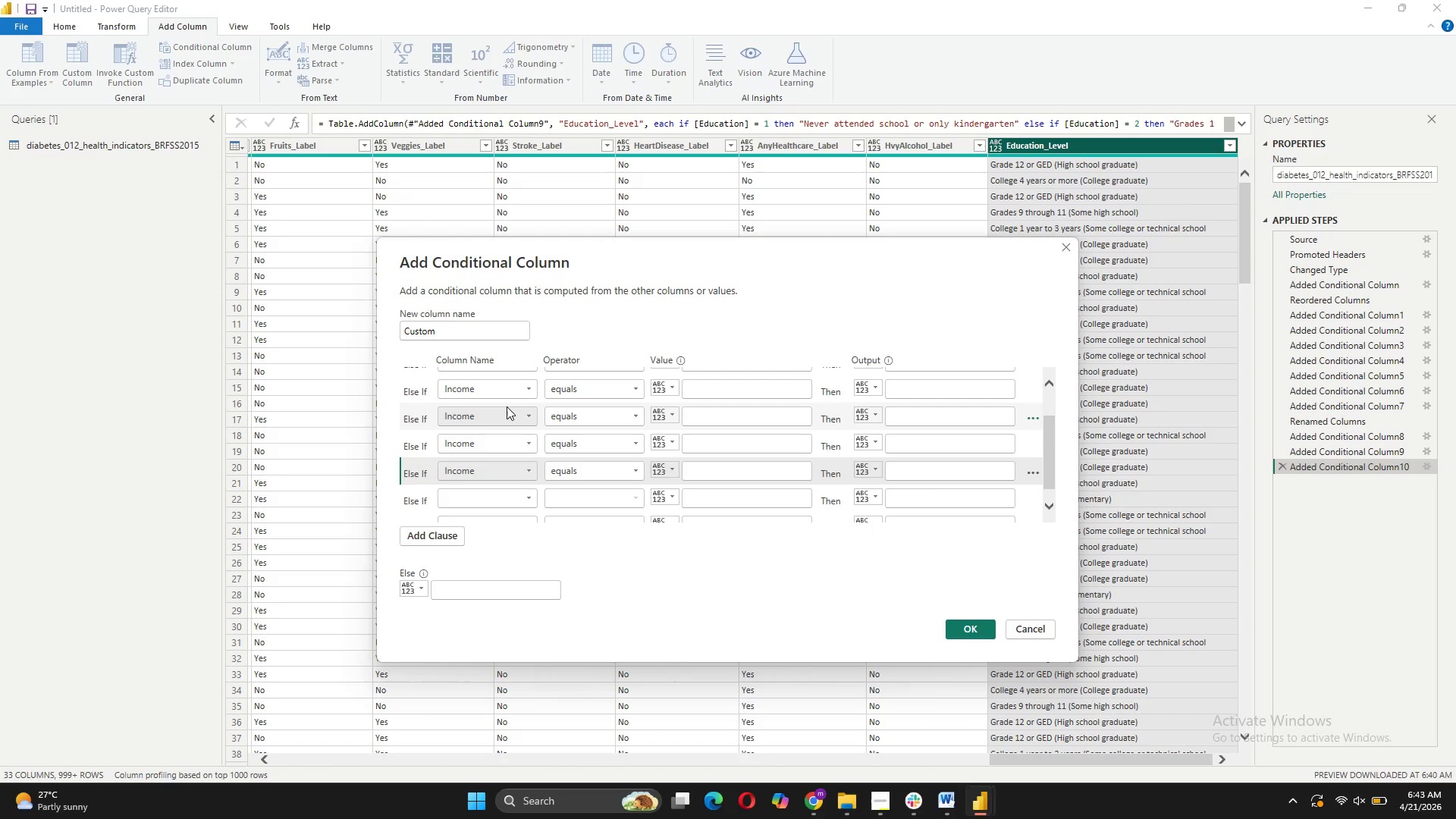 
scroll: coordinate [507, 406], scroll_direction: down, amount: 1.0
 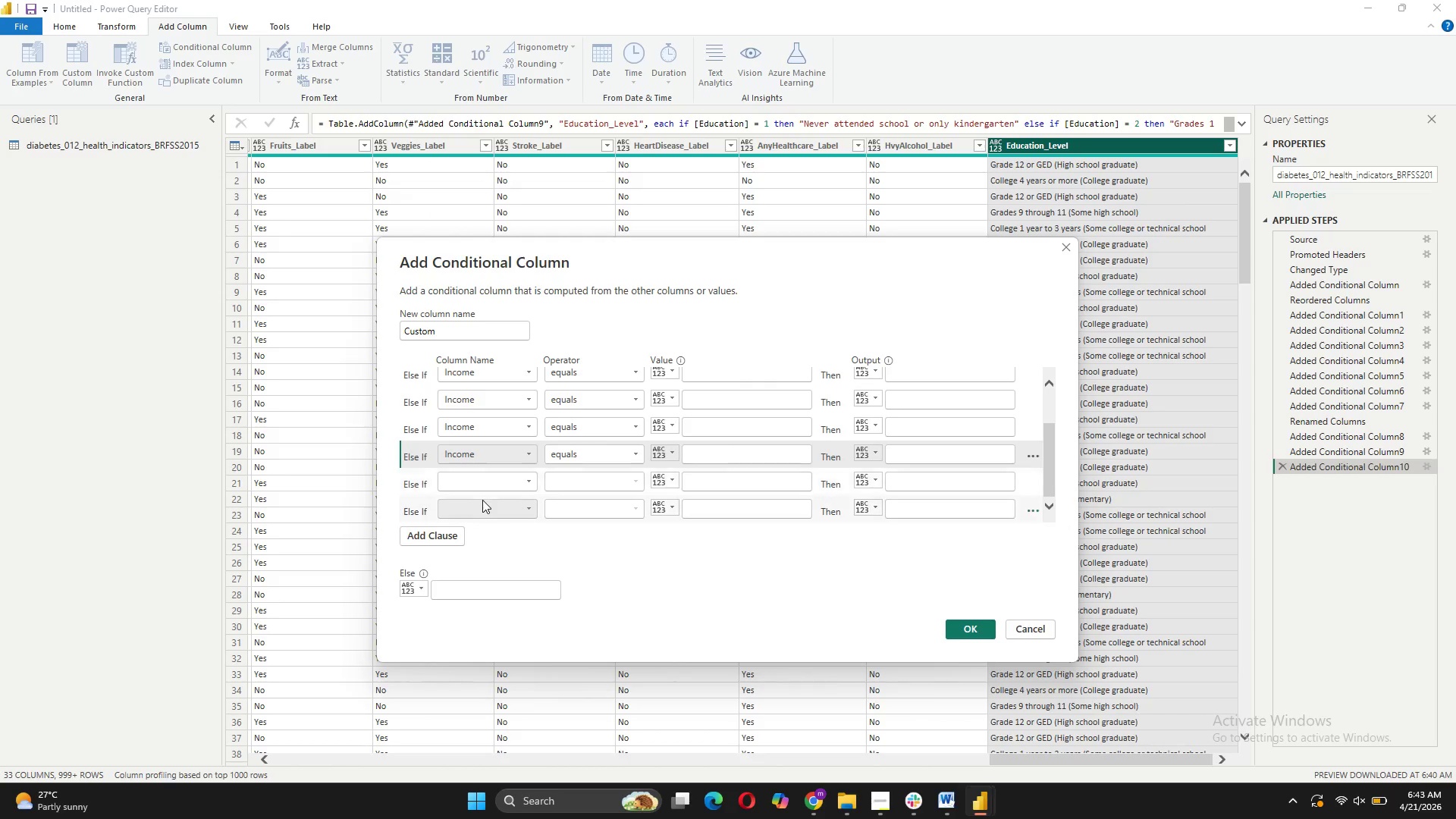 
left_click([485, 483])
 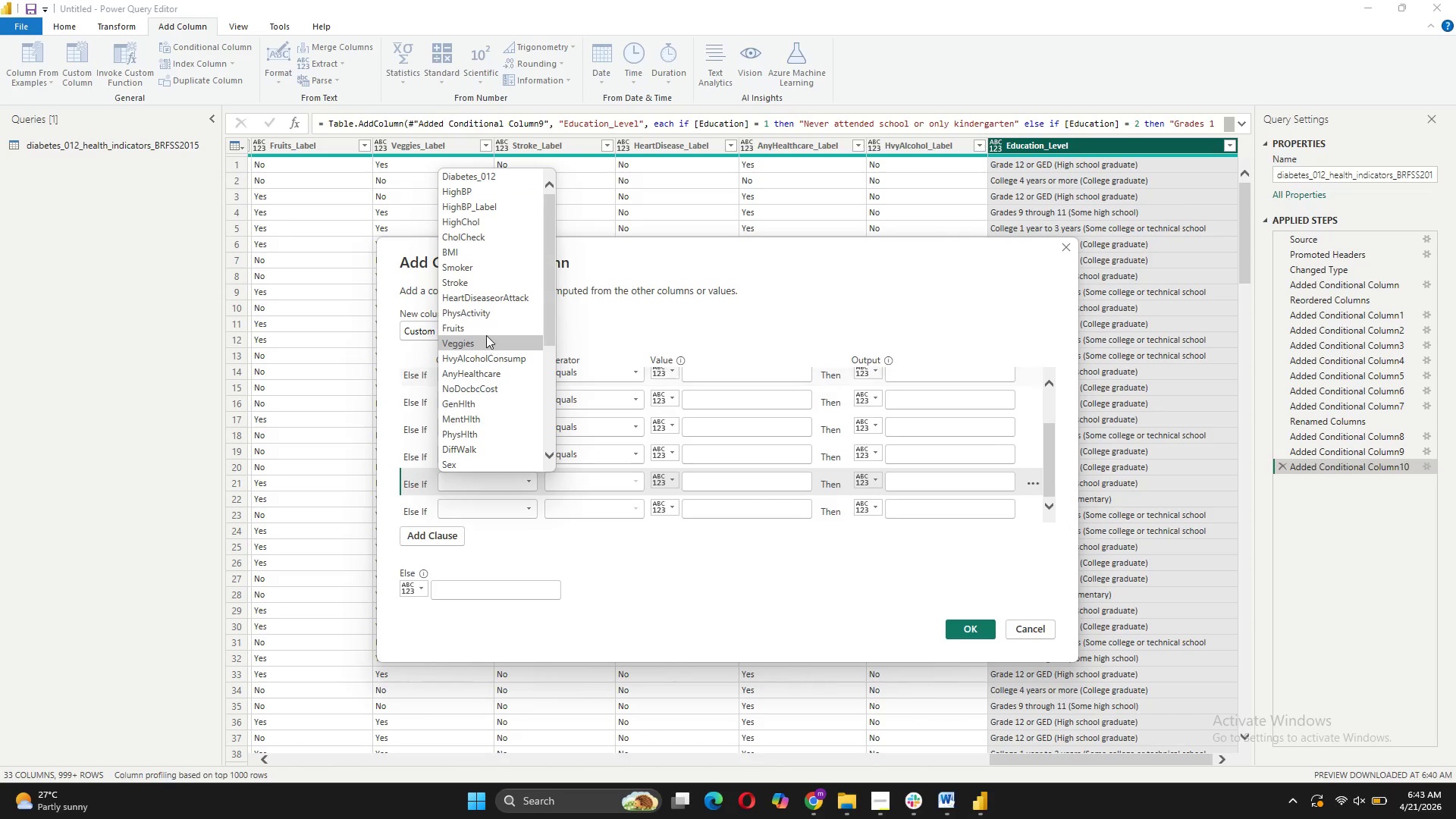 
scroll: coordinate [489, 331], scroll_direction: down, amount: 10.0
 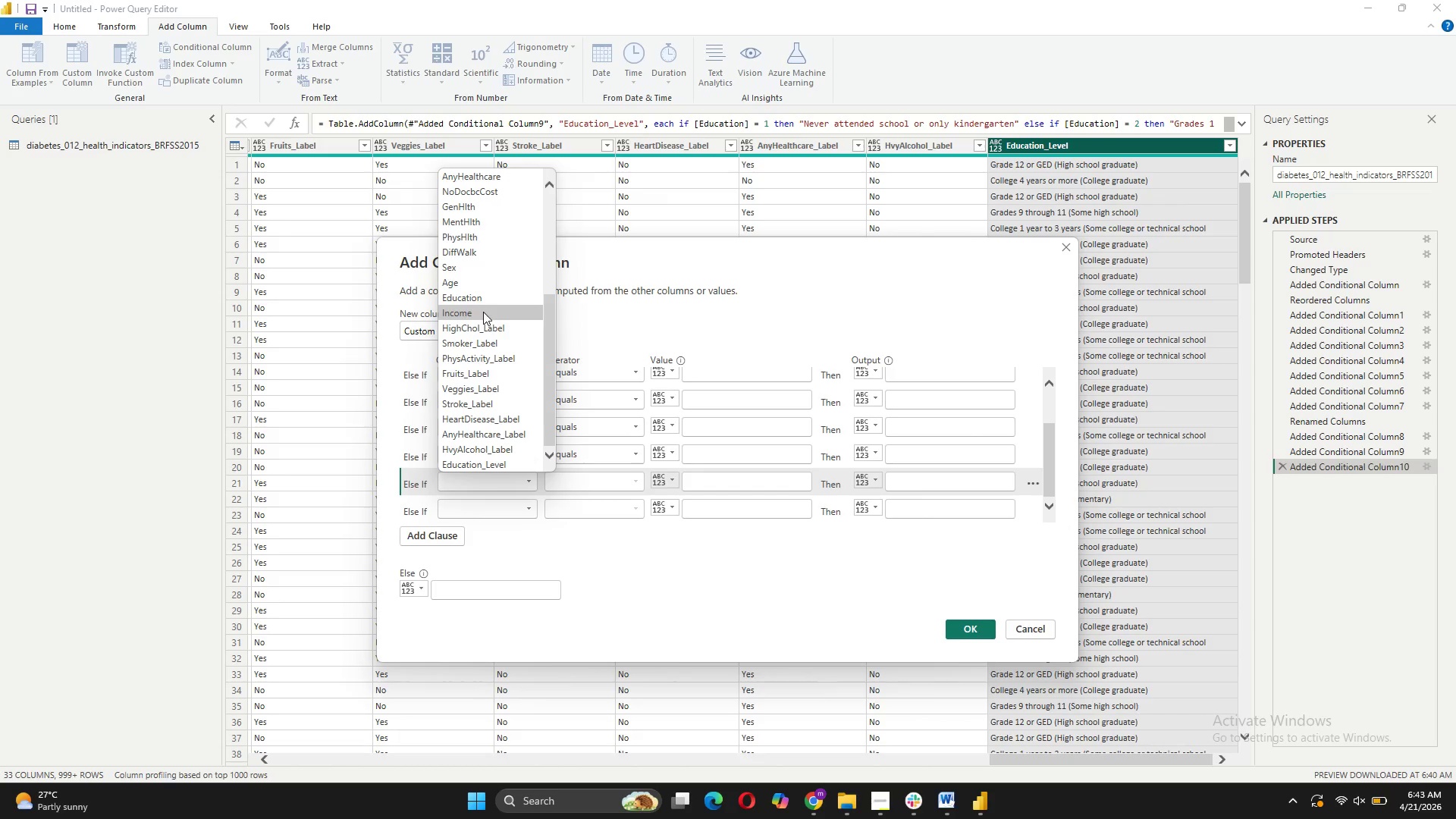 
left_click([483, 312])
 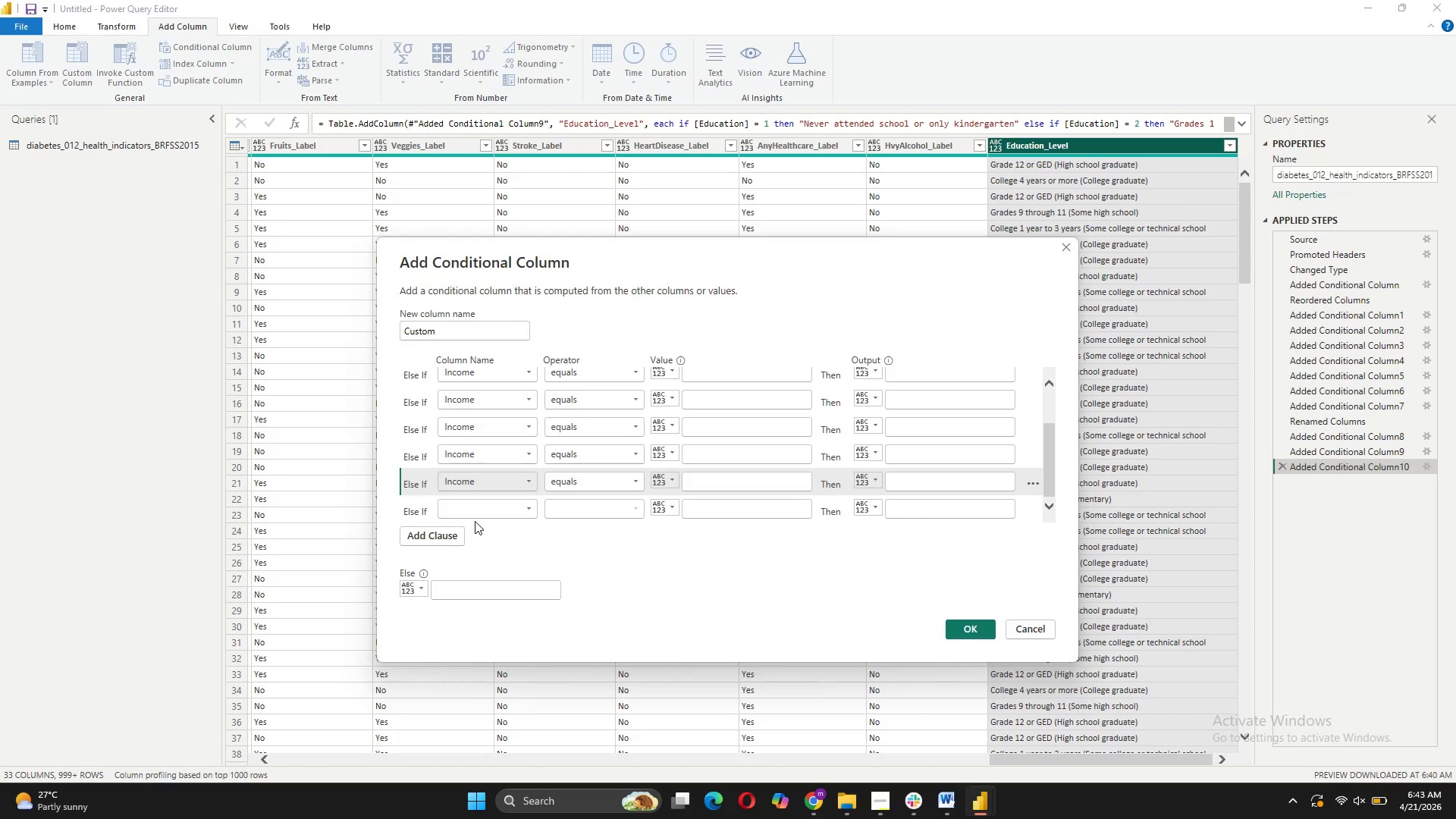 
left_click([475, 512])
 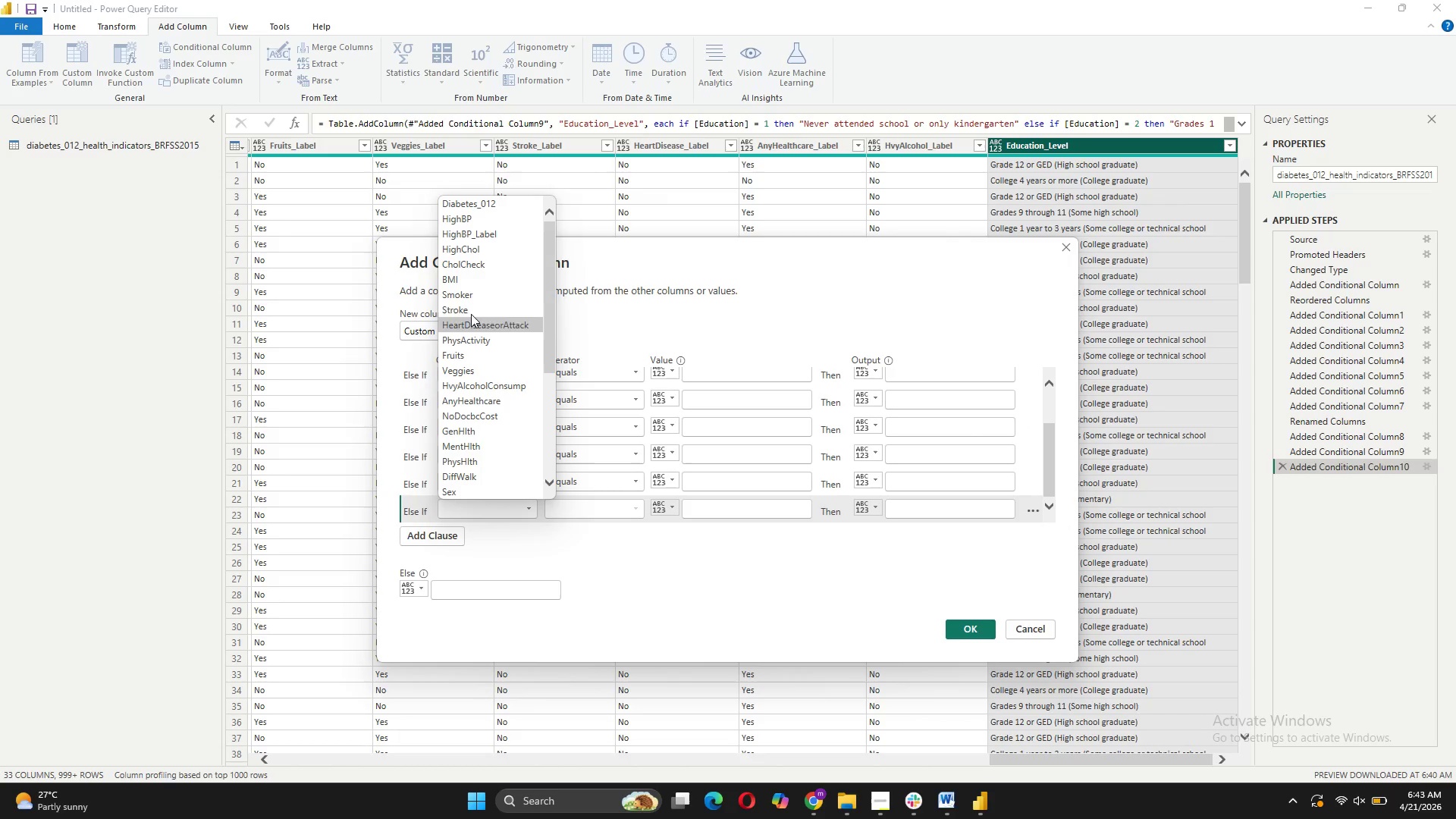 
scroll: coordinate [498, 455], scroll_direction: down, amount: 8.0
 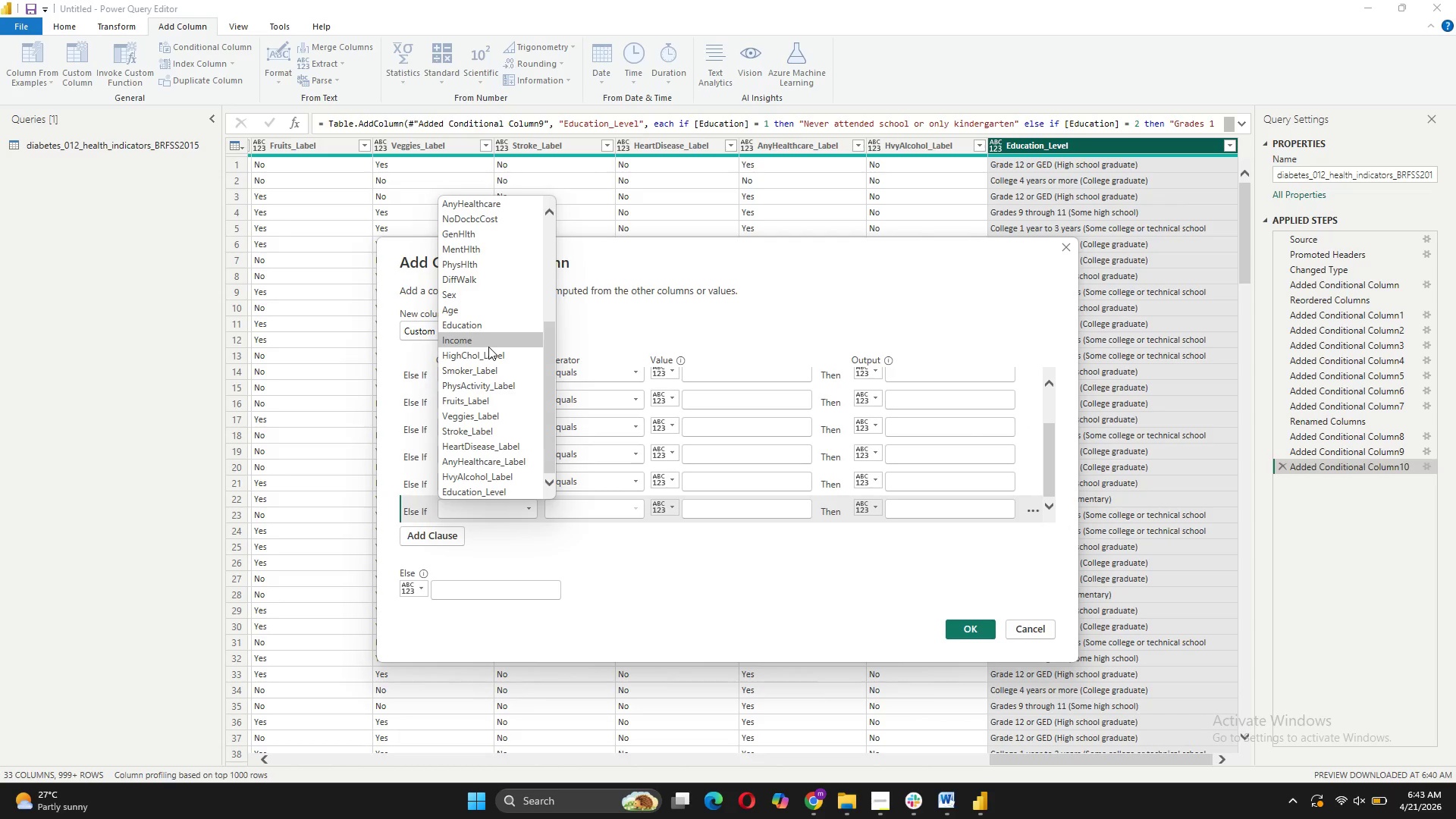 
left_click([488, 341])
 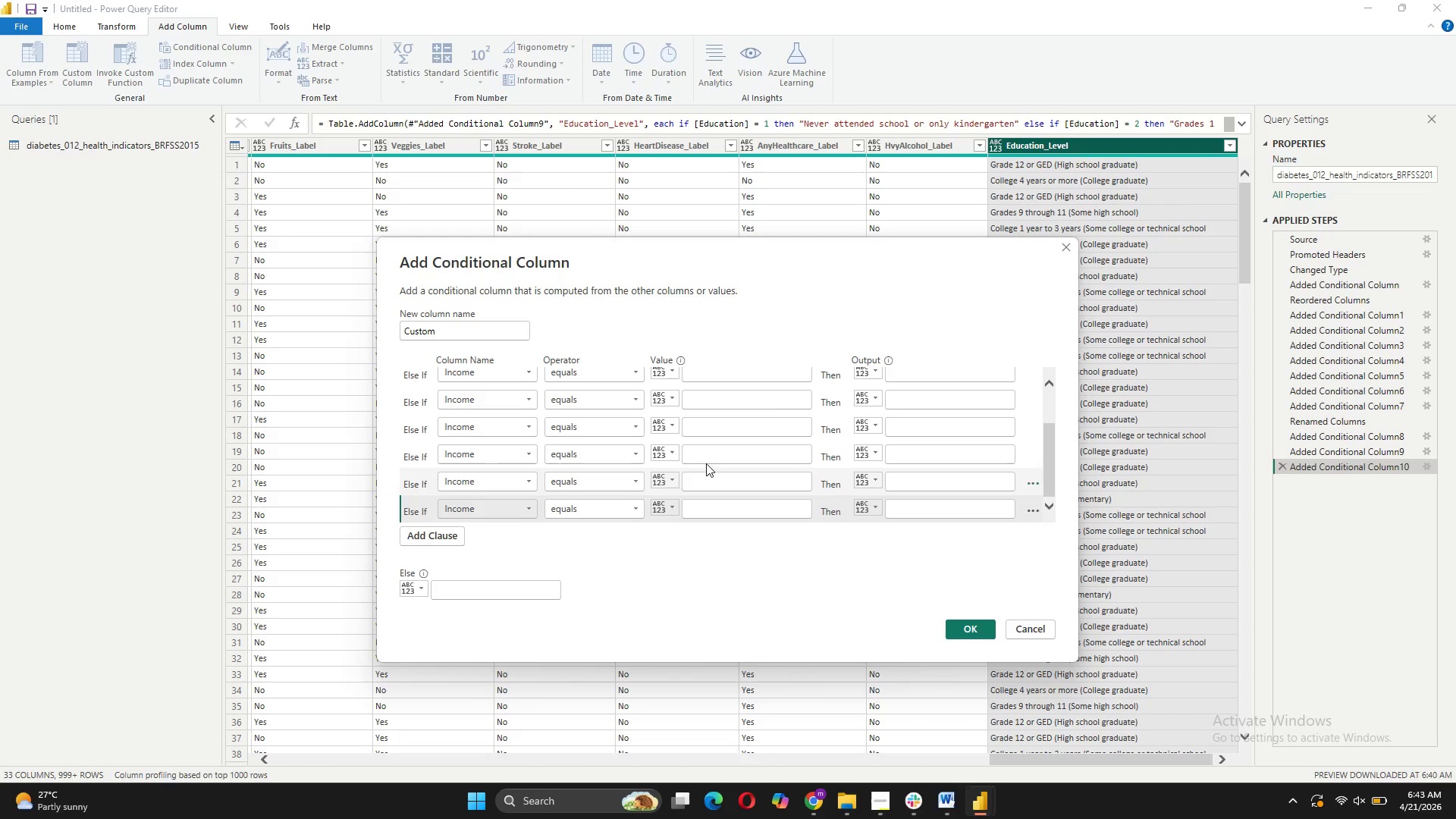 
scroll: coordinate [704, 454], scroll_direction: up, amount: 11.0
 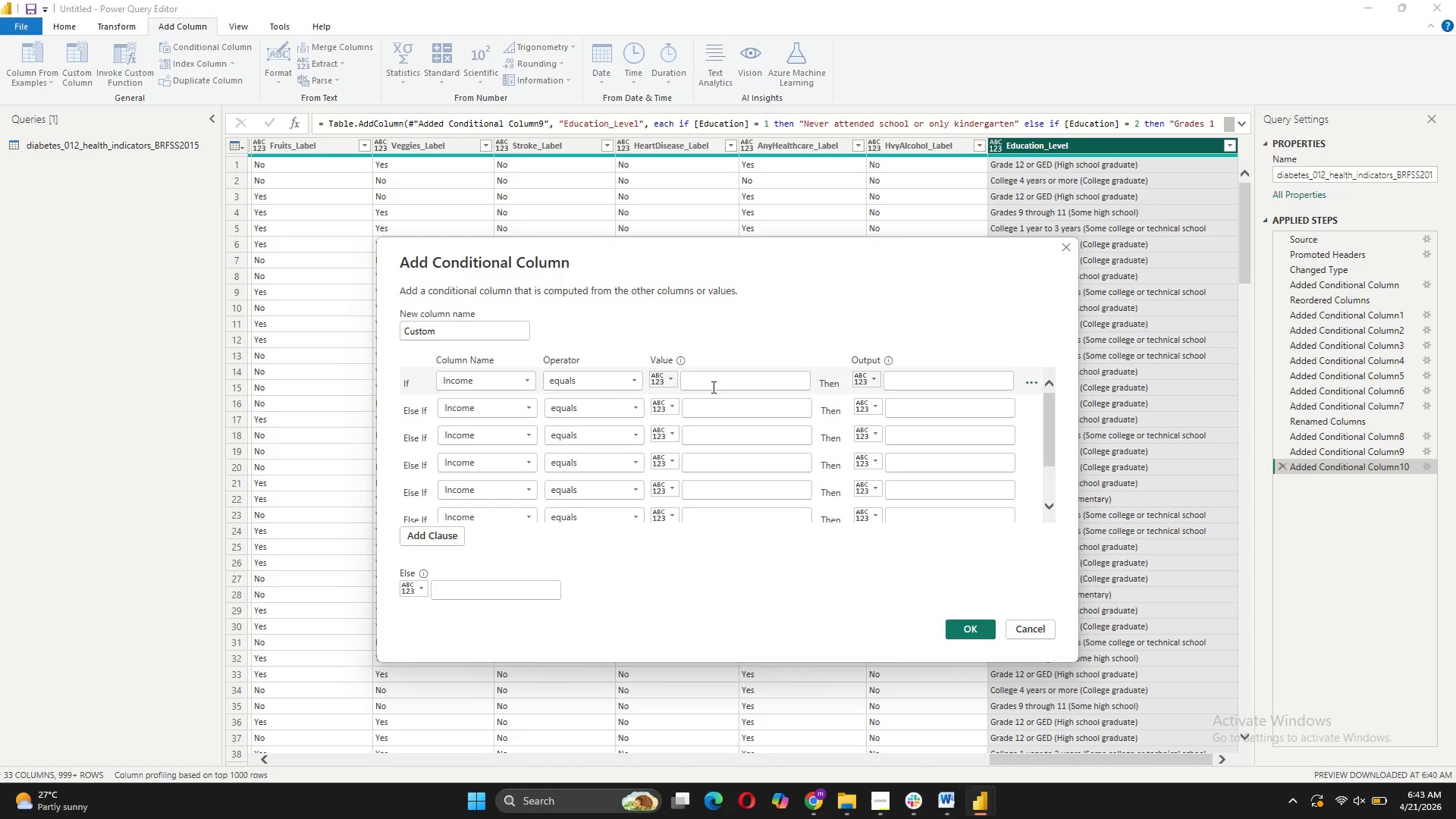 
left_click([714, 379])
 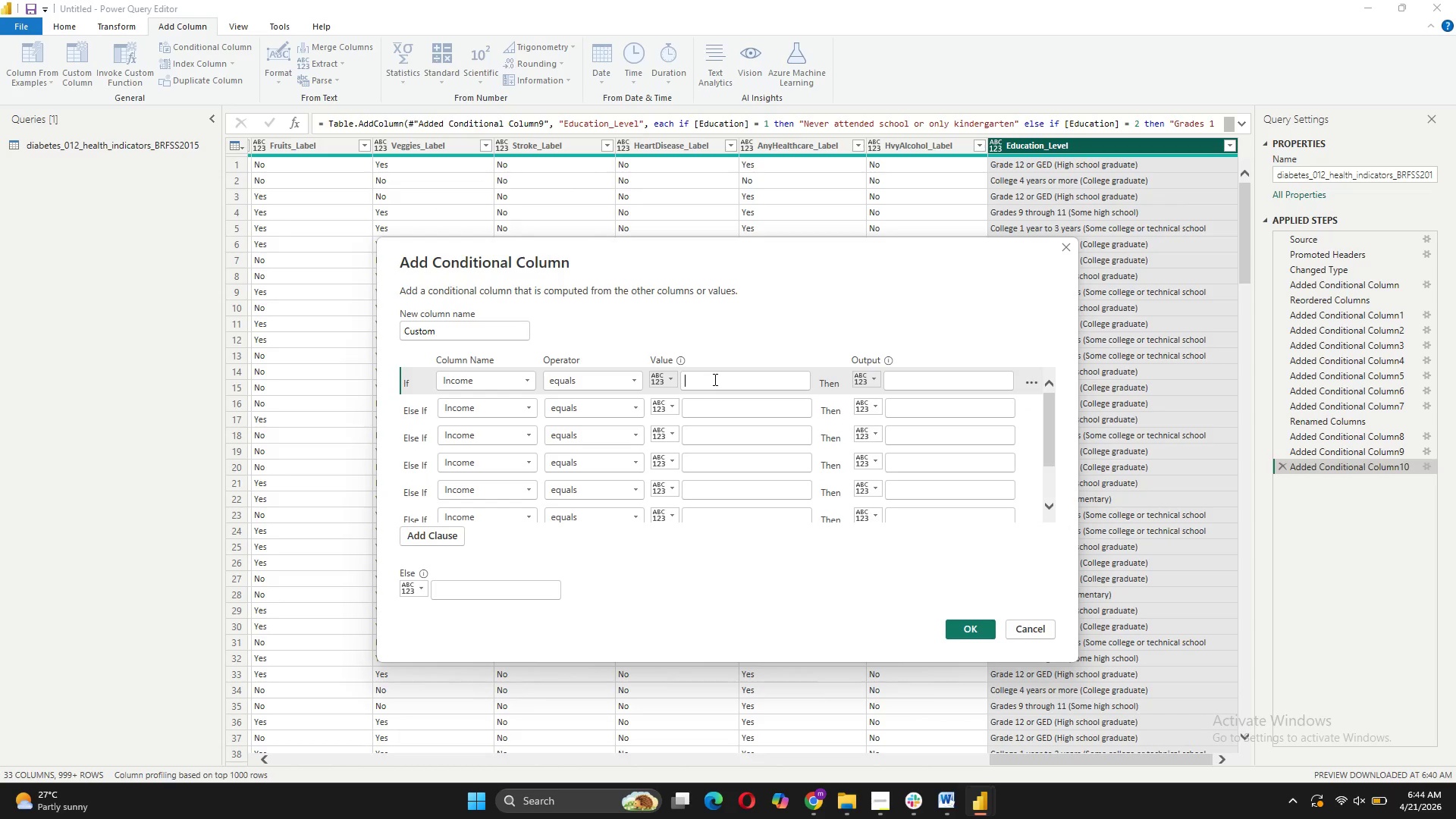 
key(1)
 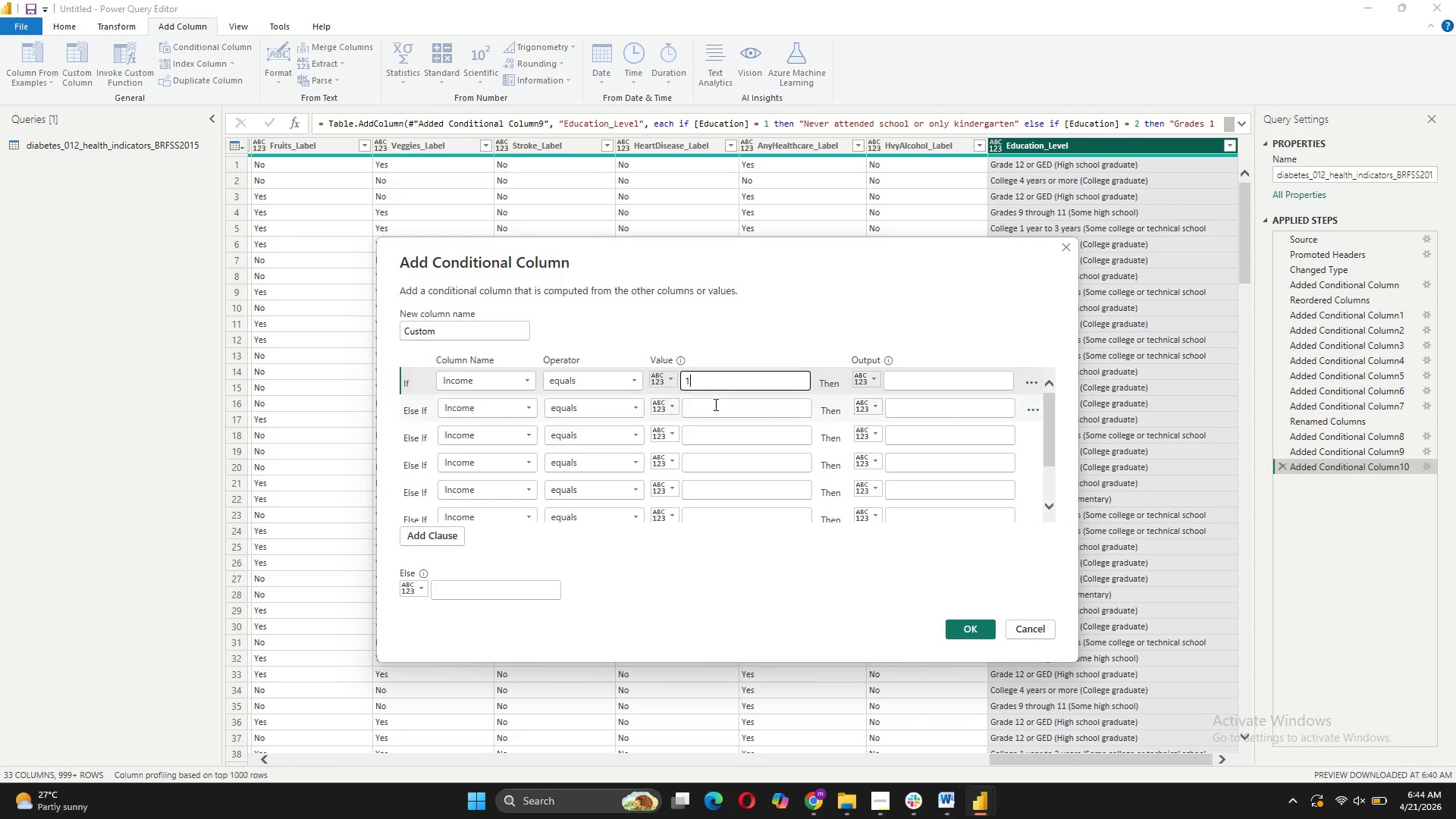 
left_click([714, 404])
 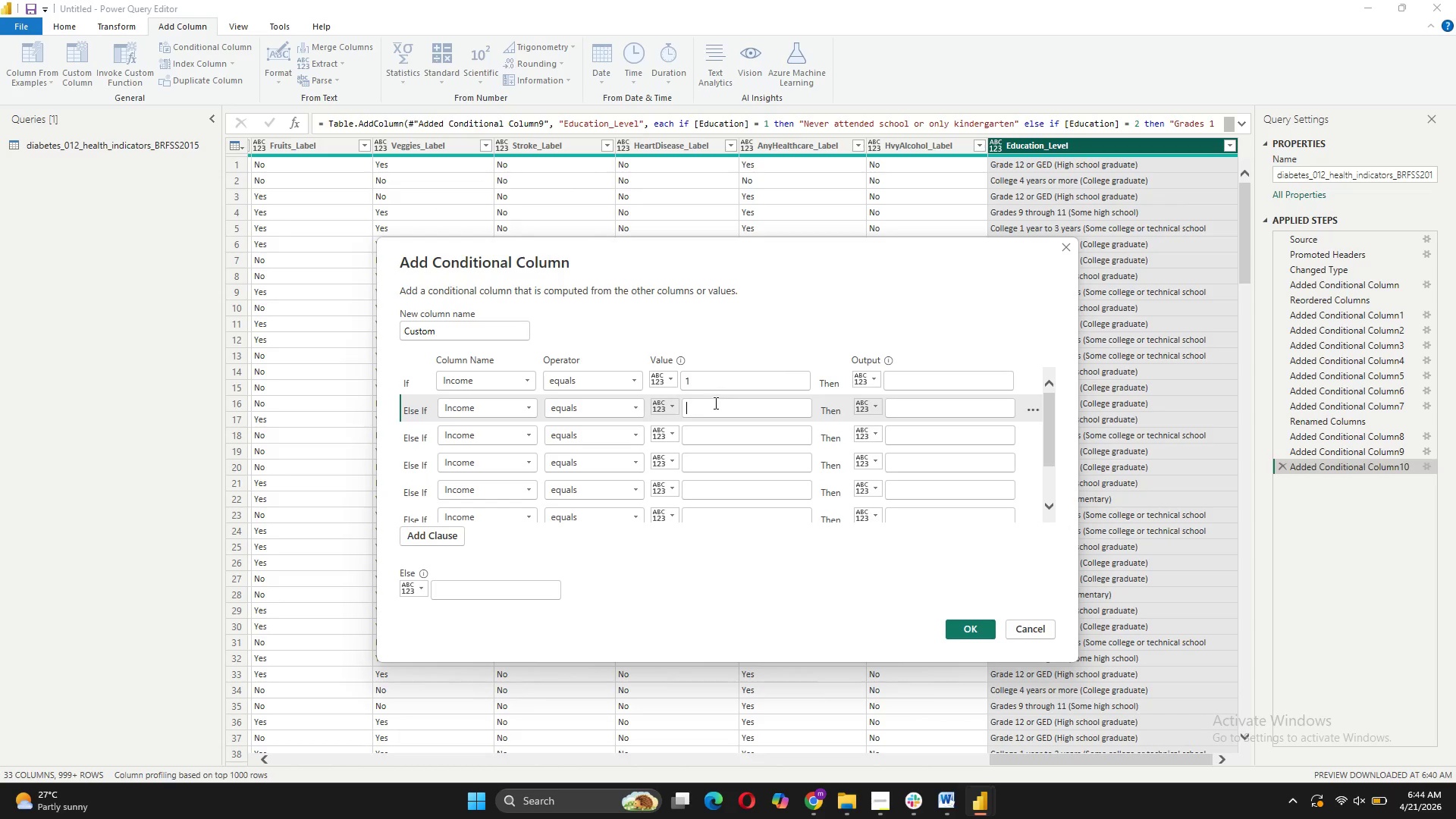 
key(2)
 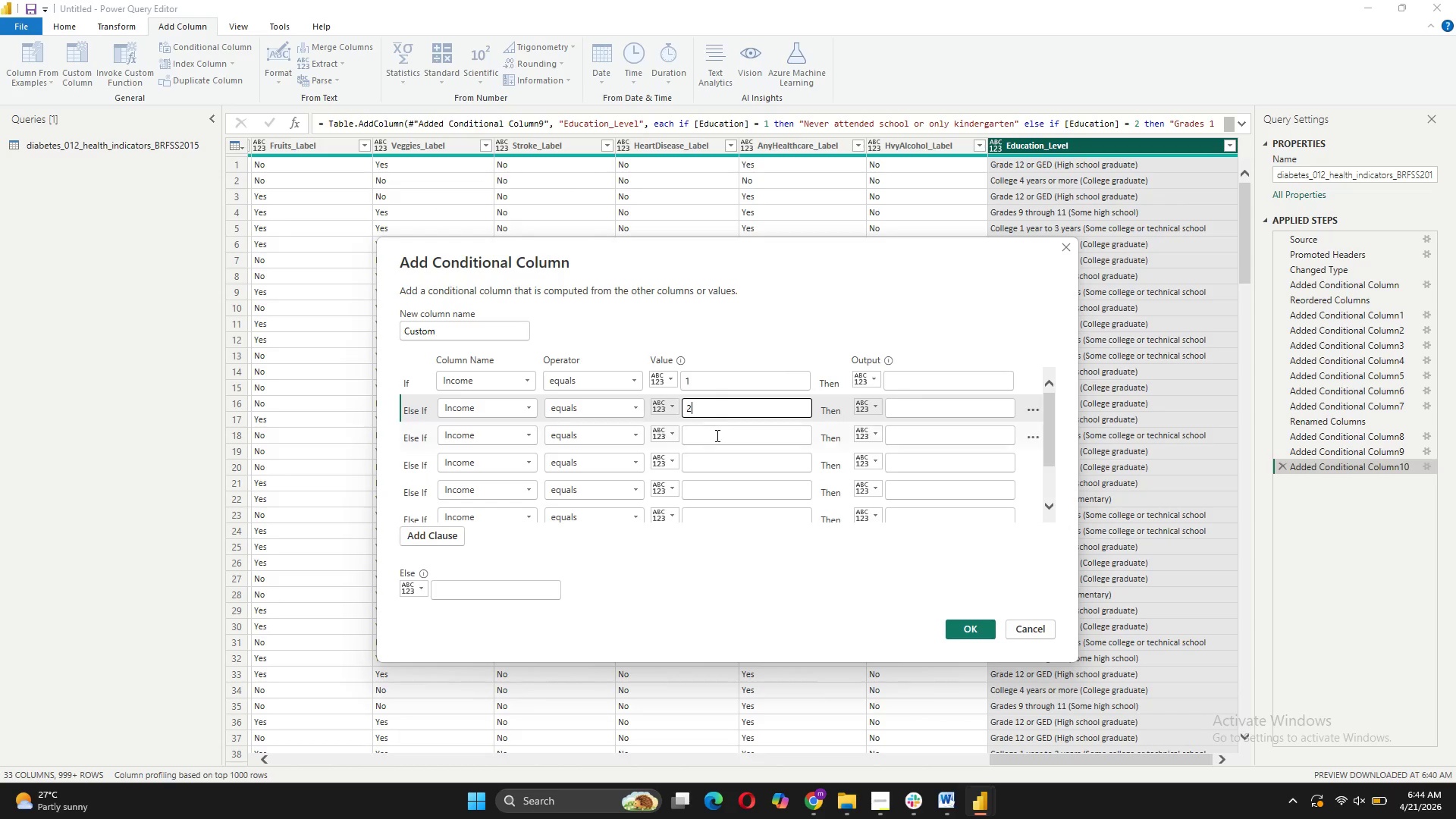 
left_click([716, 435])
 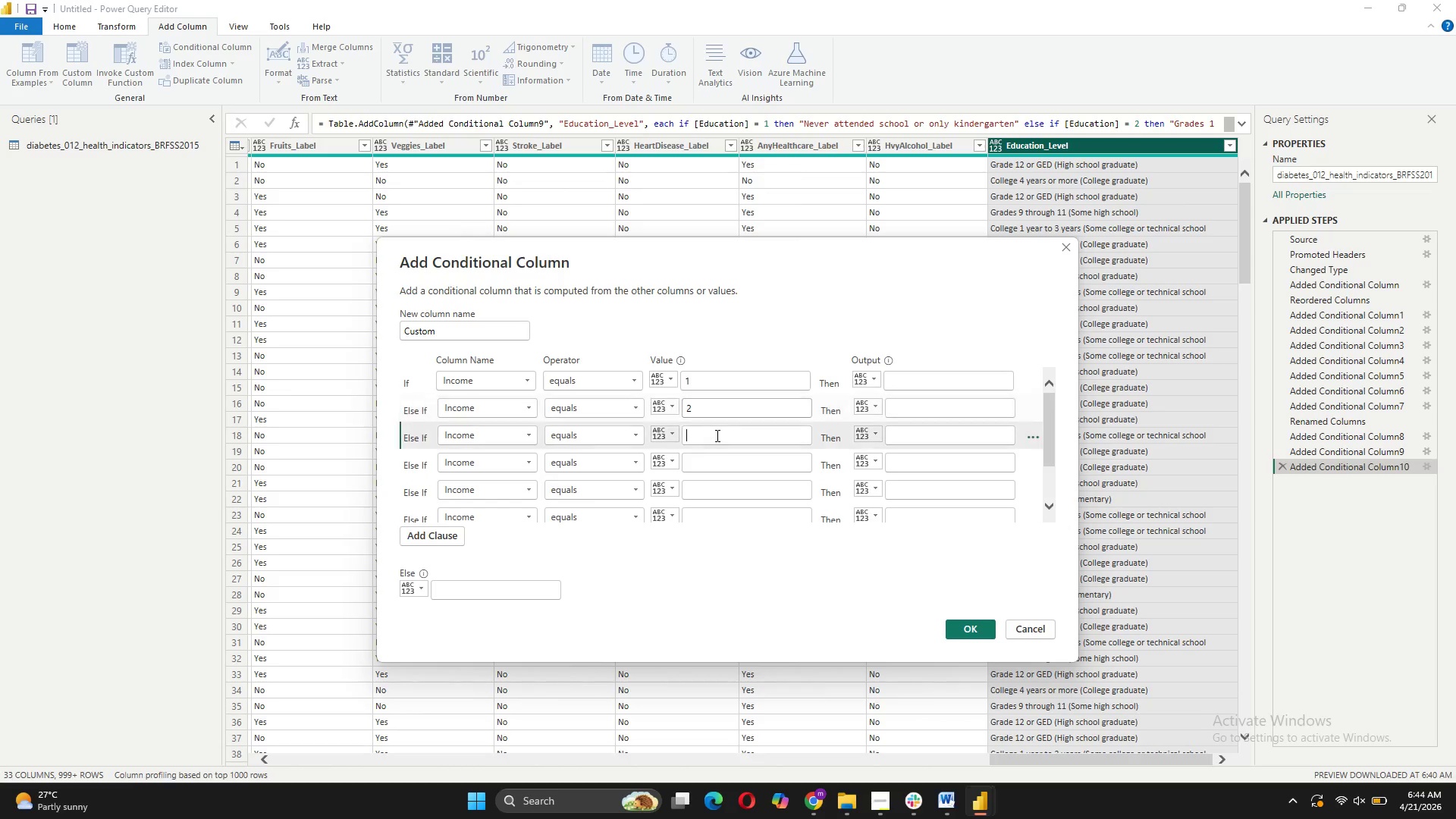 
key(3)
 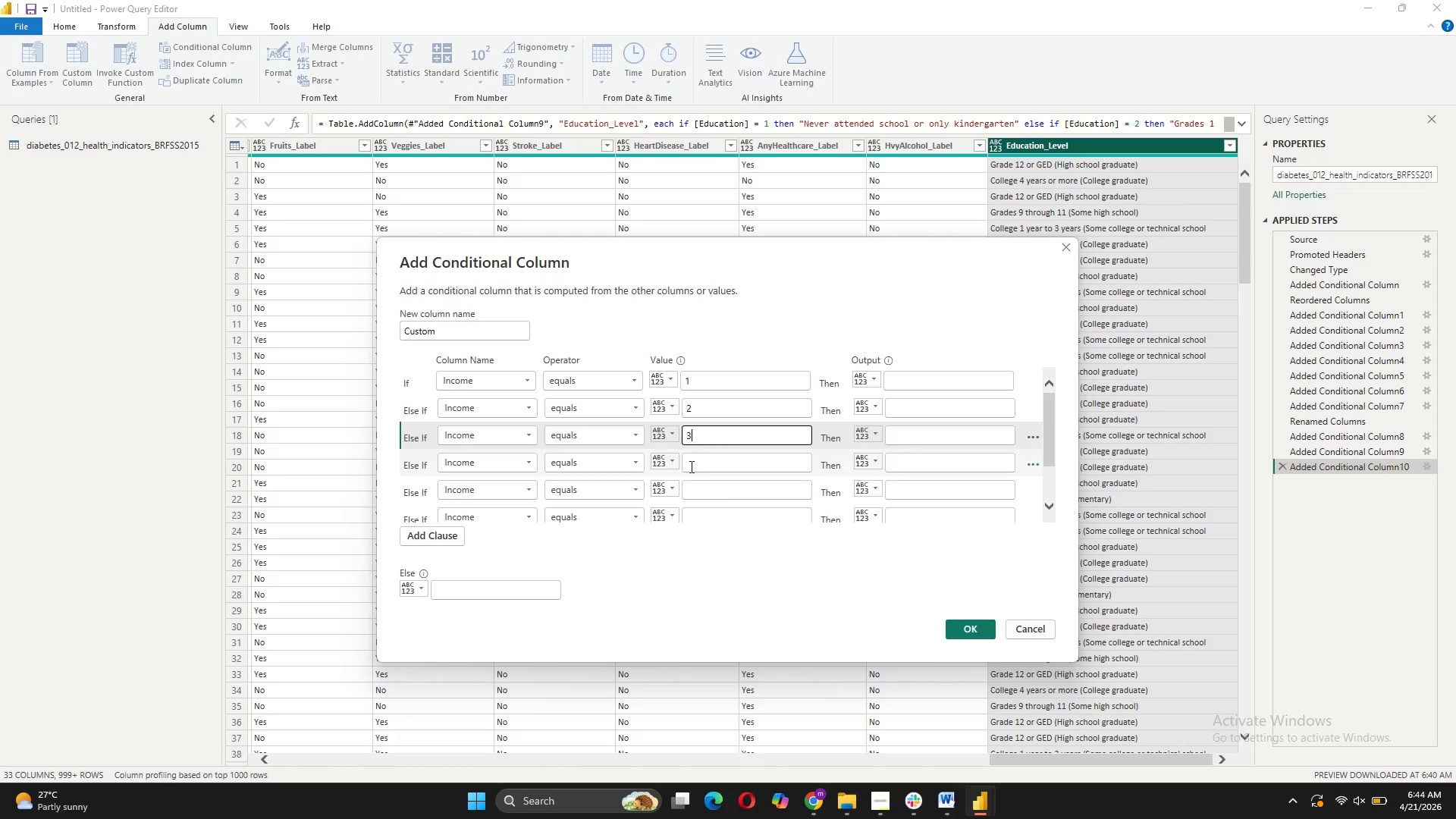 
left_click([690, 467])
 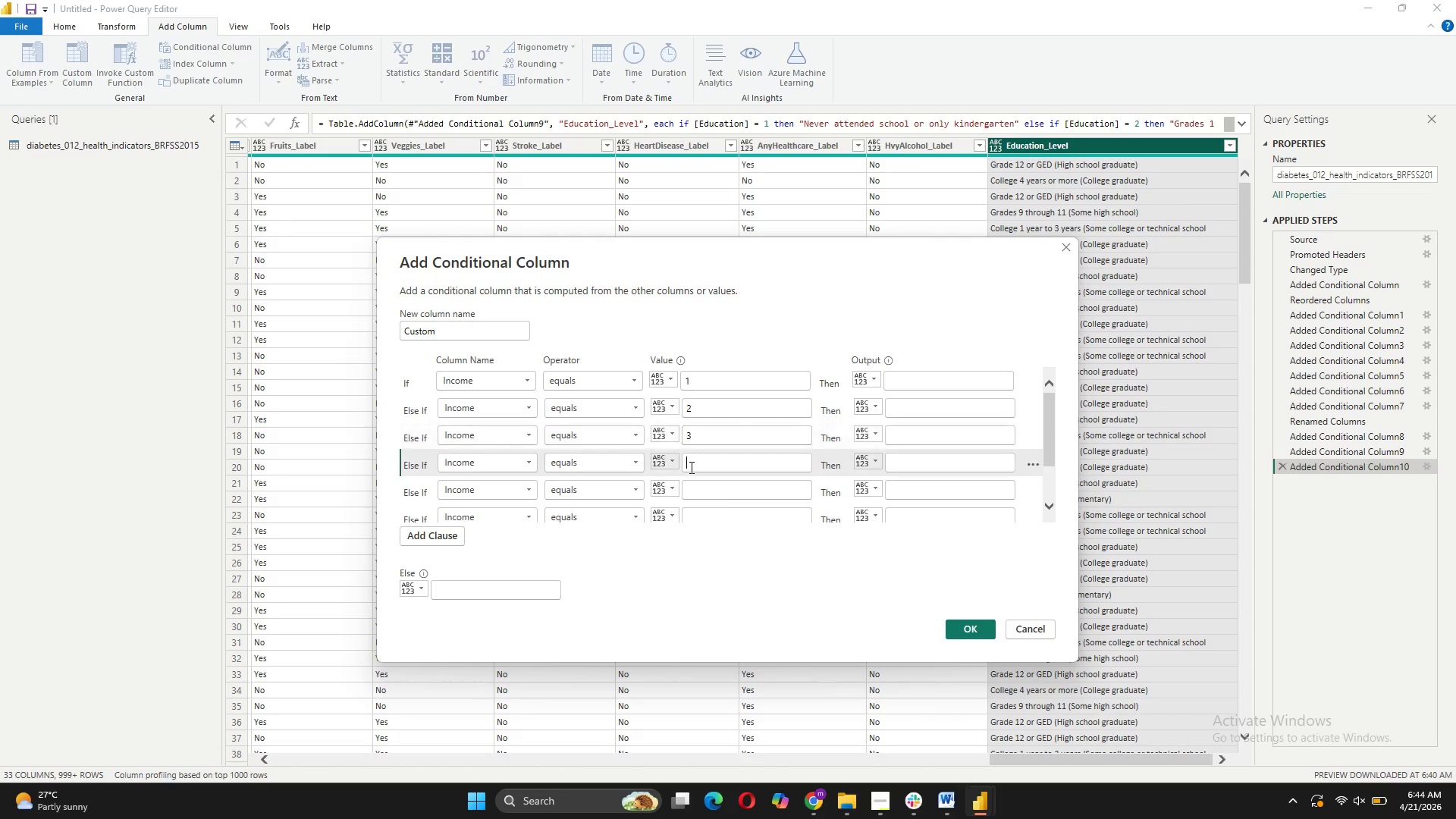 
key(4)
 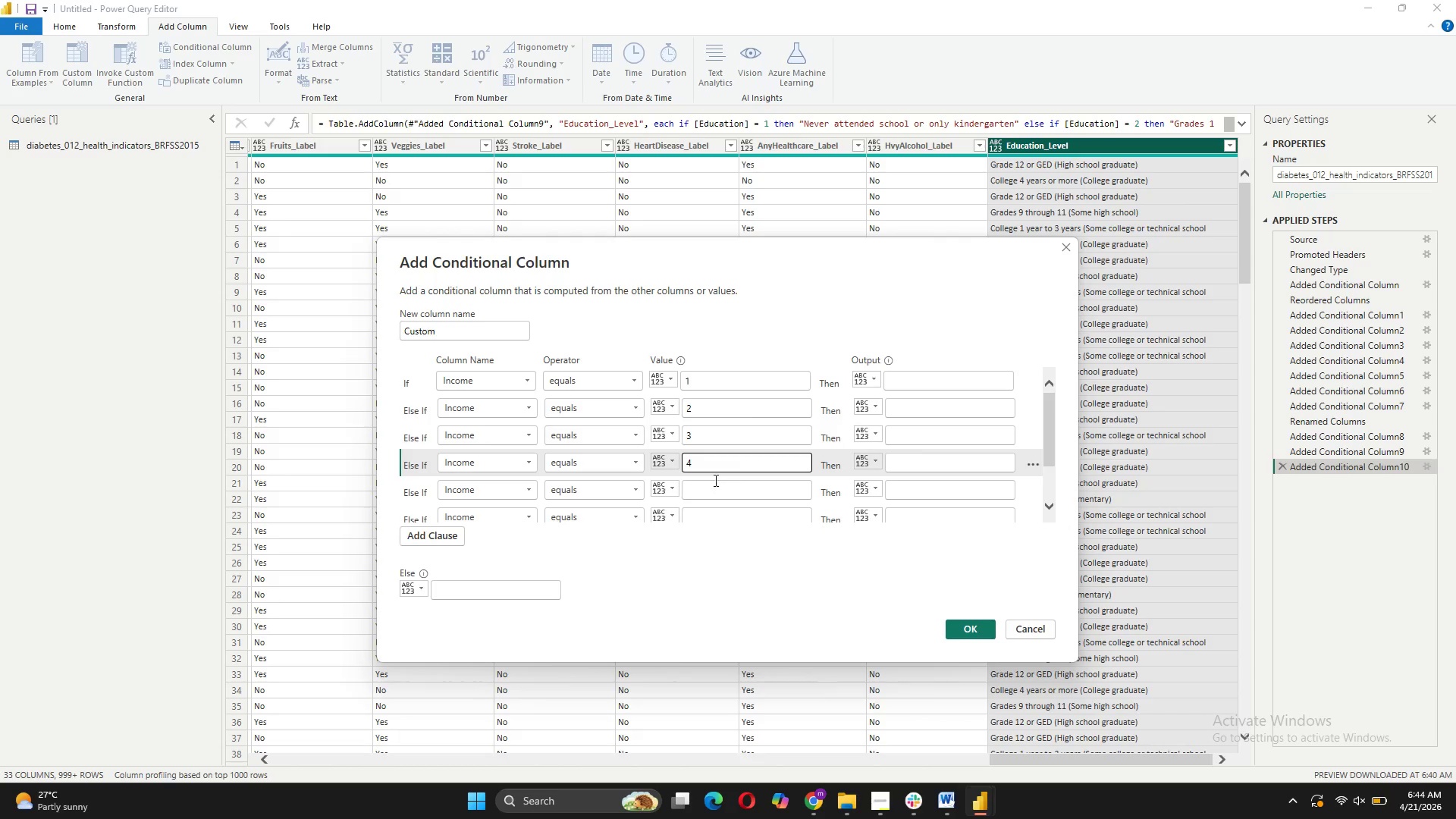 
left_click([701, 483])
 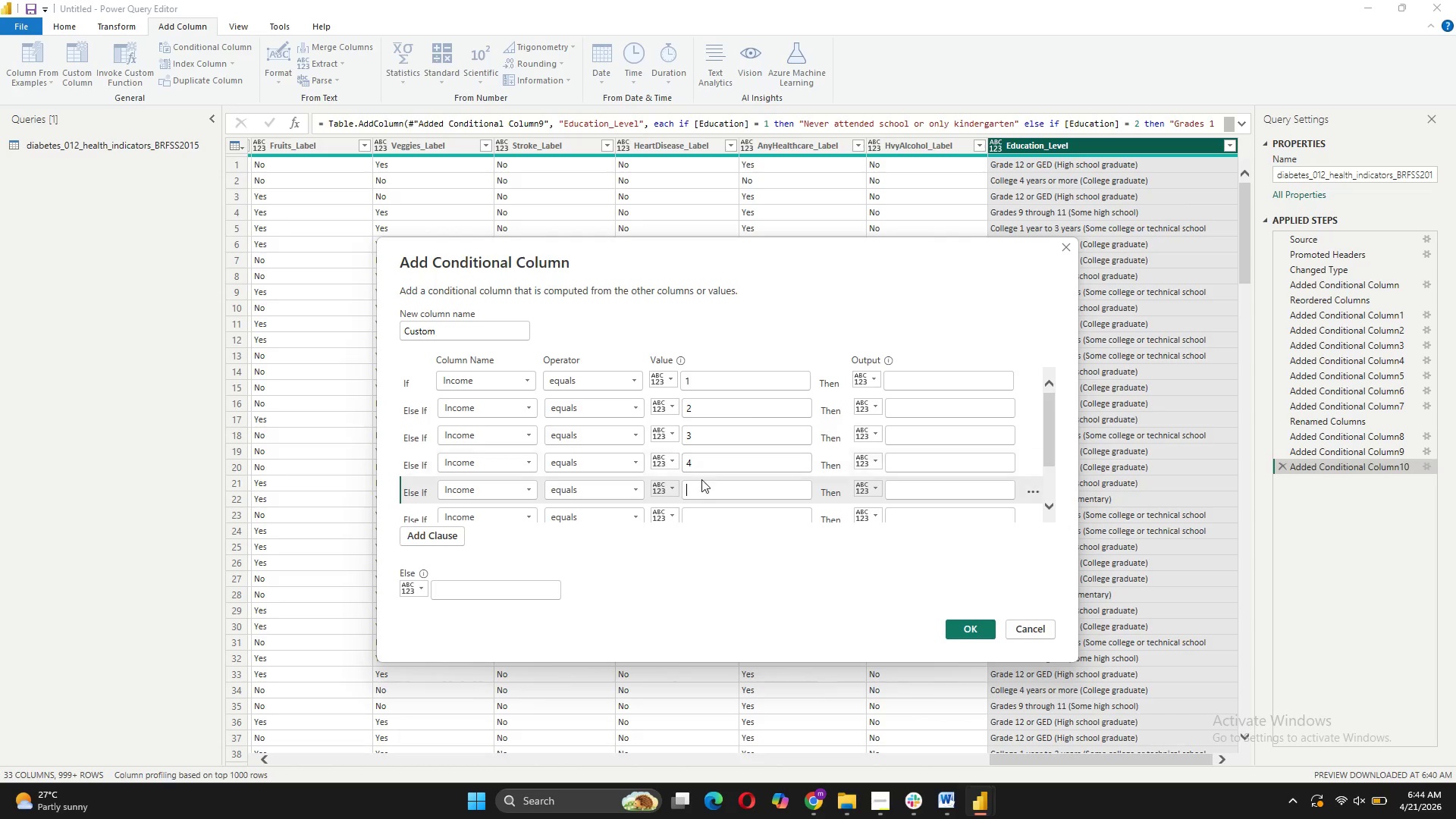 
key(5)
 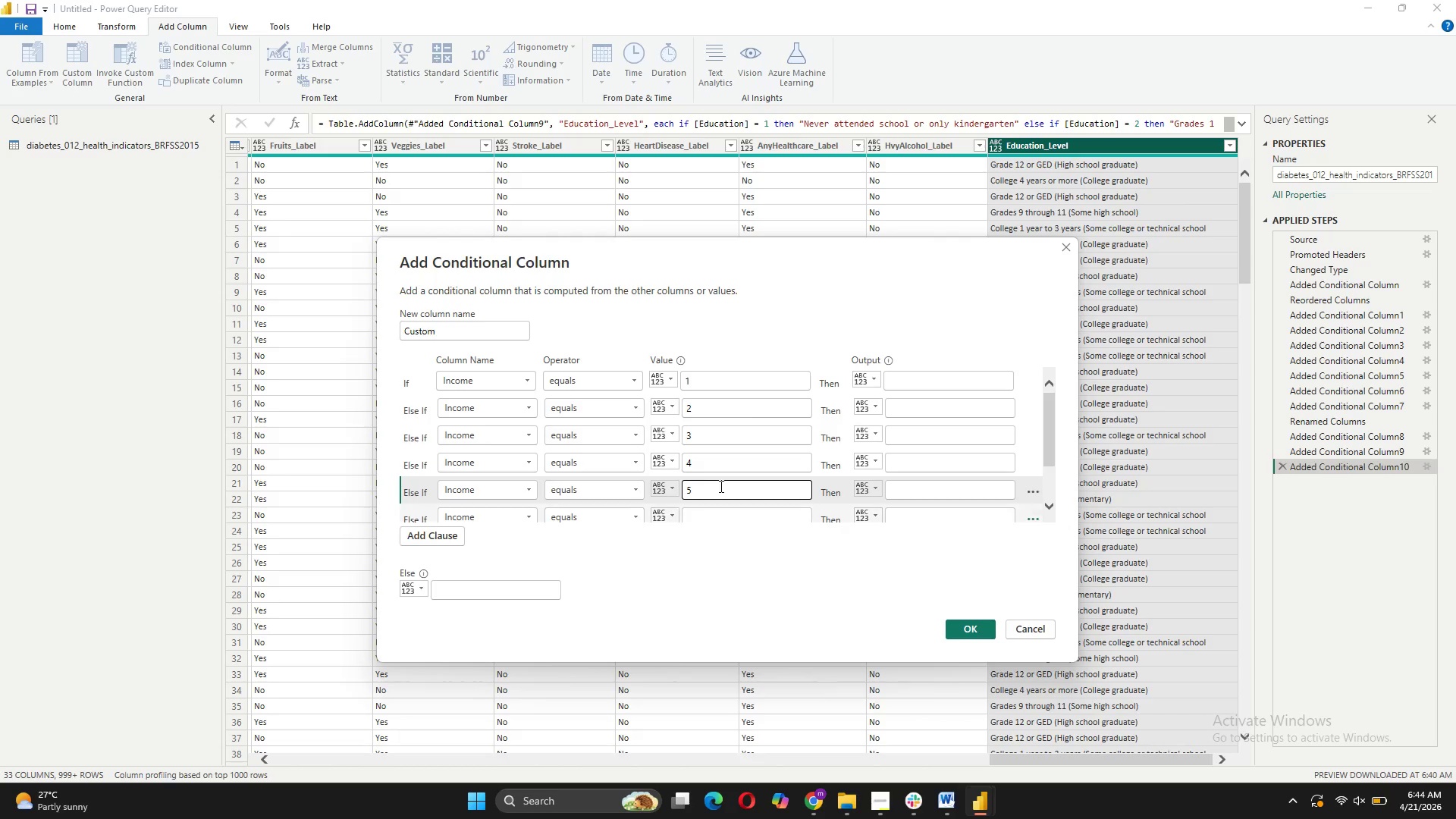 
left_click([720, 484])
 